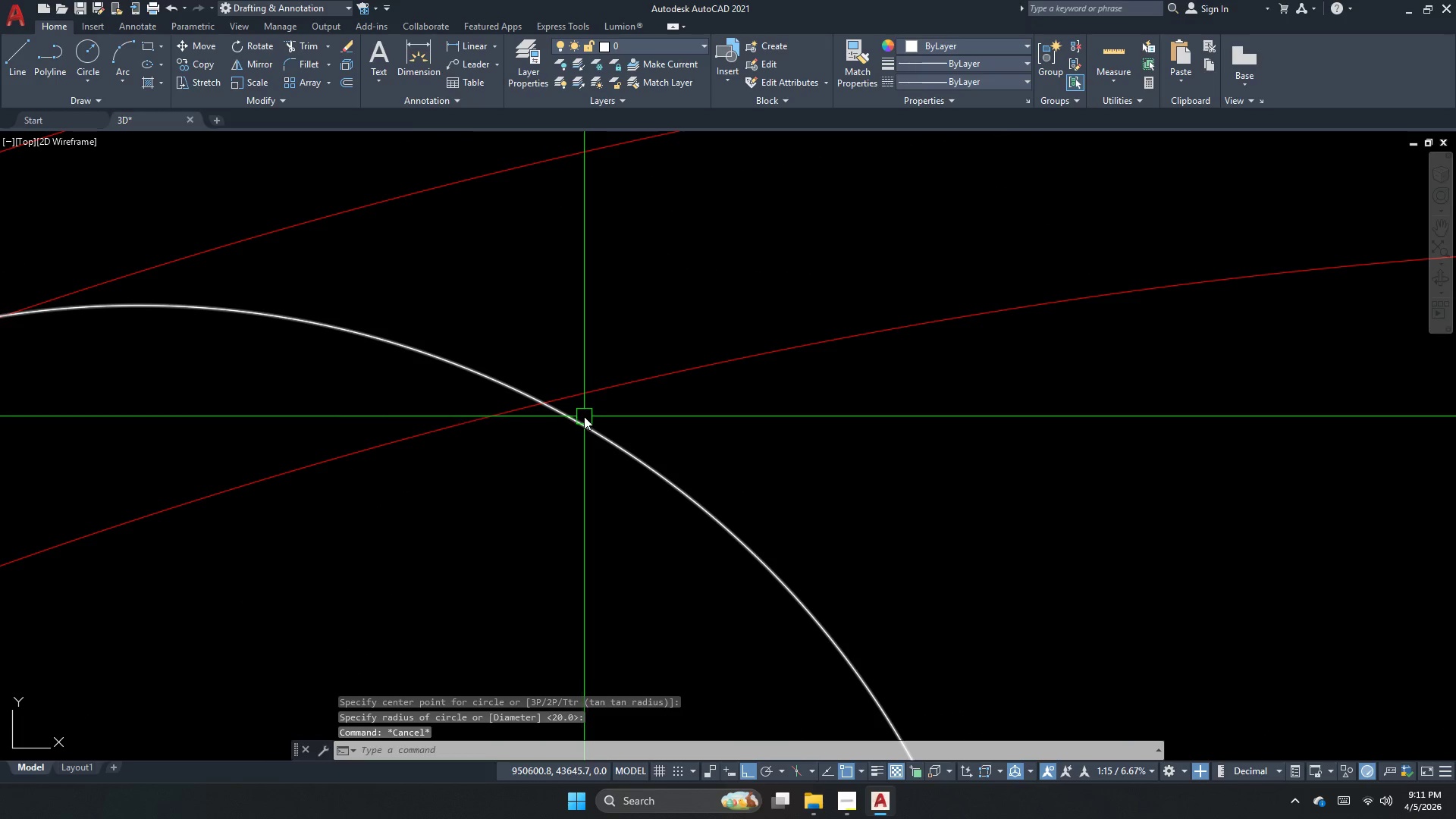 
scroll: coordinate [469, 306], scroll_direction: up, amount: 1.0
 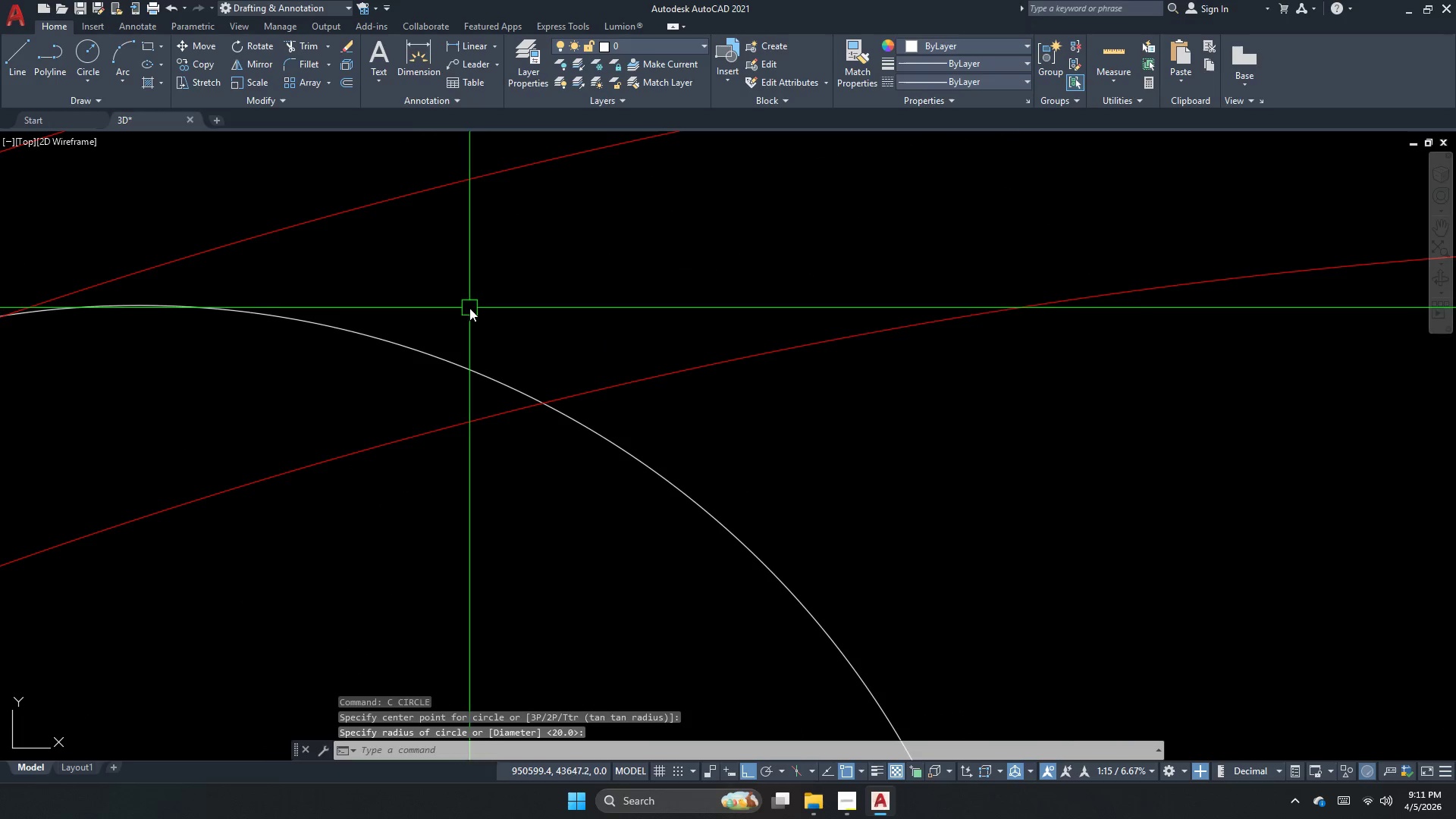 
key(Escape)
 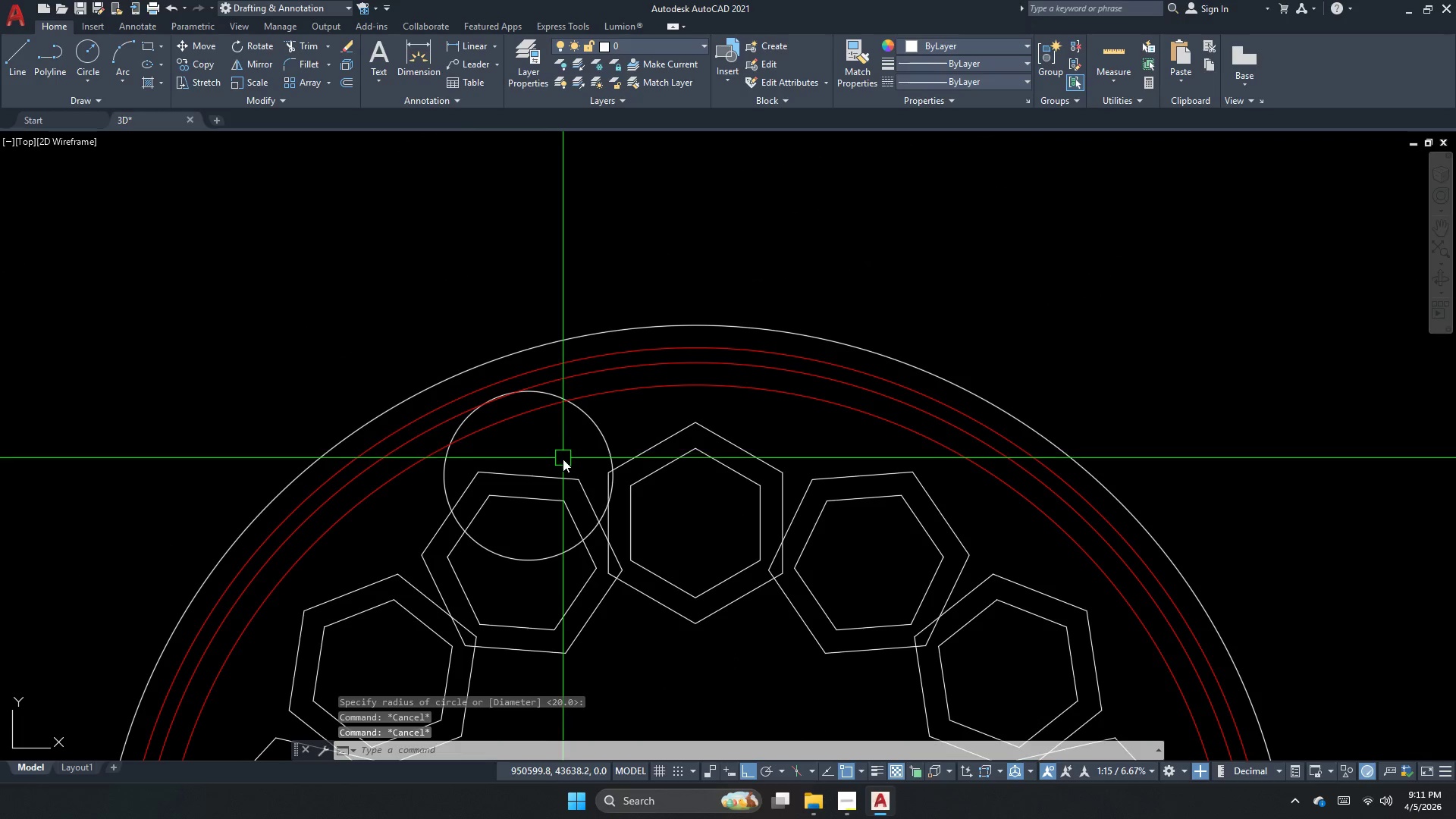 
scroll: coordinate [567, 397], scroll_direction: down, amount: 6.0
 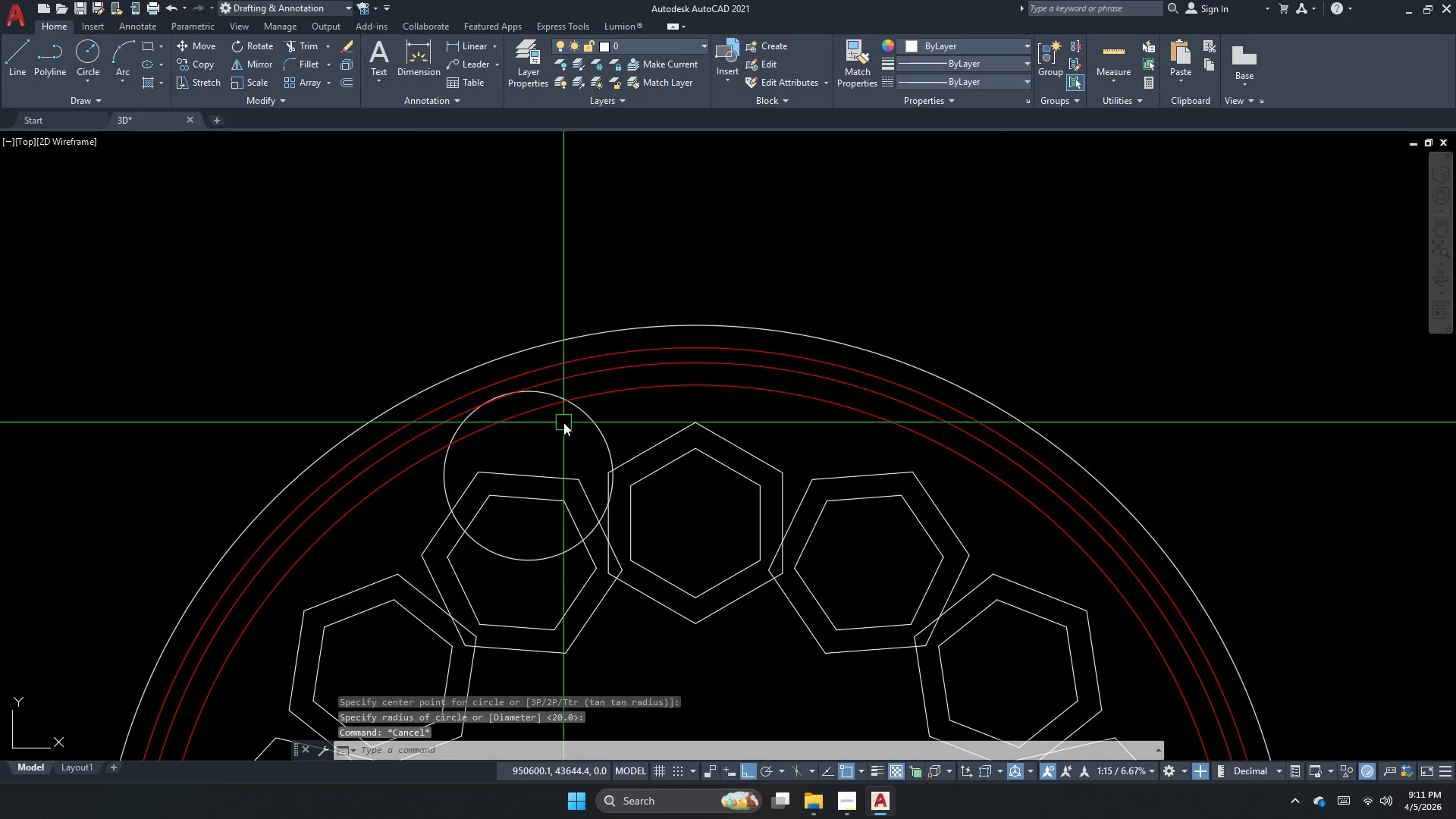 
key(Escape)
 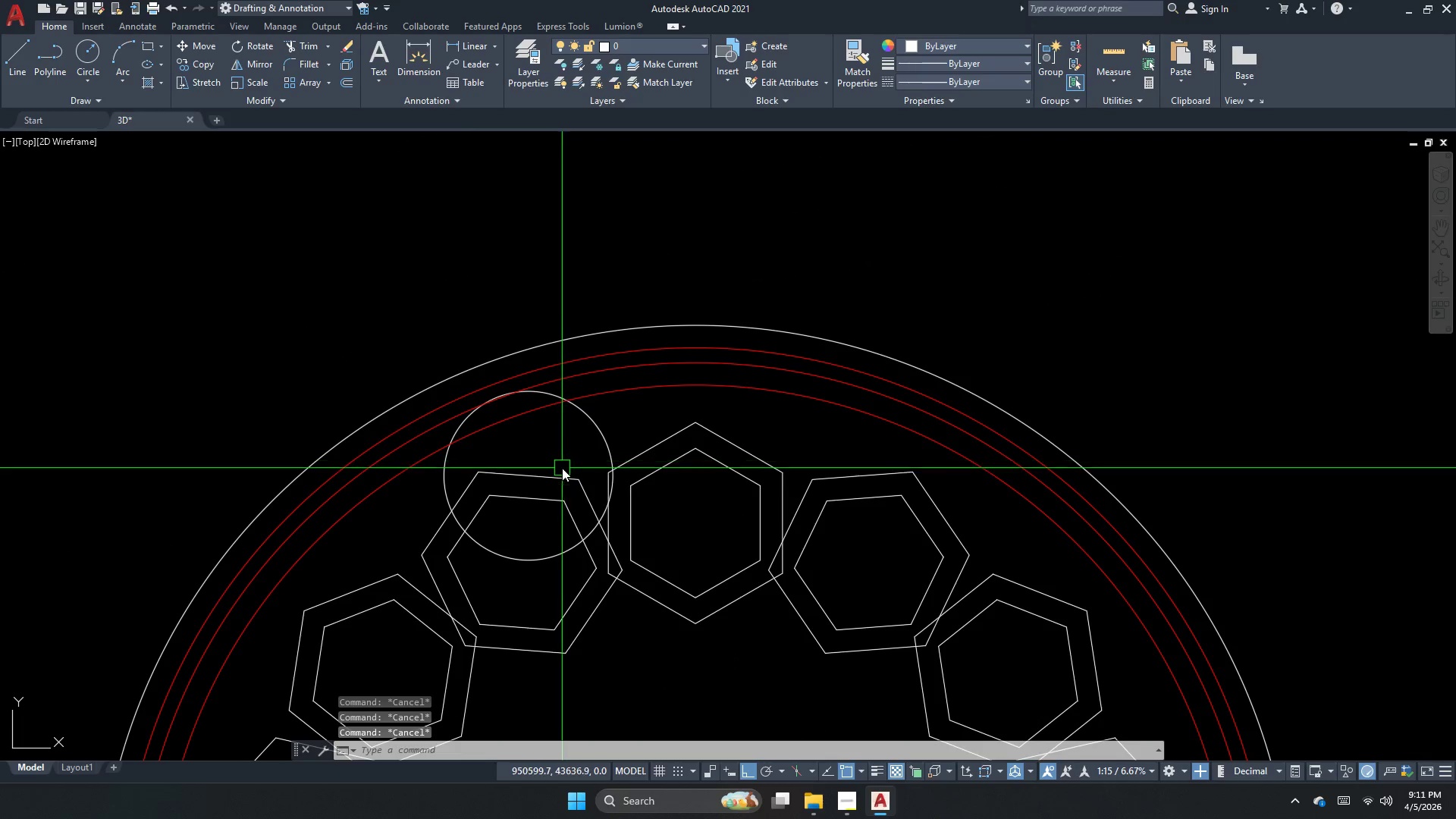 
key(Escape)
 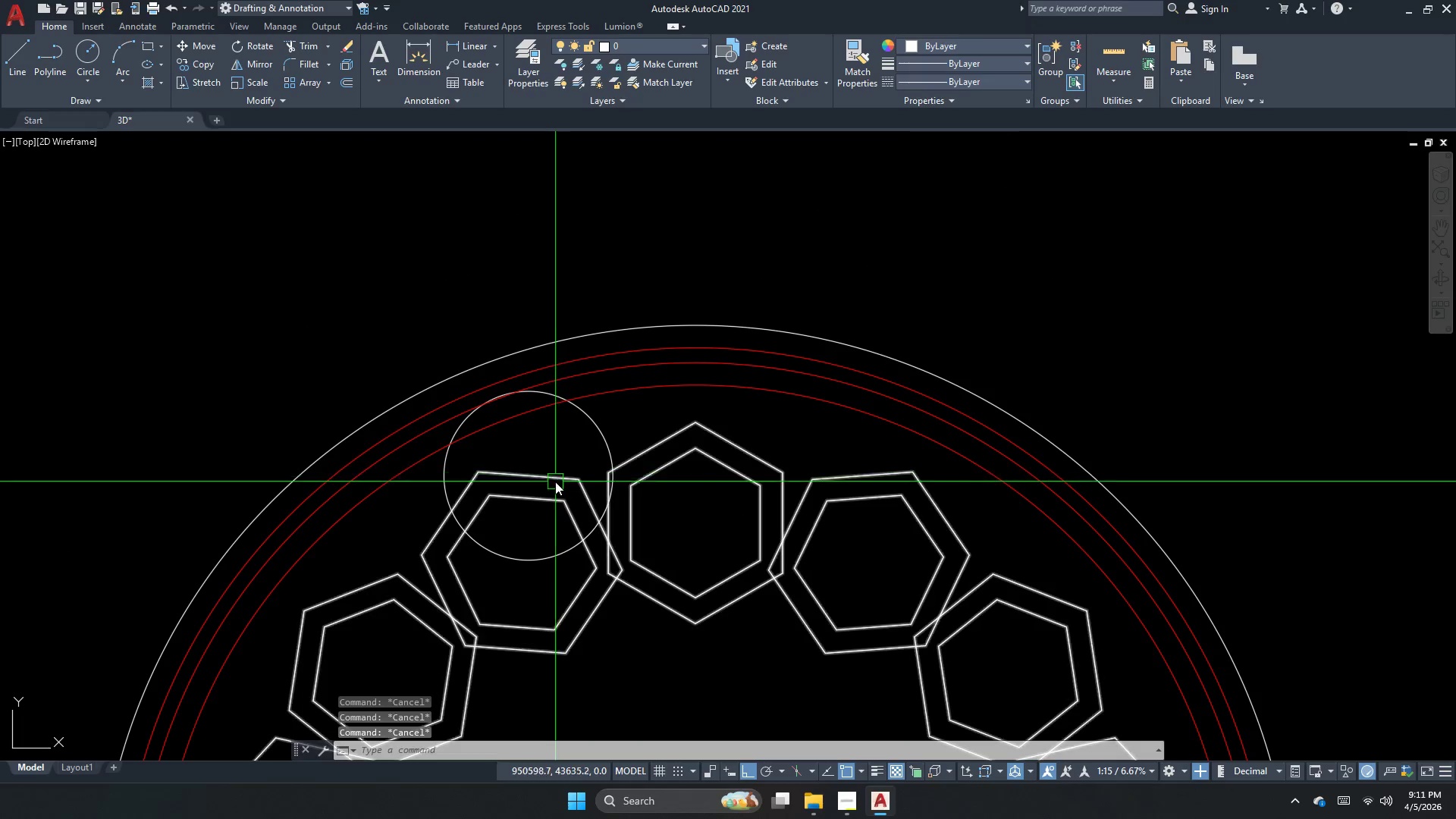 
key(Escape)
 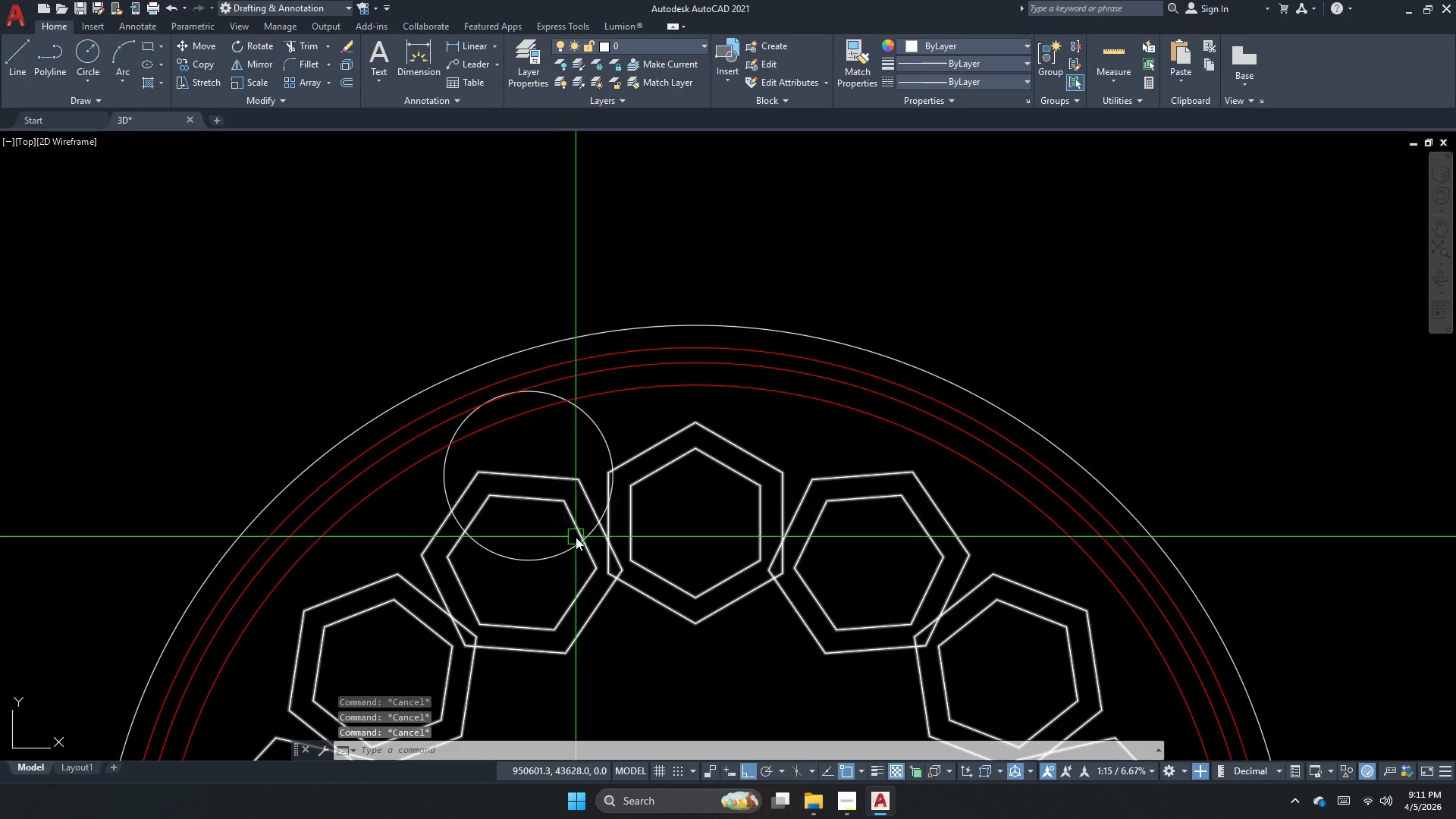 
key(Escape)
 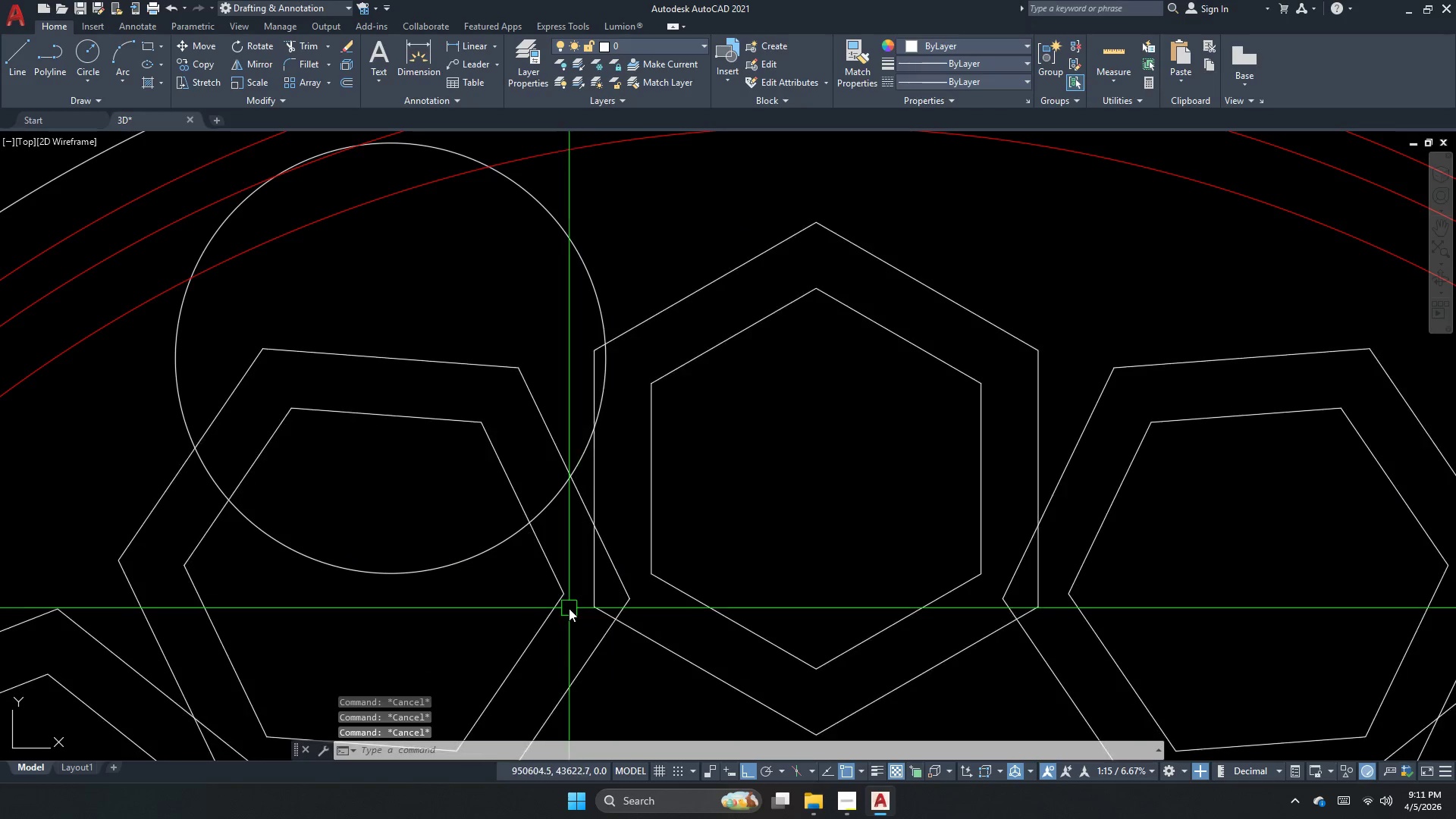 
scroll: coordinate [614, 552], scroll_direction: up, amount: 3.0
 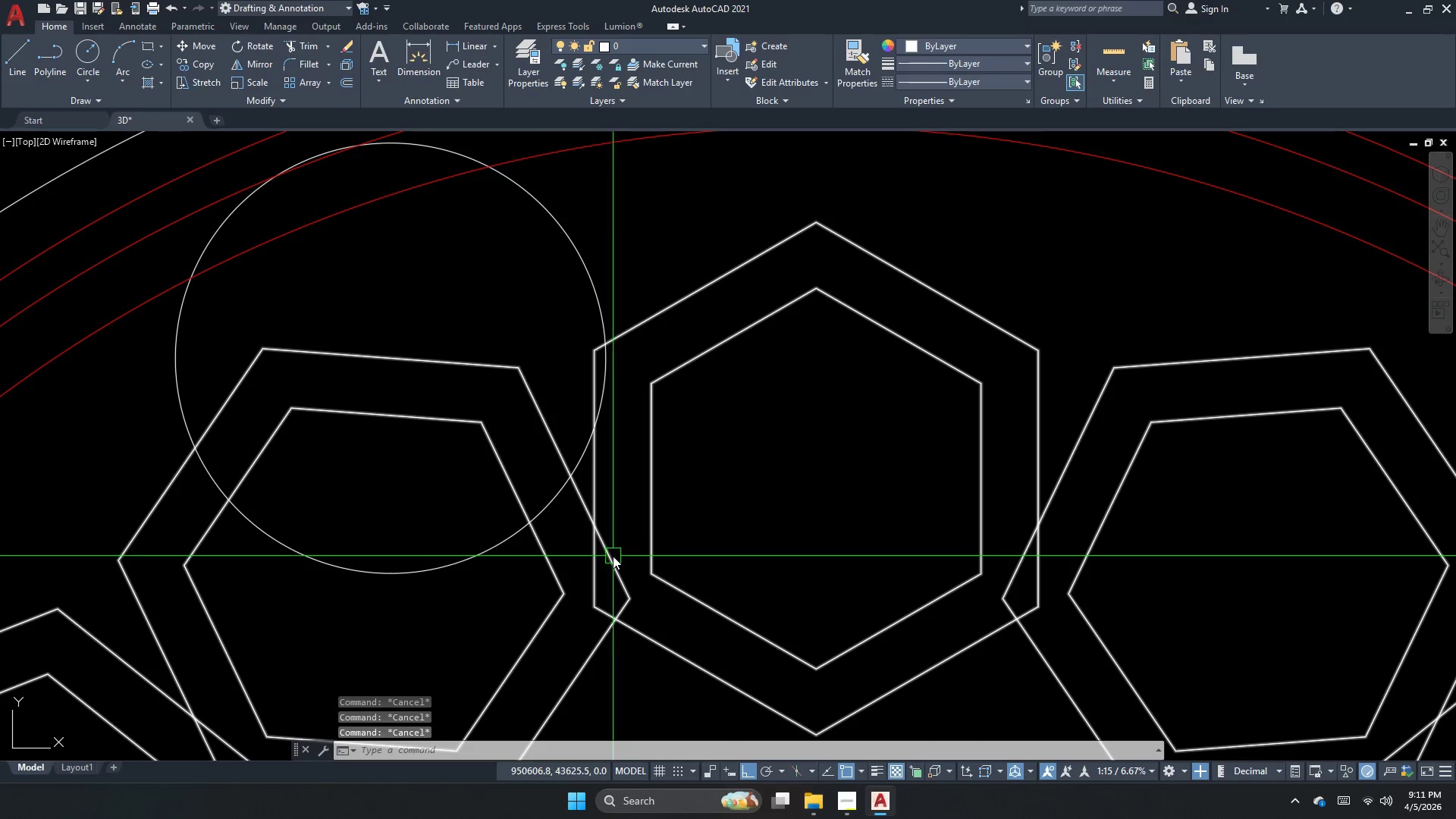 
key(Escape)
 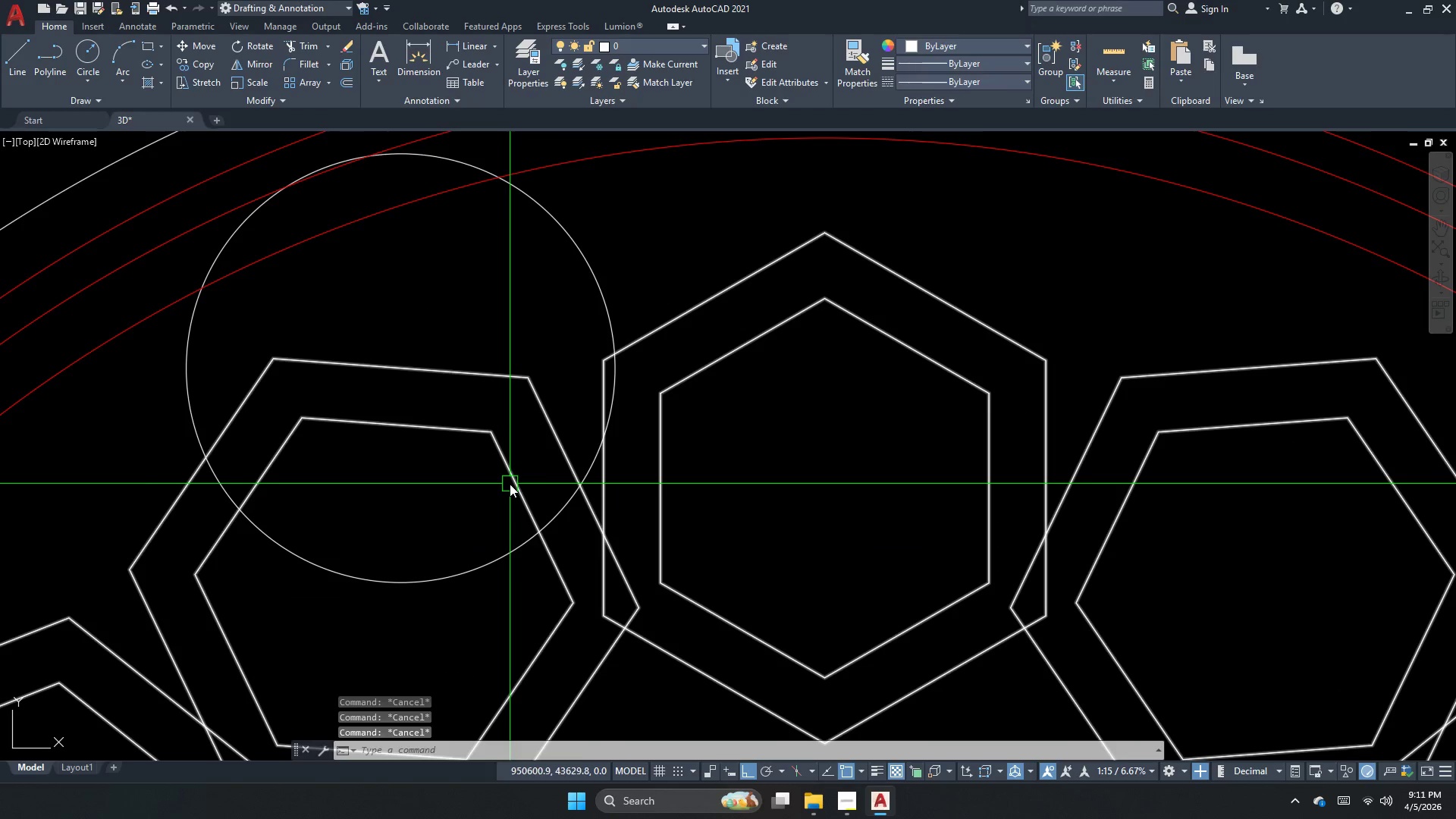 
key(X)
 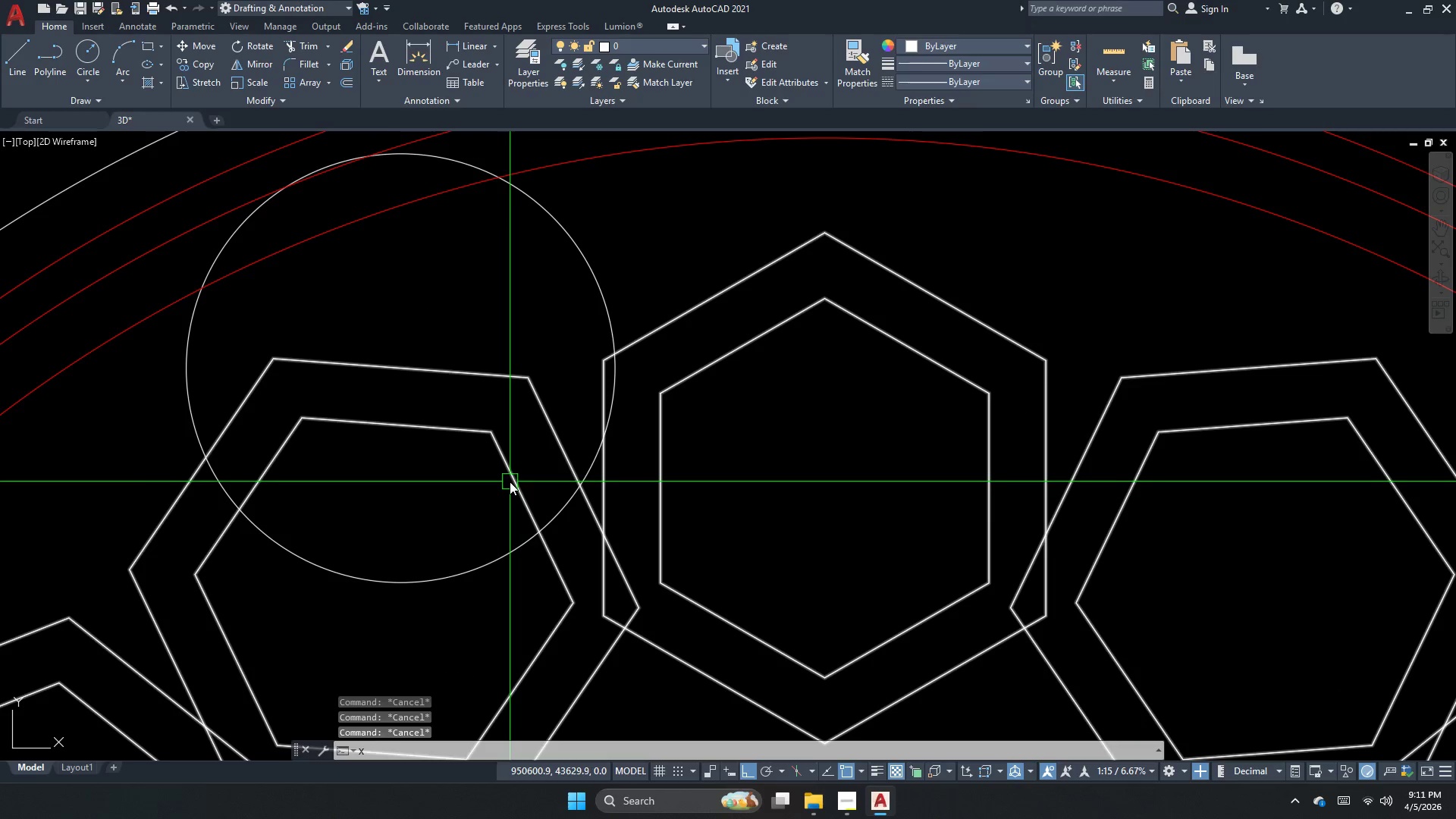 
scroll: coordinate [525, 522], scroll_direction: none, amount: 0.0
 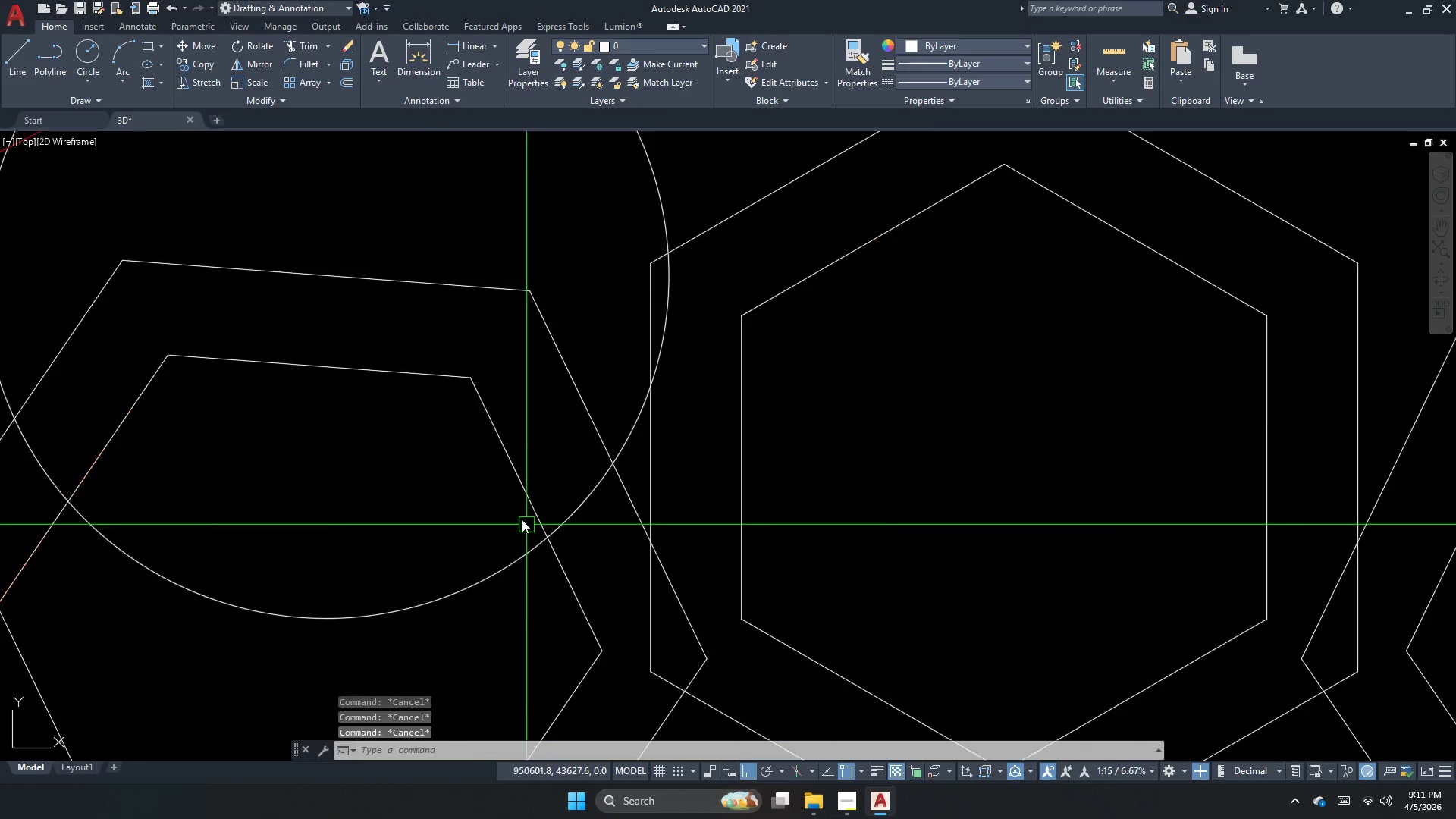 
key(L)
 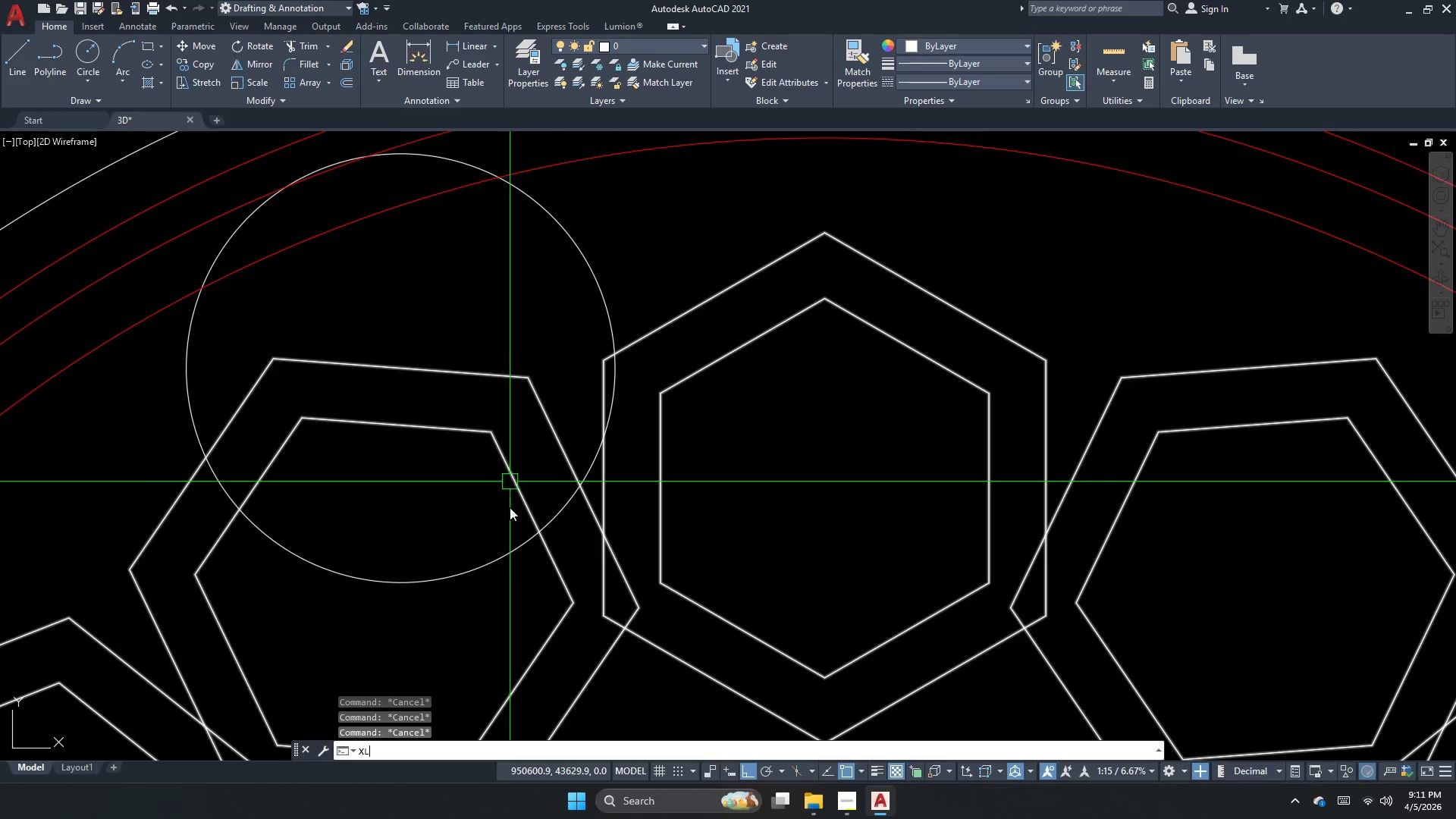 
key(Space)
 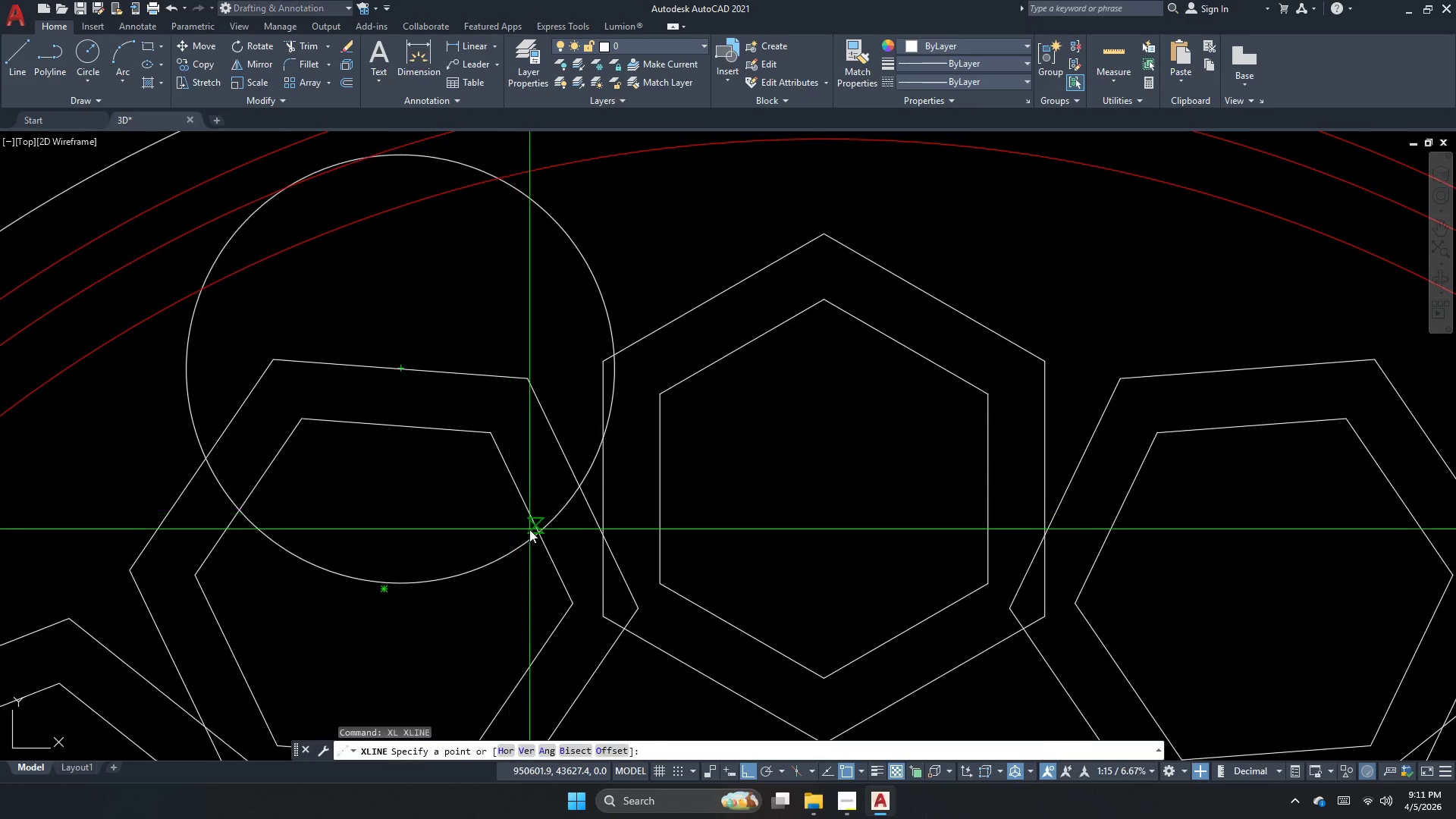 
scroll: coordinate [528, 520], scroll_direction: down, amount: 1.0
 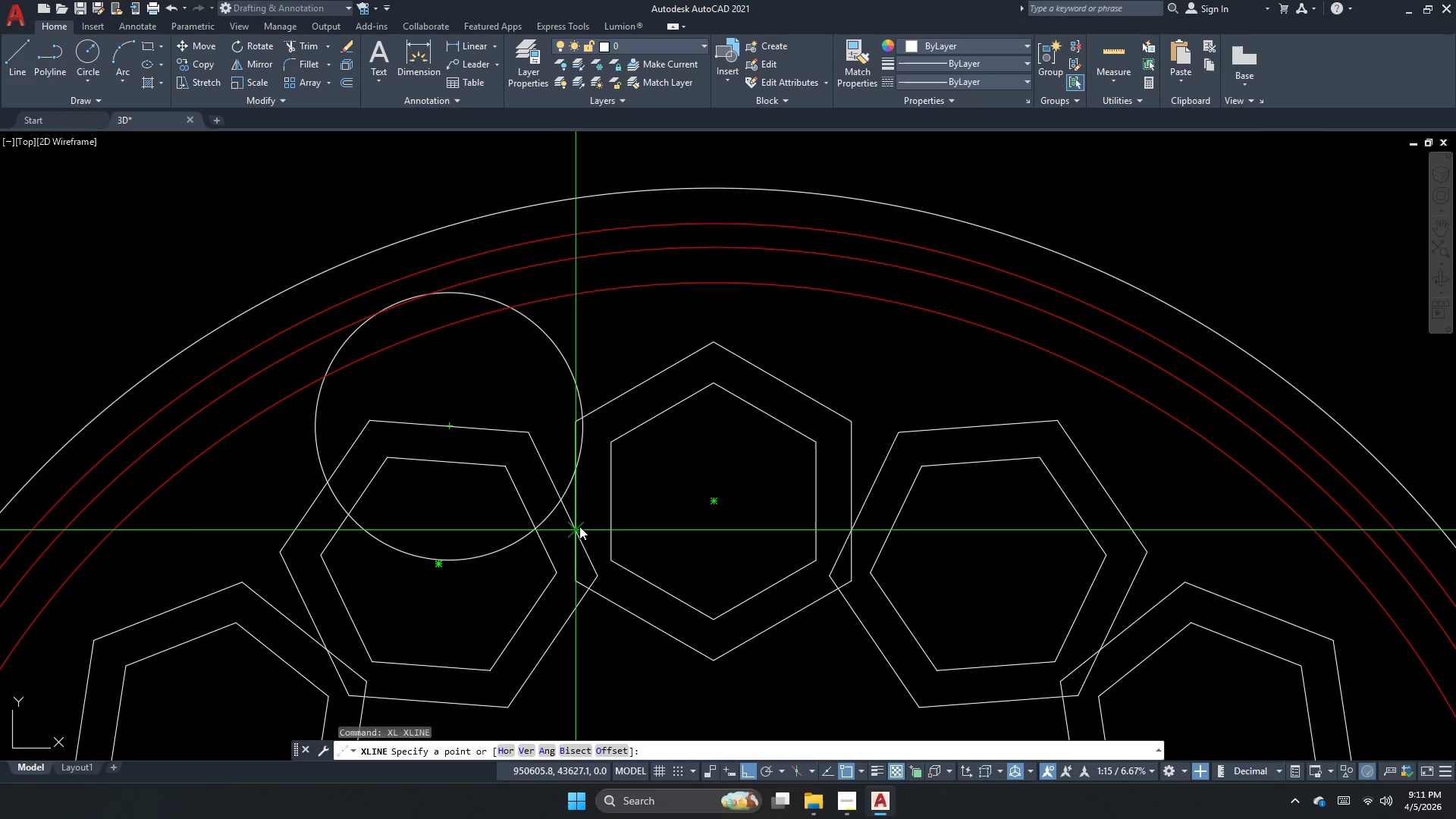 
left_click_drag(start_coordinate=[579, 526], to_coordinate=[579, 551])
 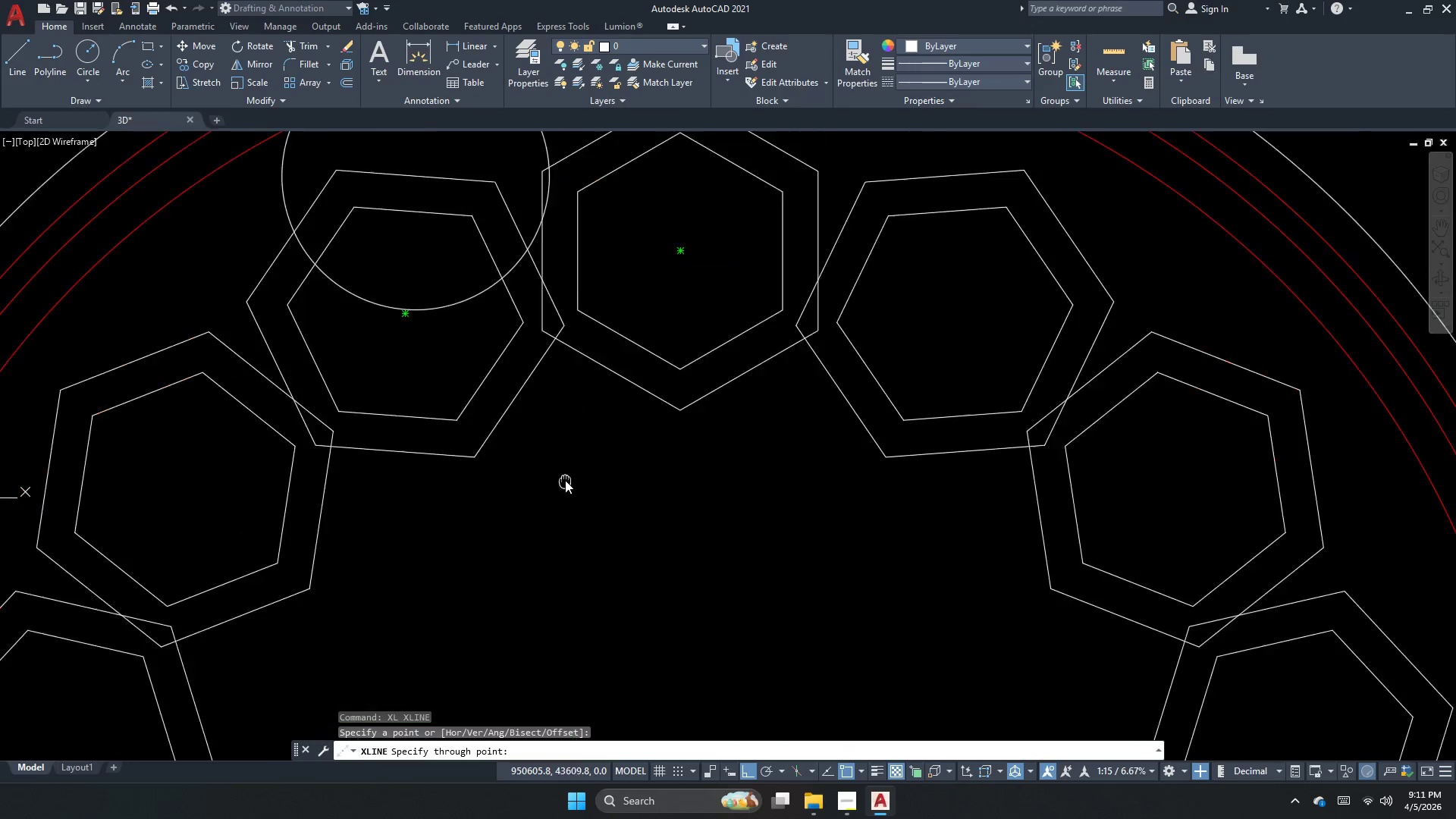 
scroll: coordinate [543, 407], scroll_direction: down, amount: 1.0
 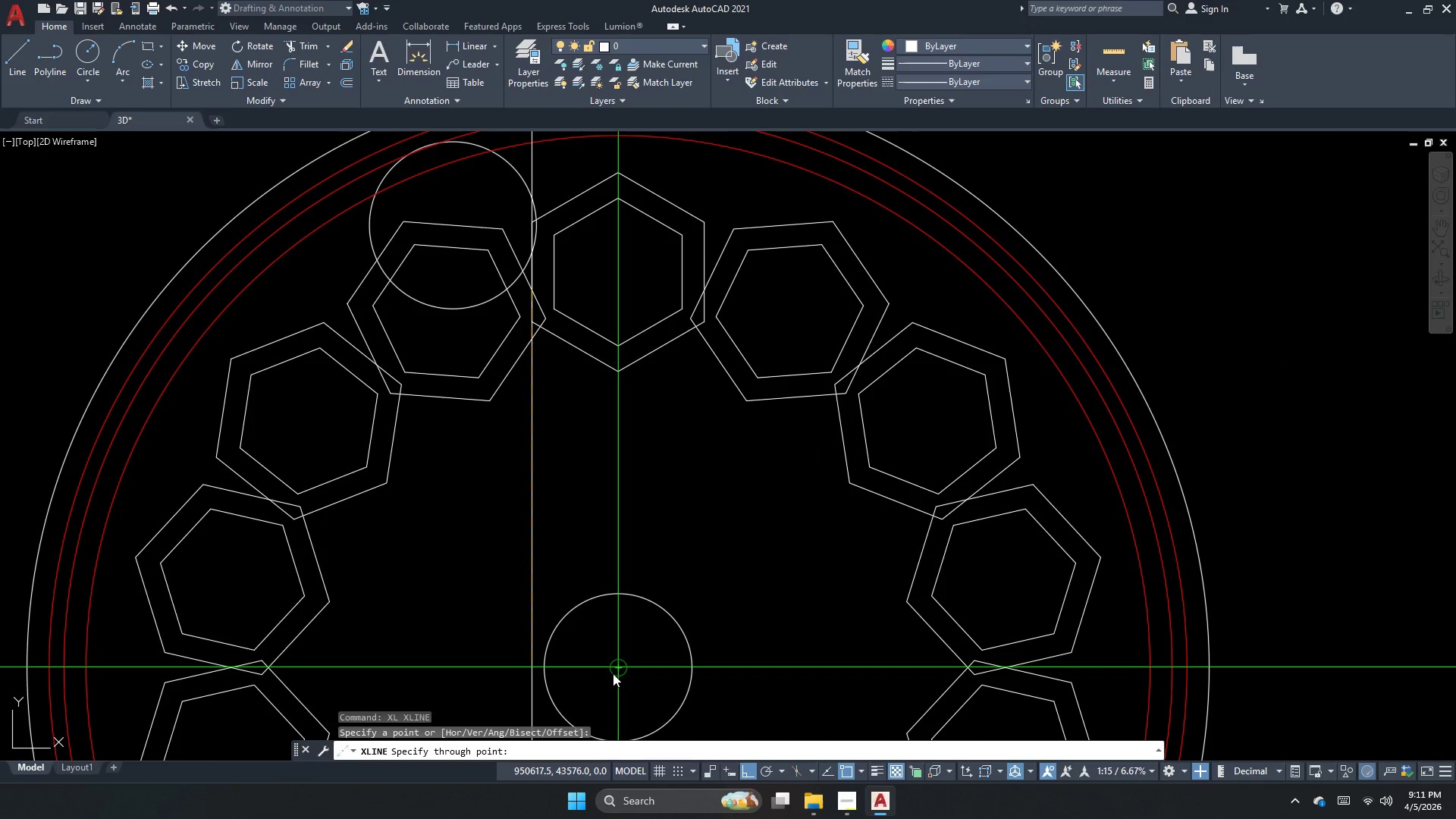 
left_click_drag(start_coordinate=[614, 672], to_coordinate=[619, 664])
 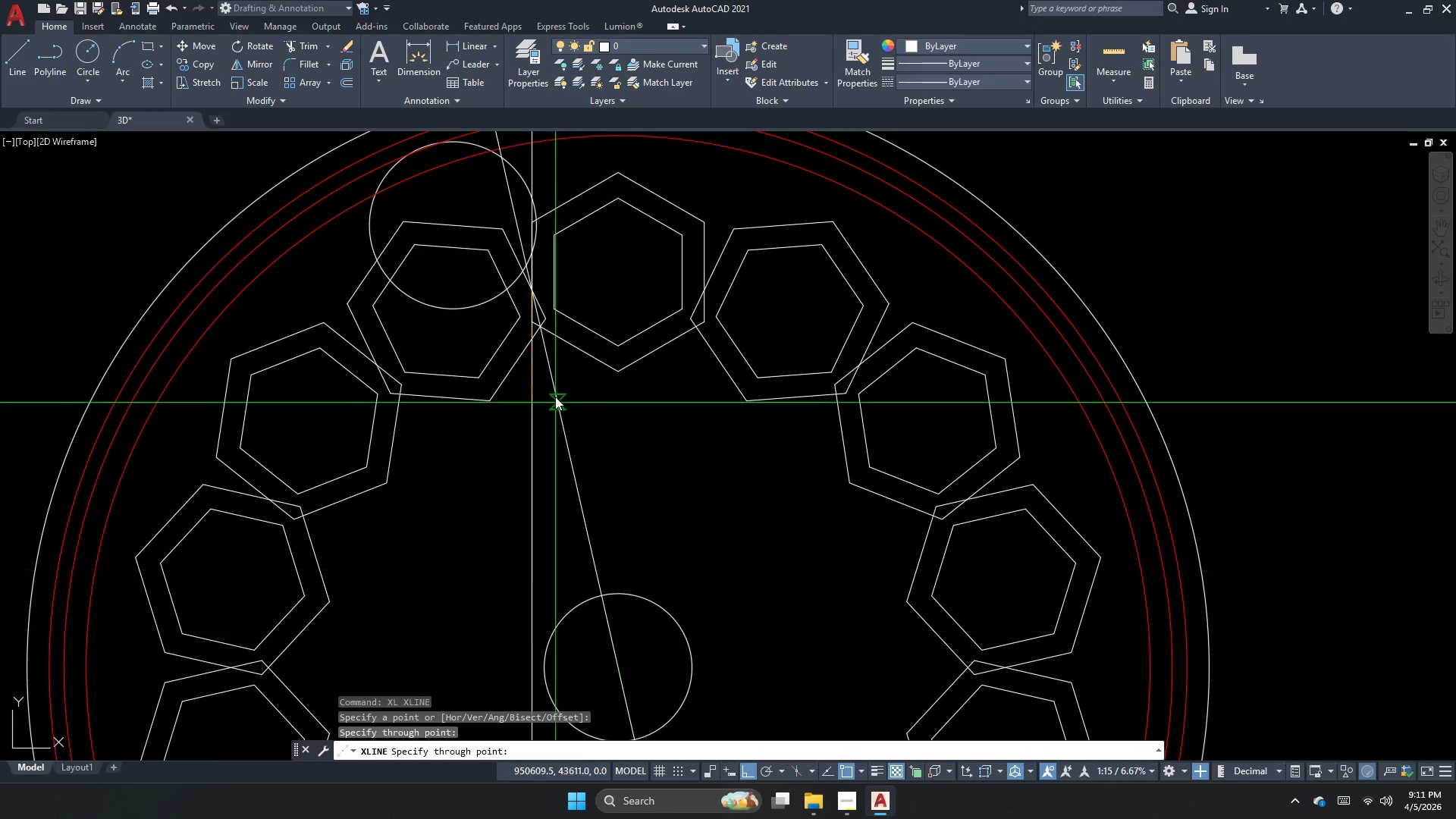 
key(Escape)
 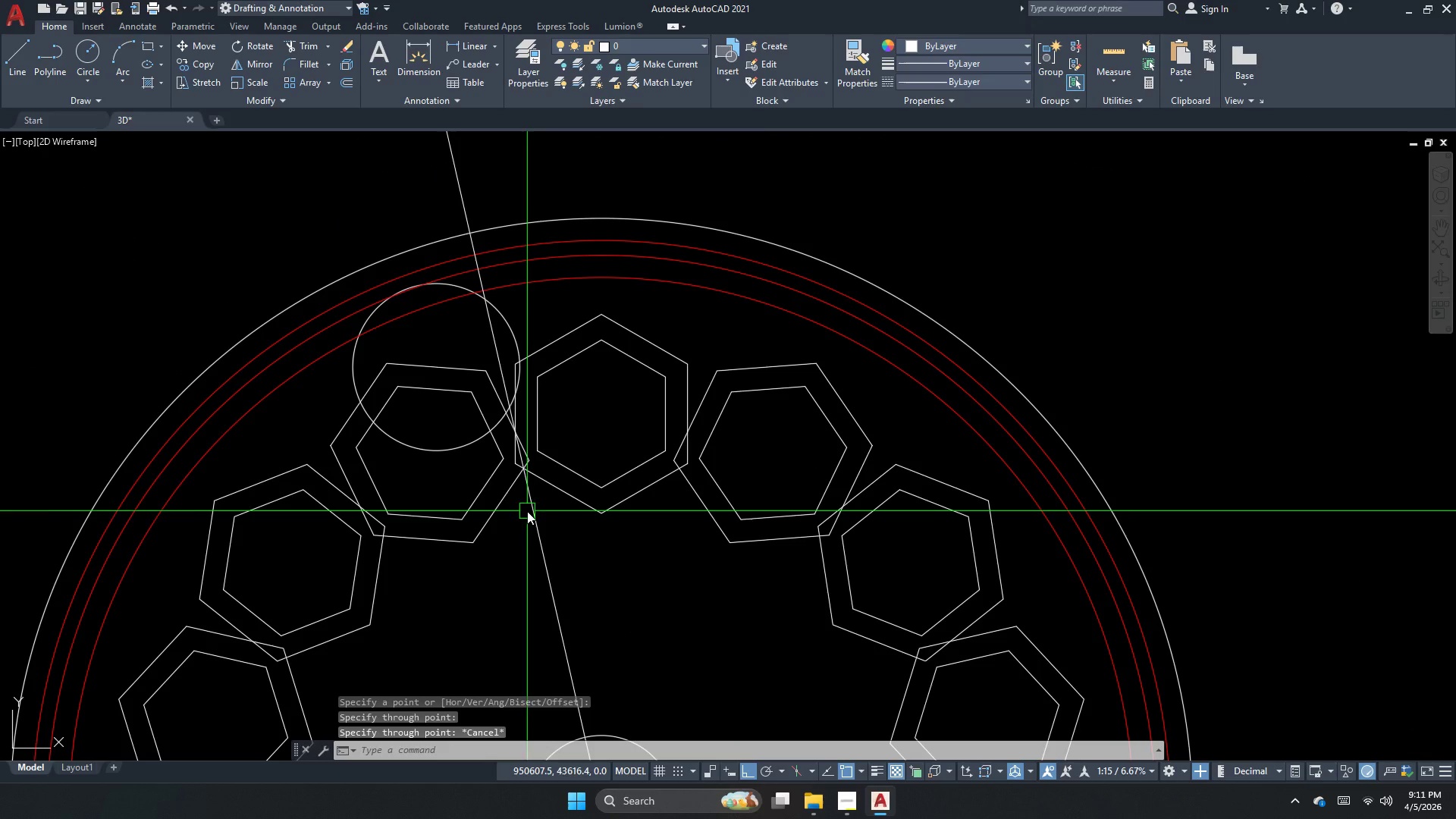 
key(Escape)
 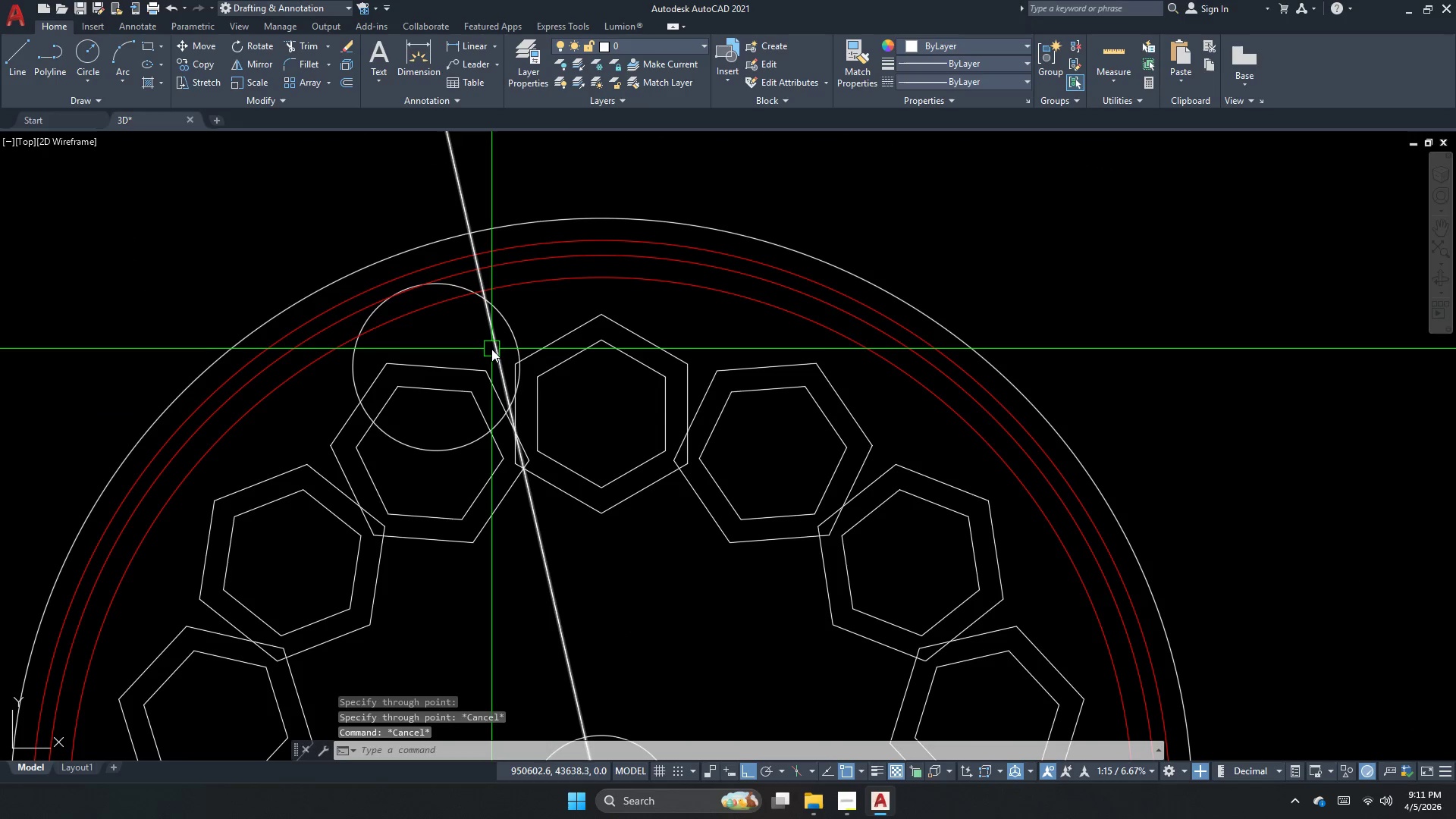 
left_click([491, 346])
 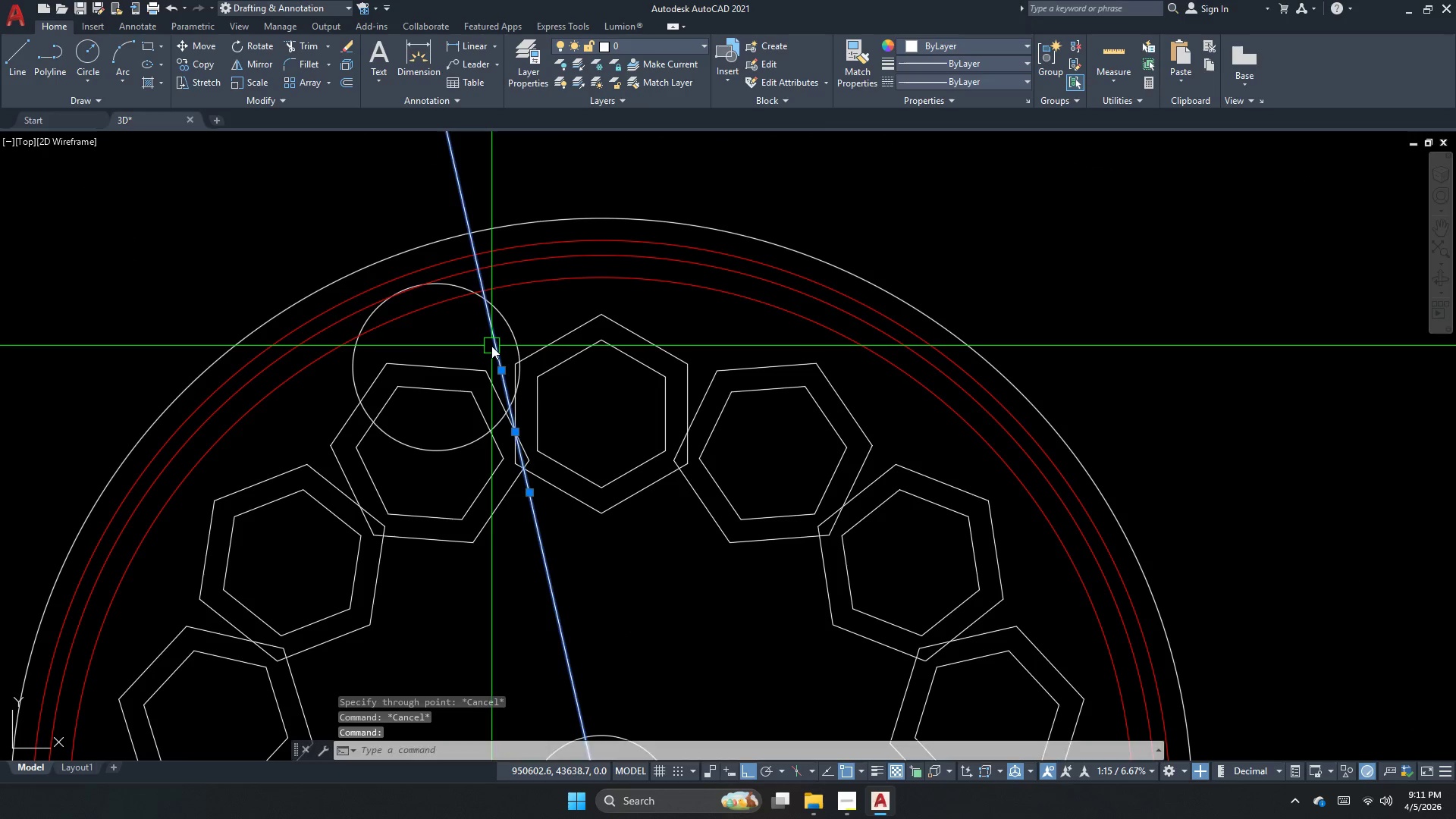 
key(E)
 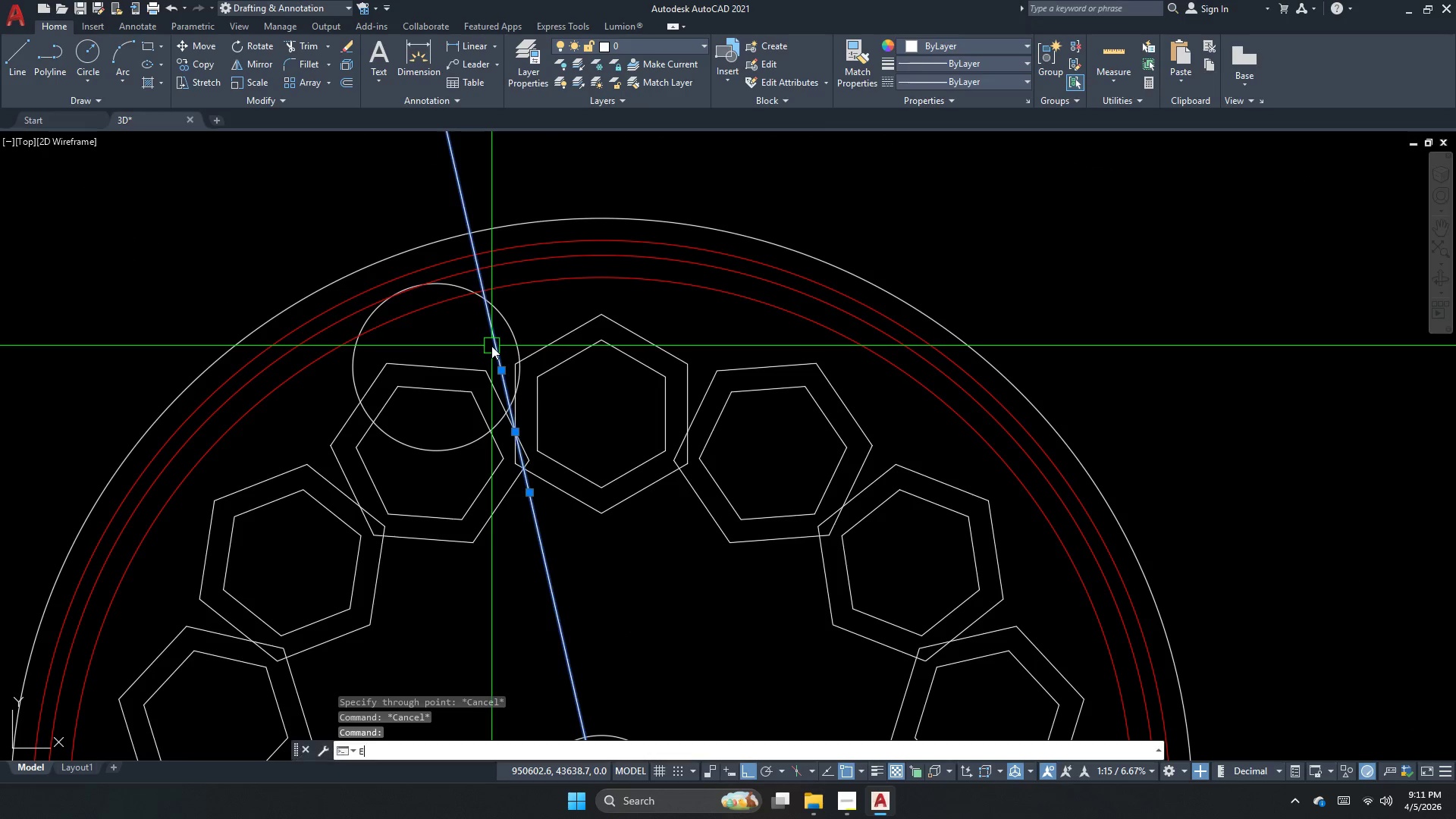 
key(Space)
 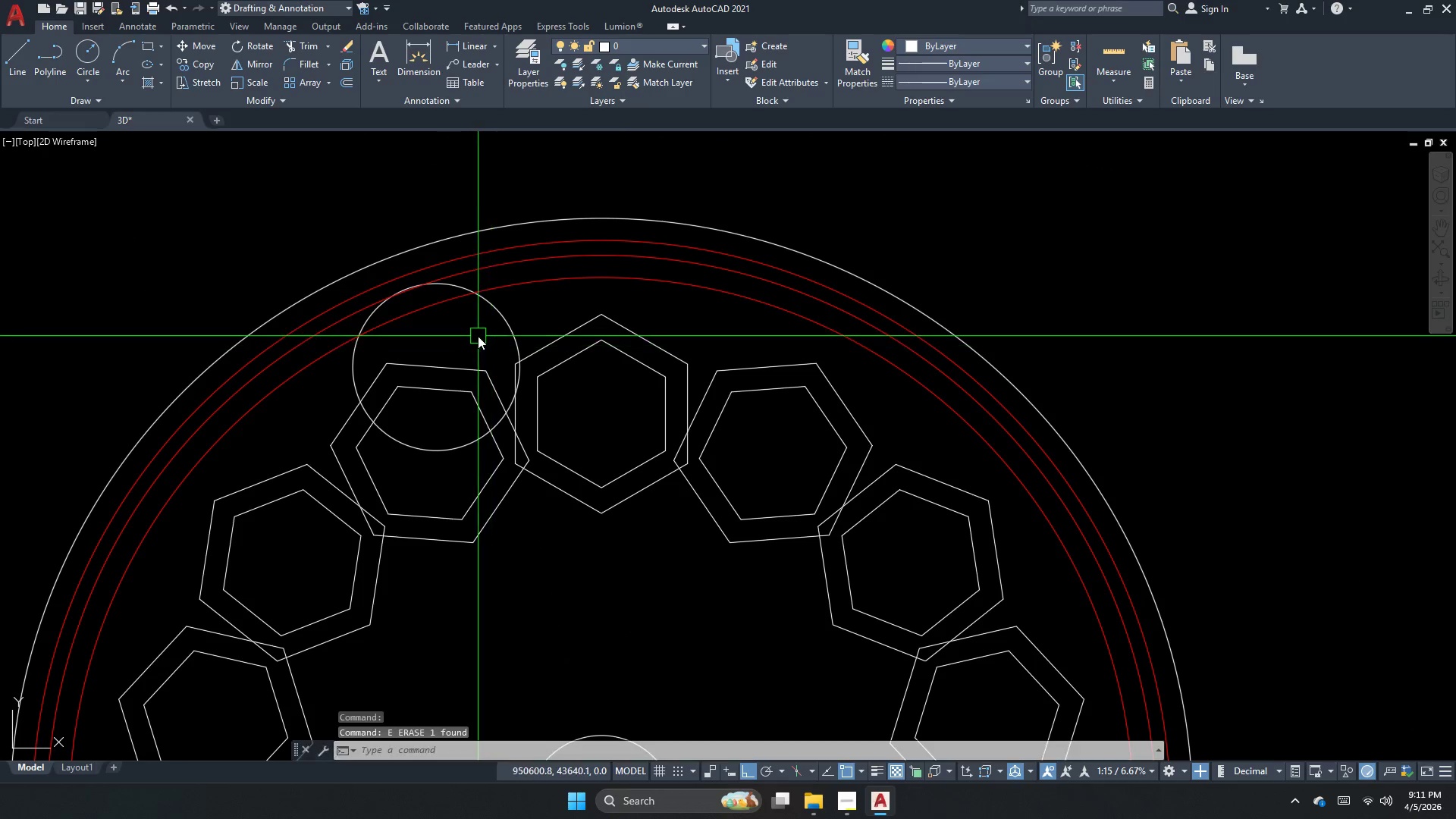 
key(Escape)
 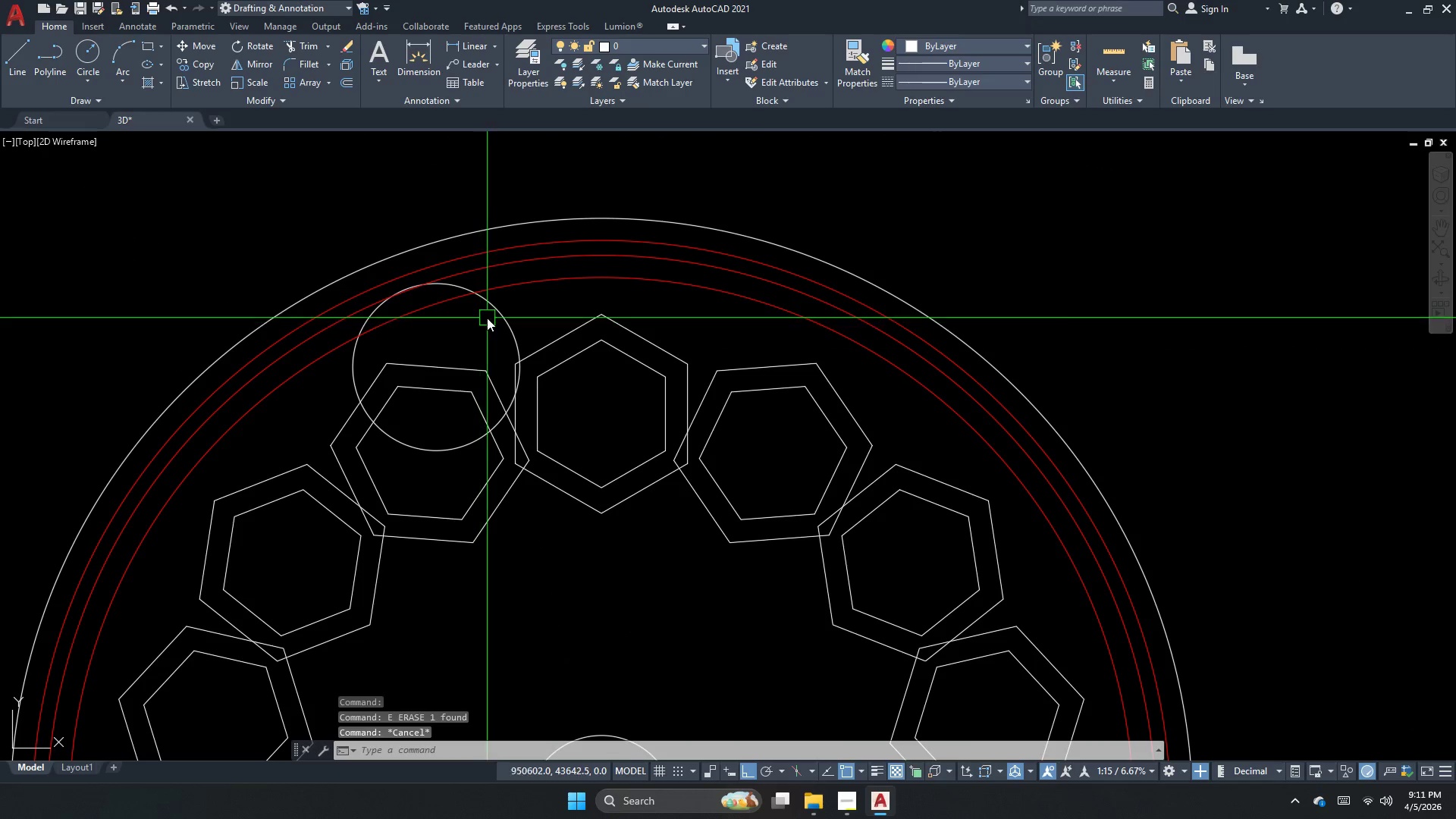 
left_click([487, 318])
 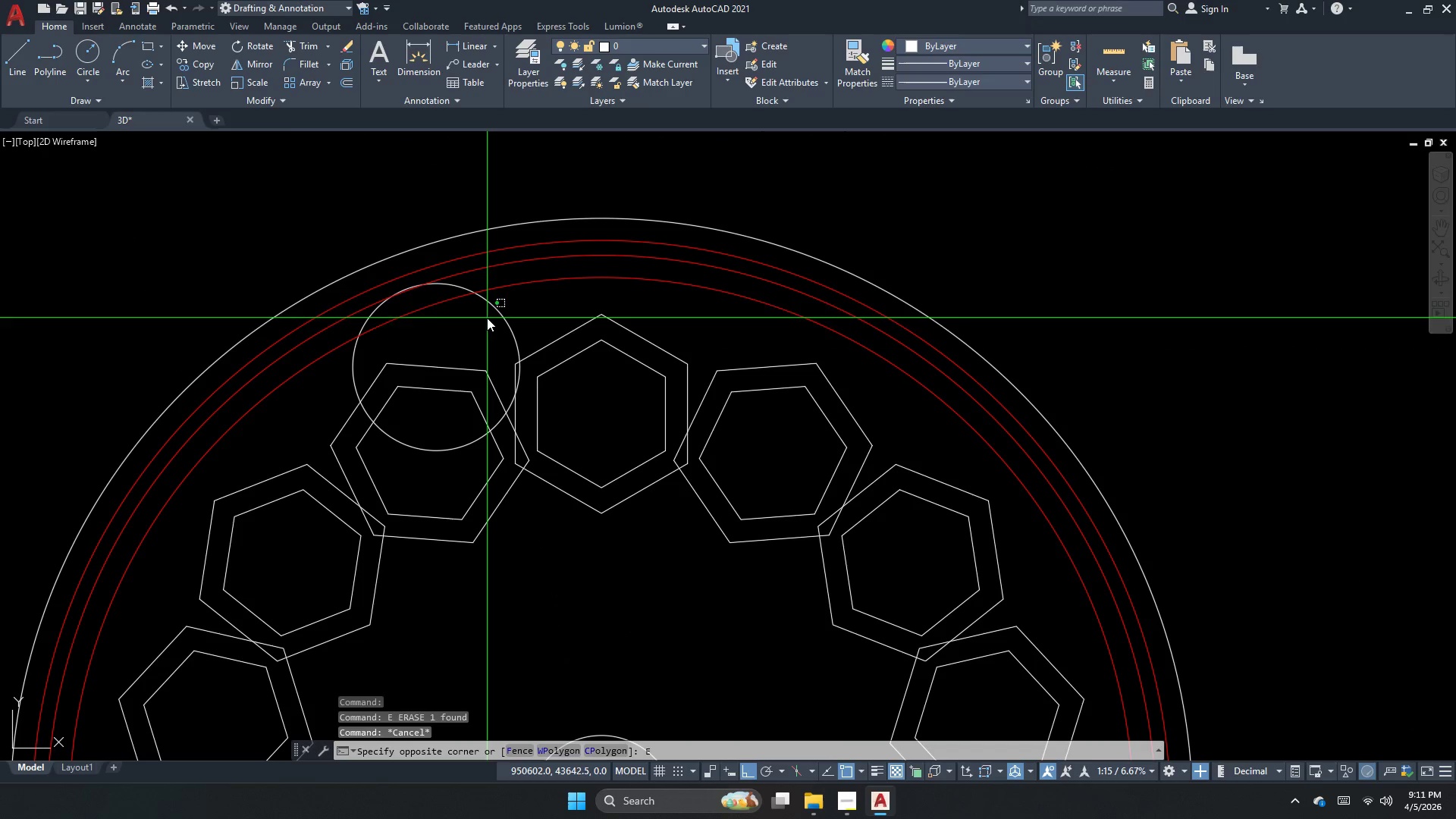 
key(E)
 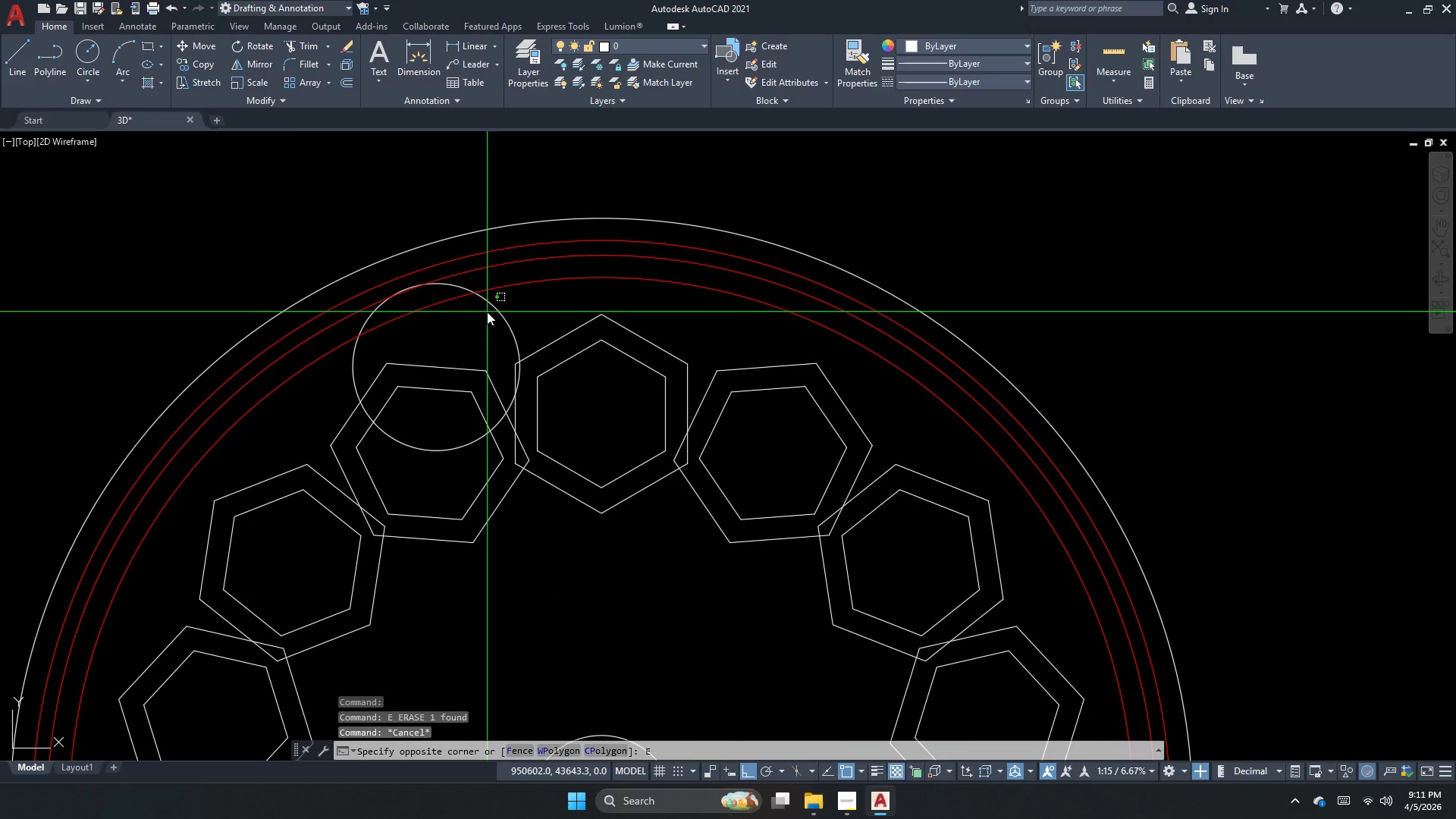 
key(Escape)
 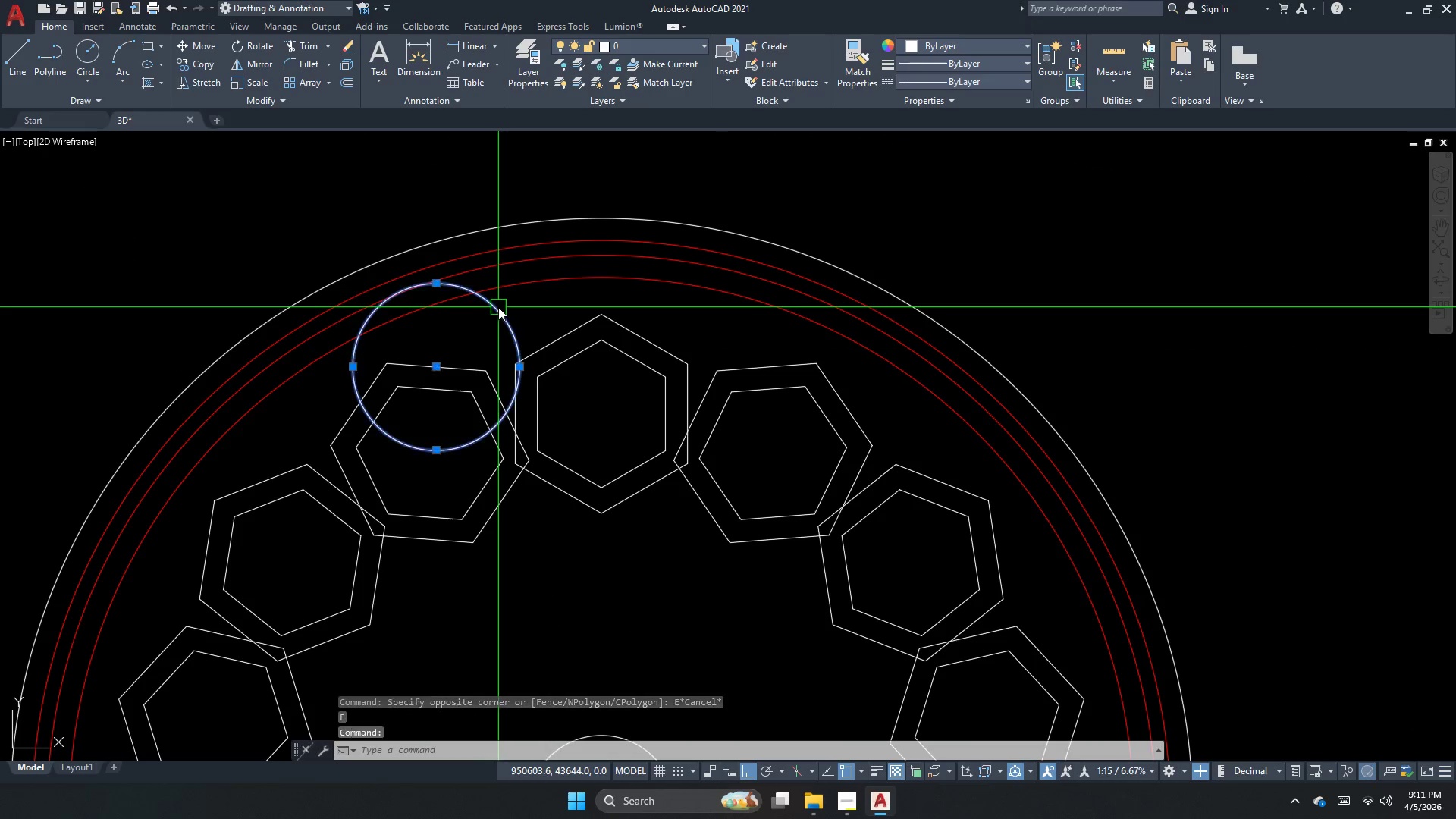 
left_click([498, 307])
 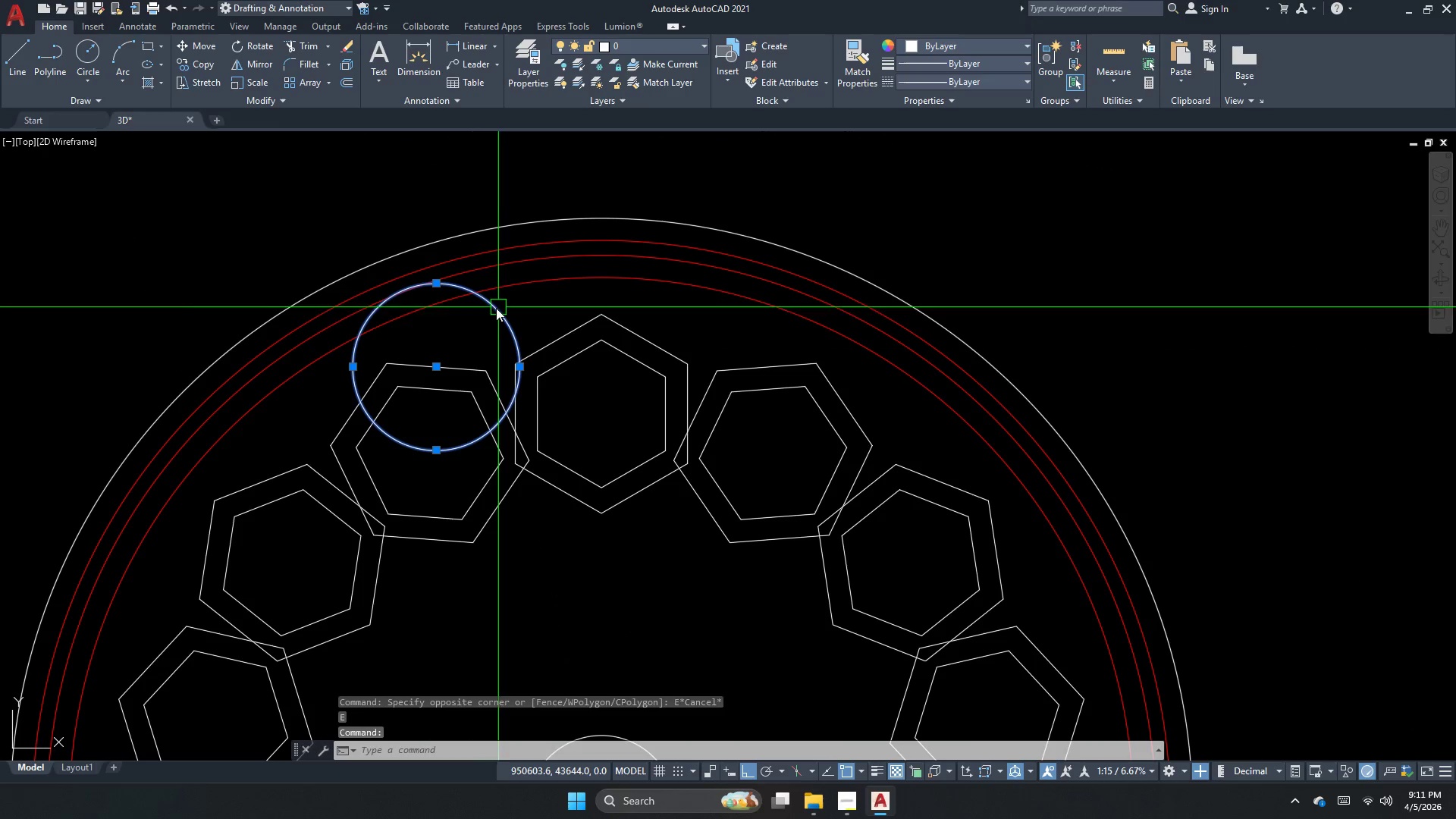 
key(E)
 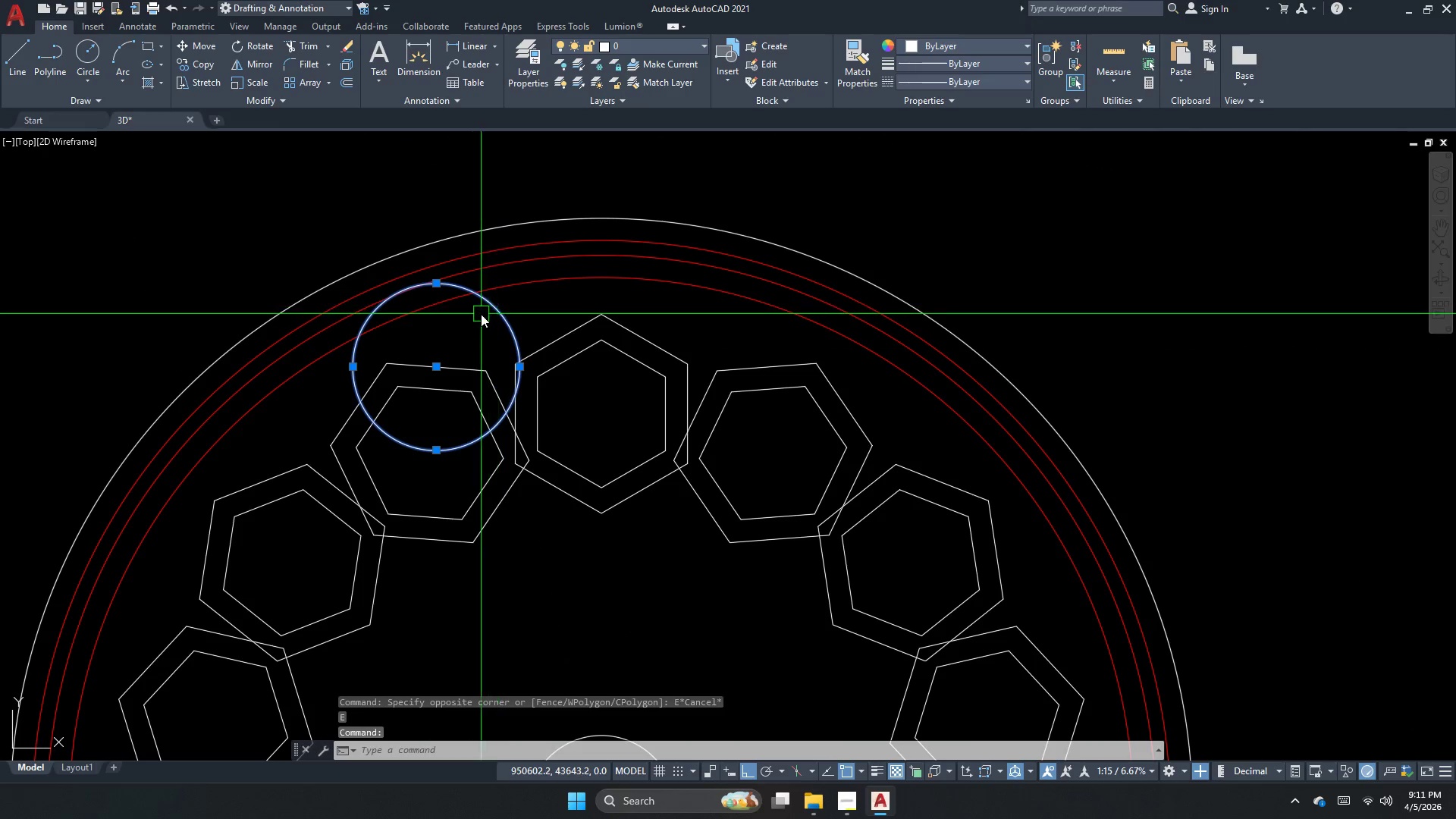 
key(Space)
 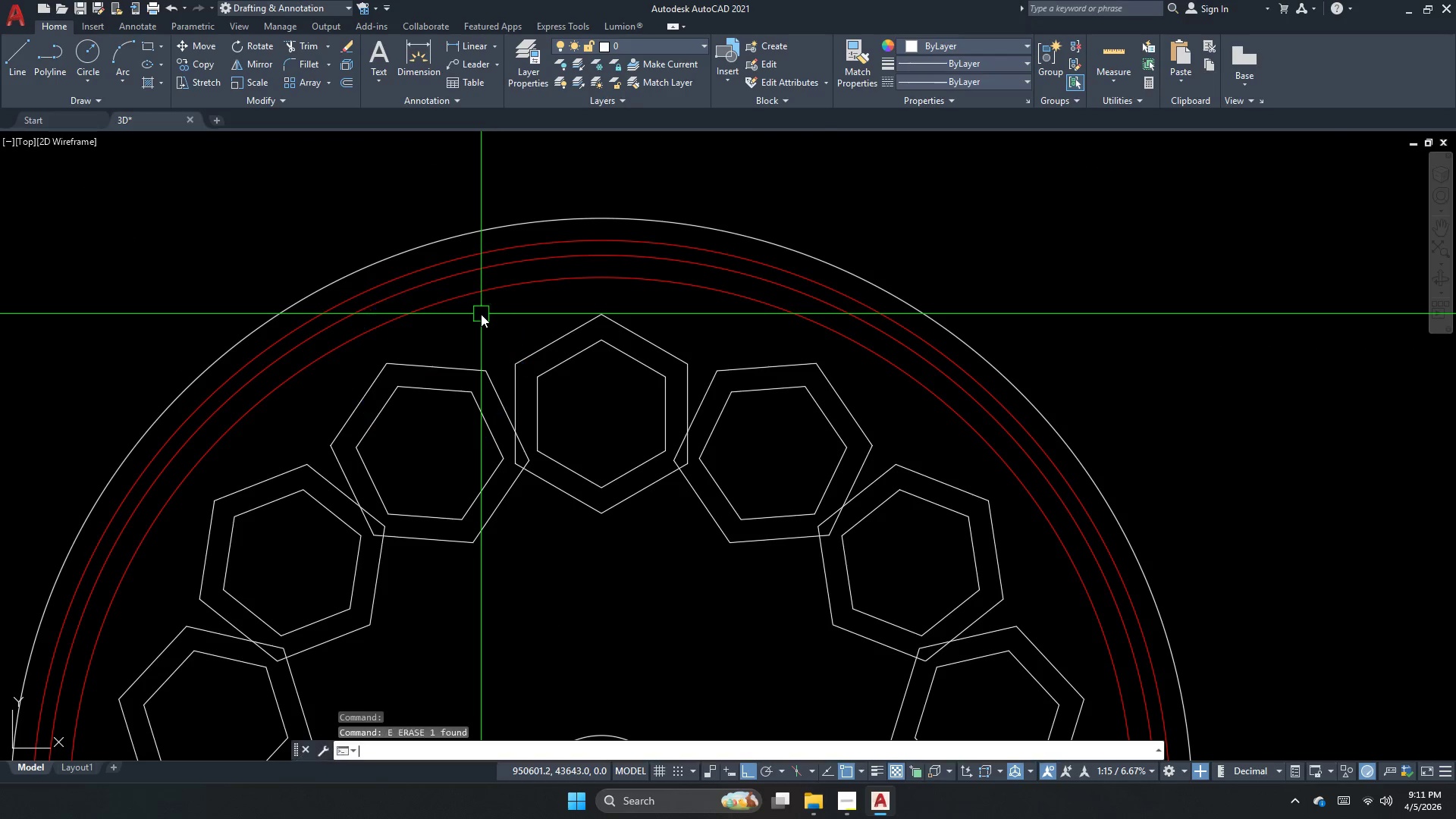 
key(Escape)
 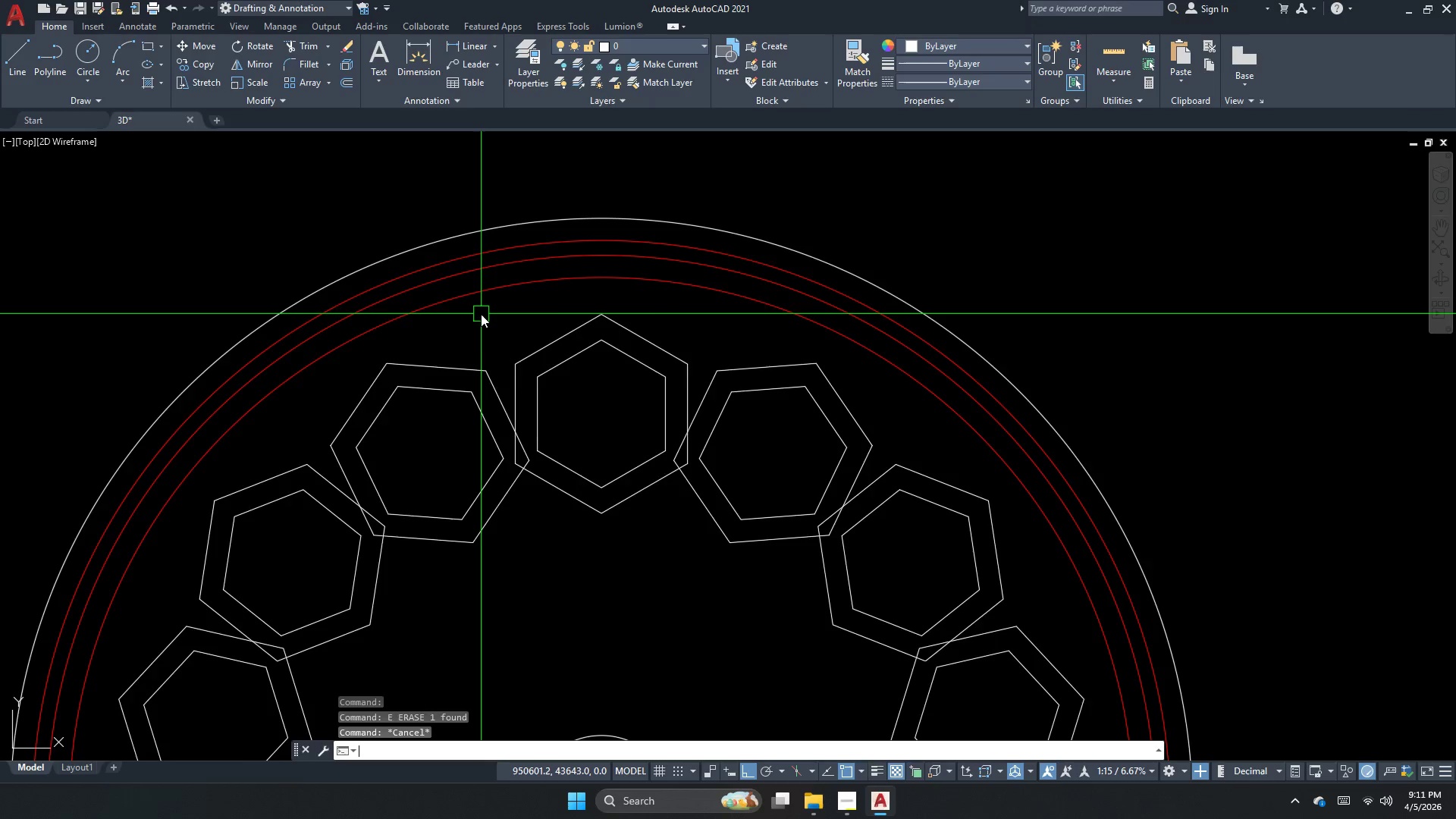 
scroll: coordinate [481, 314], scroll_direction: down, amount: 1.0
 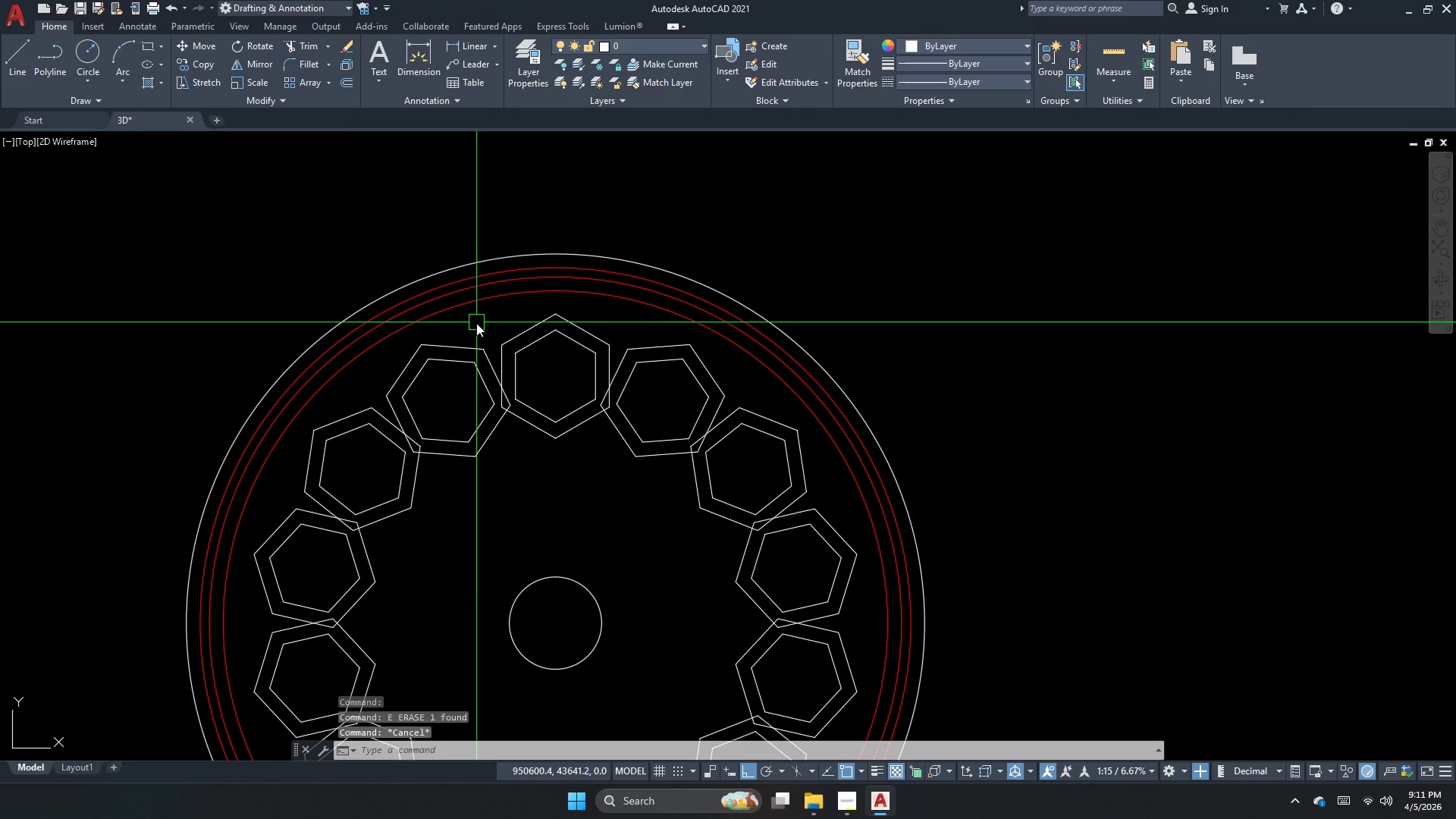 
key(X)
 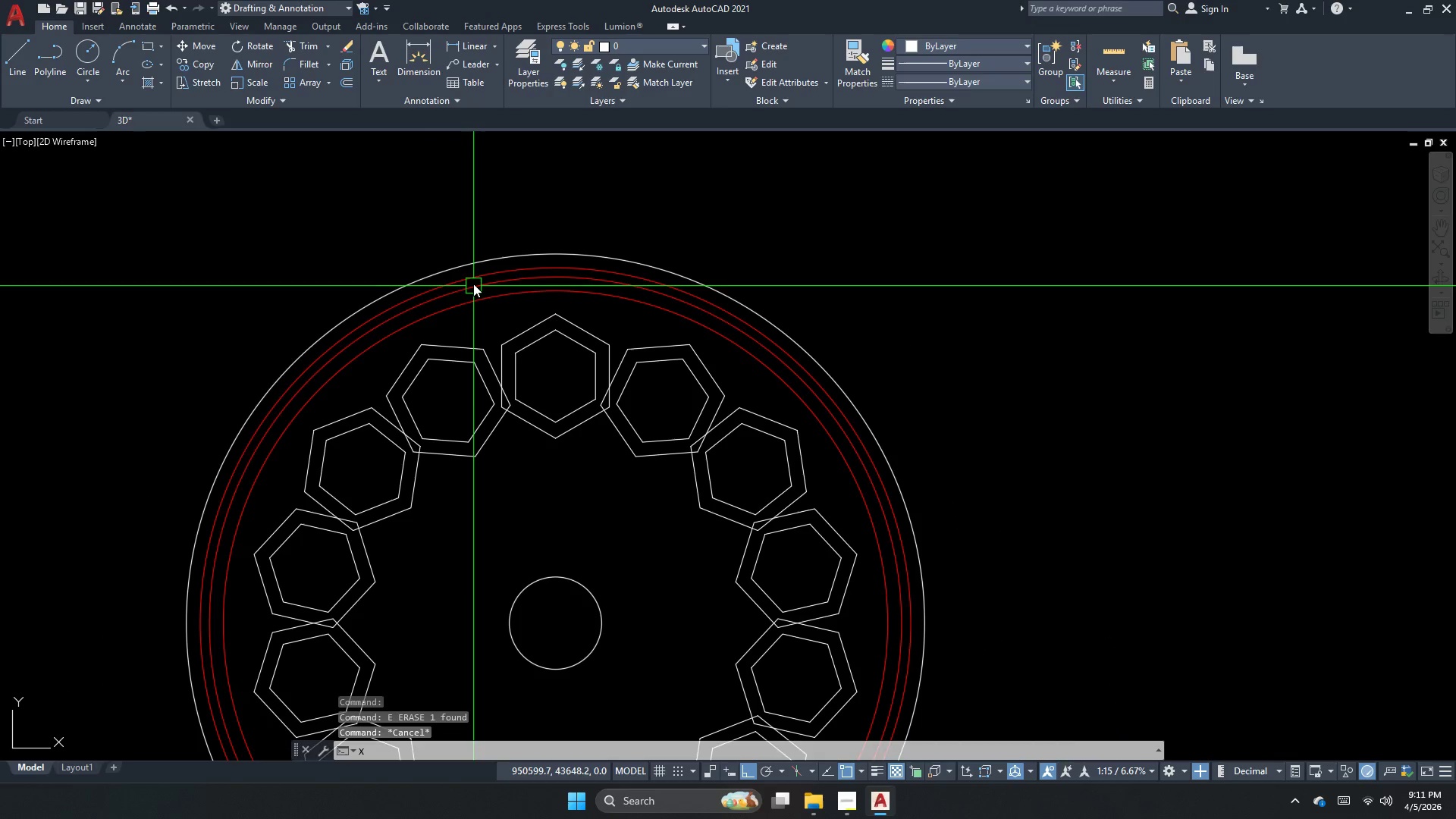 
key(L)
 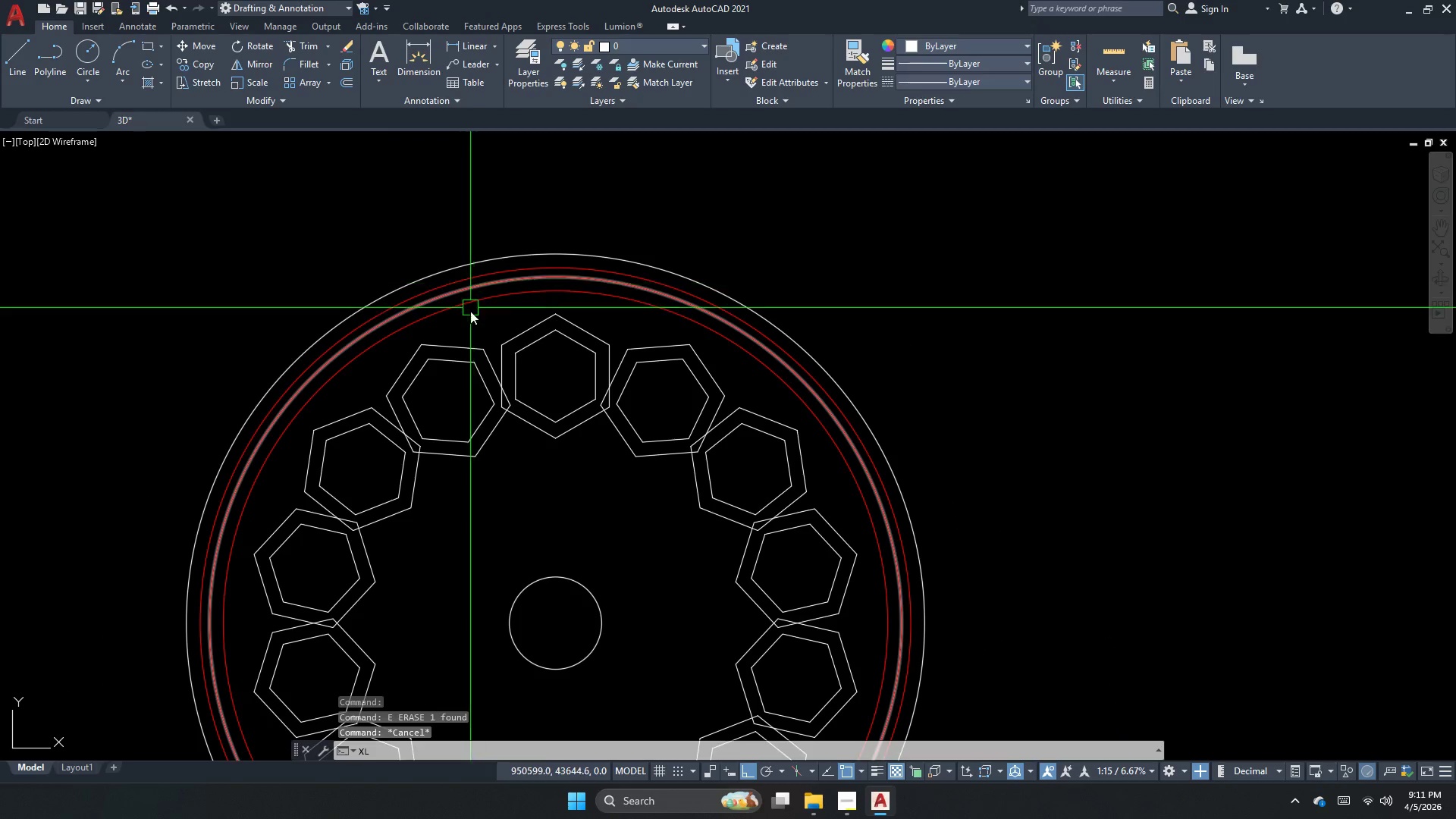 
key(Space)
 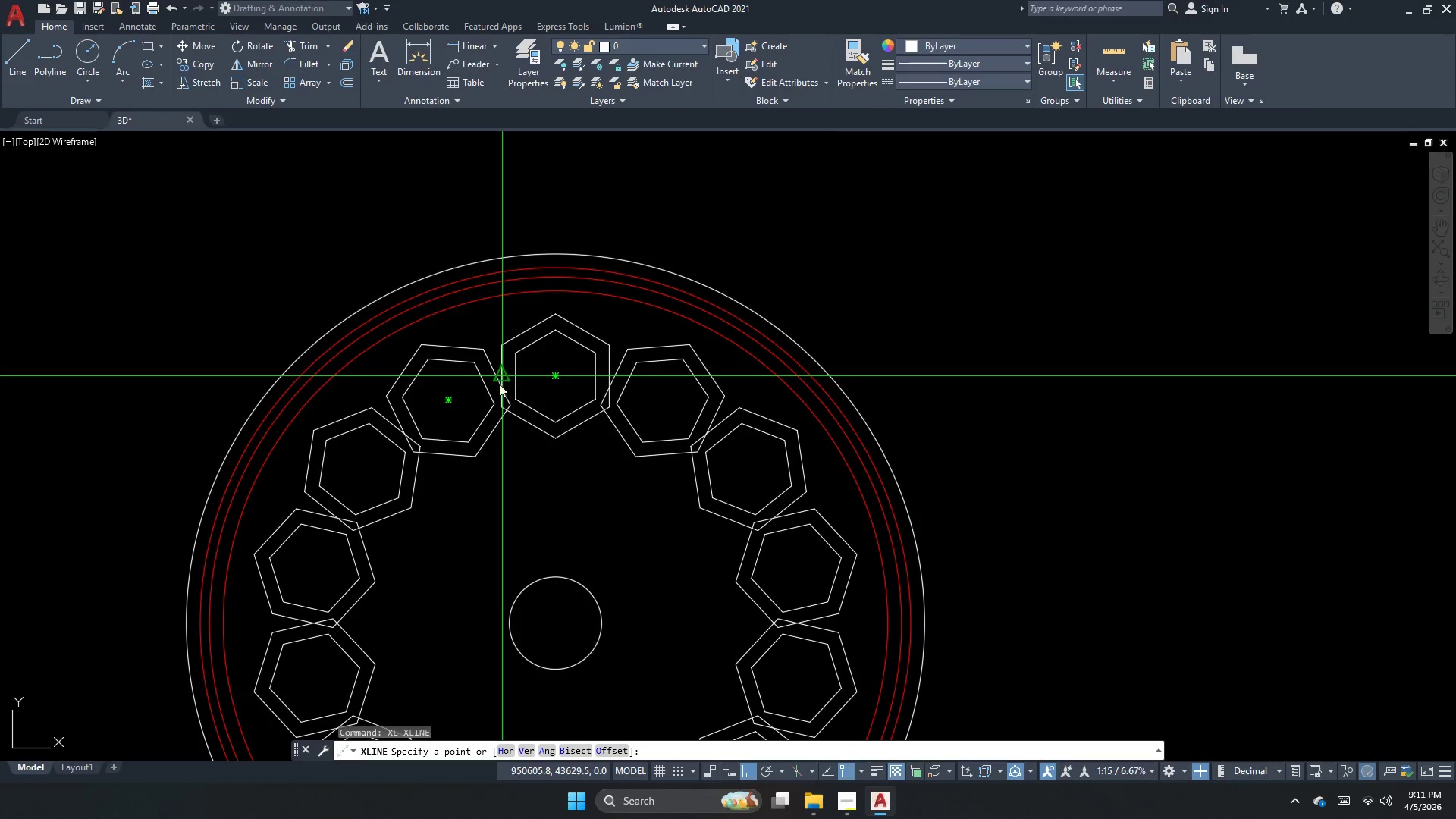 
left_click_drag(start_coordinate=[498, 393], to_coordinate=[498, 410])
 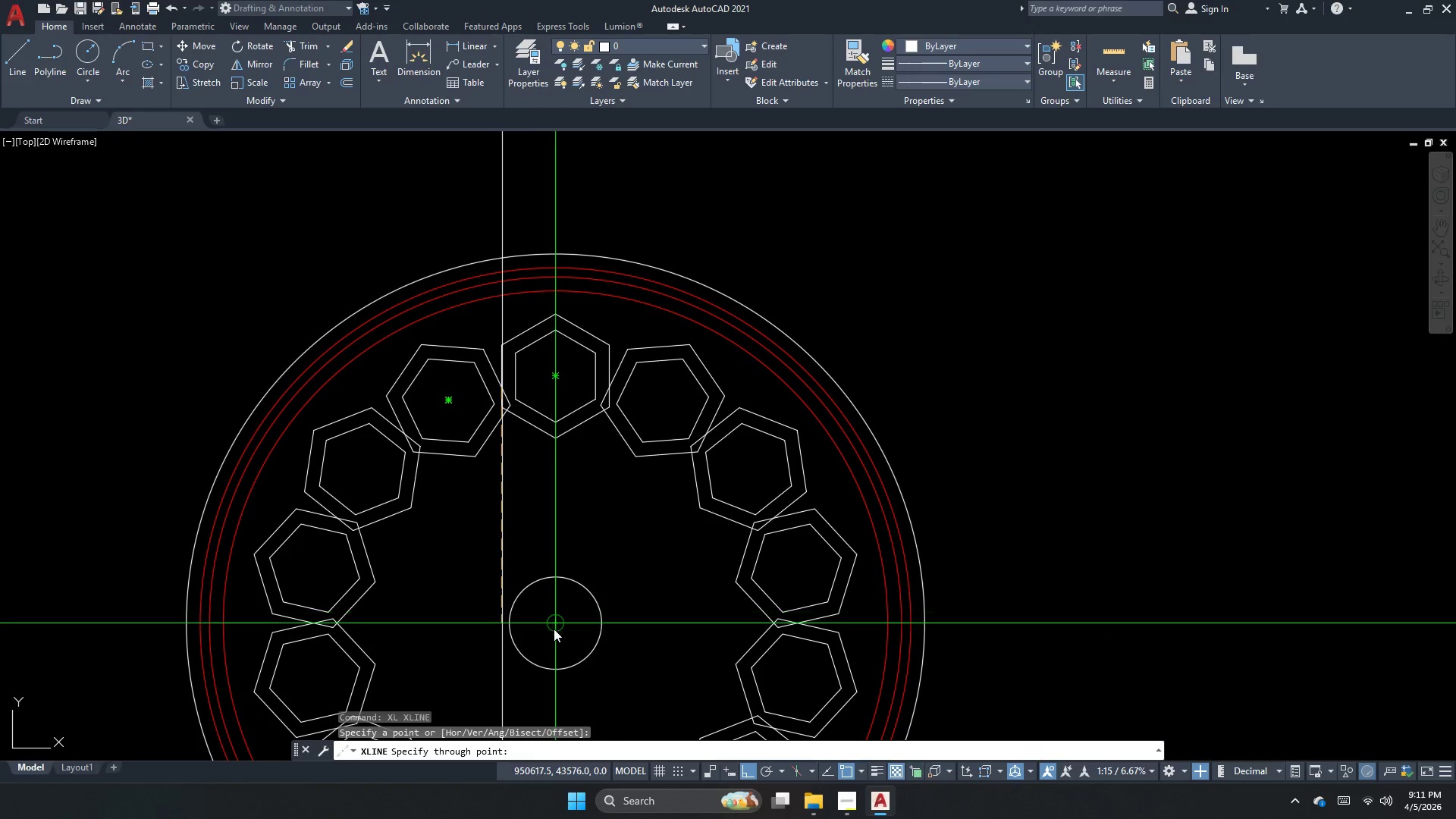 
left_click([555, 629])
 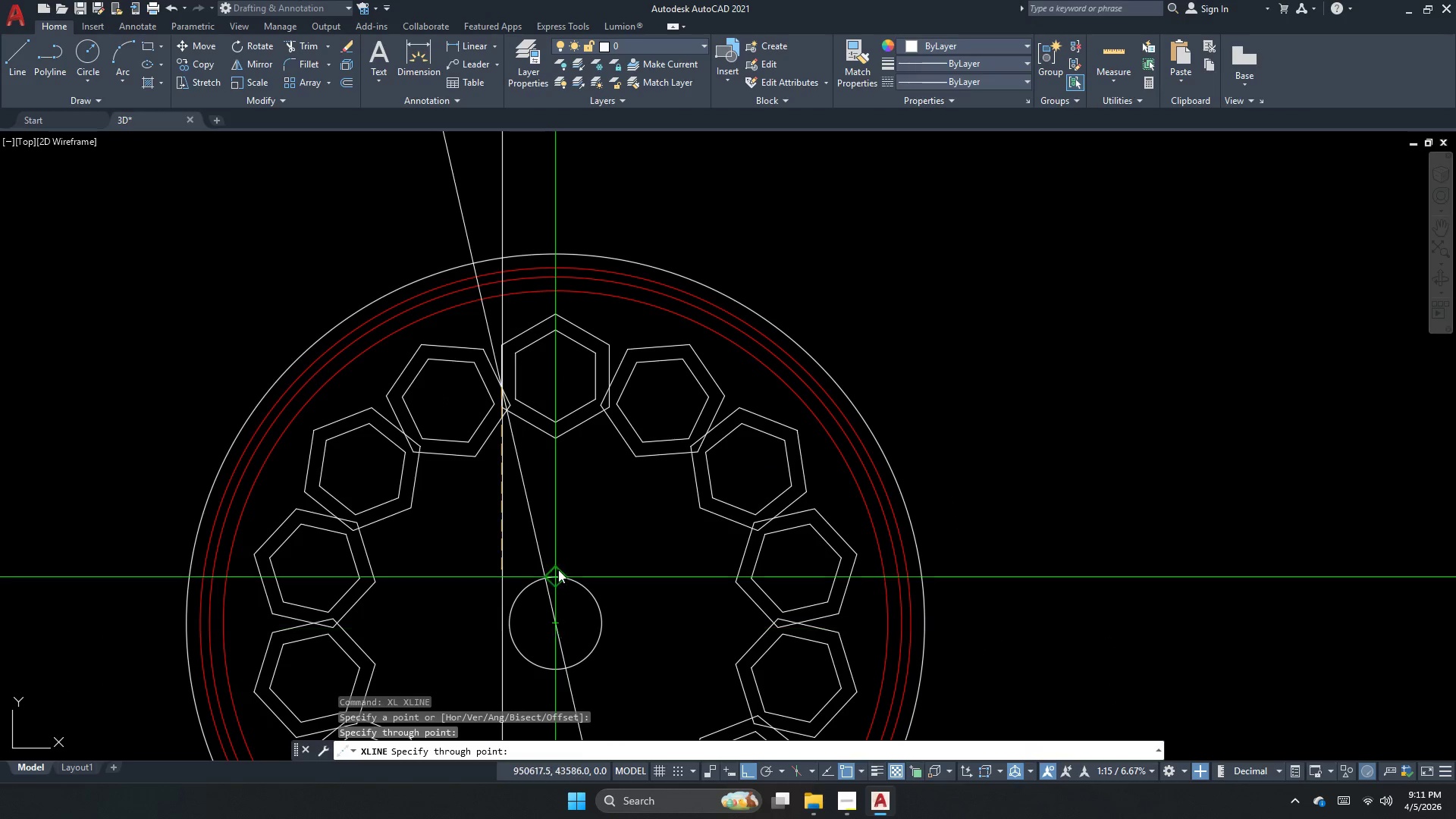 
key(Escape)
 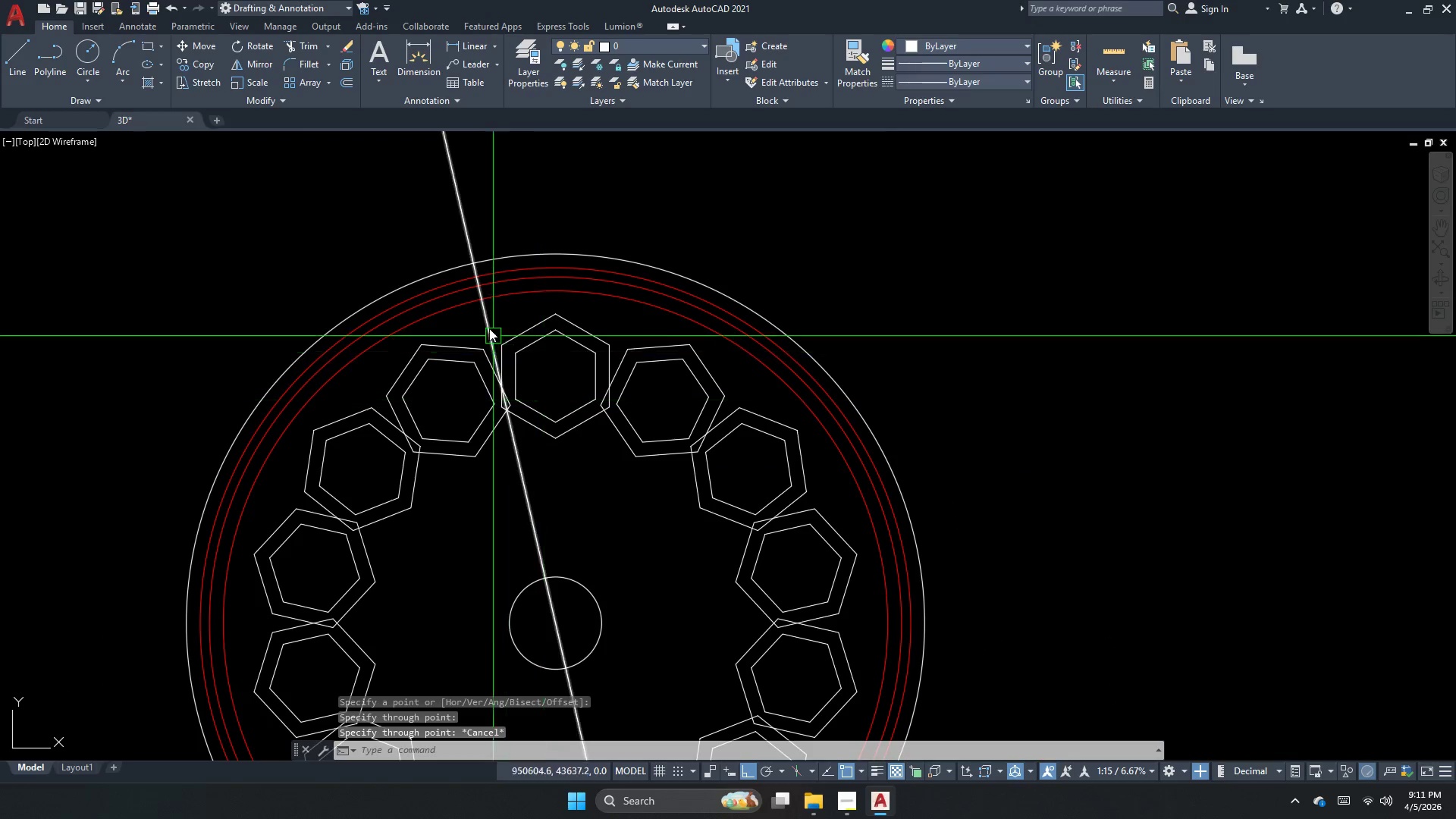 
key(Escape)
 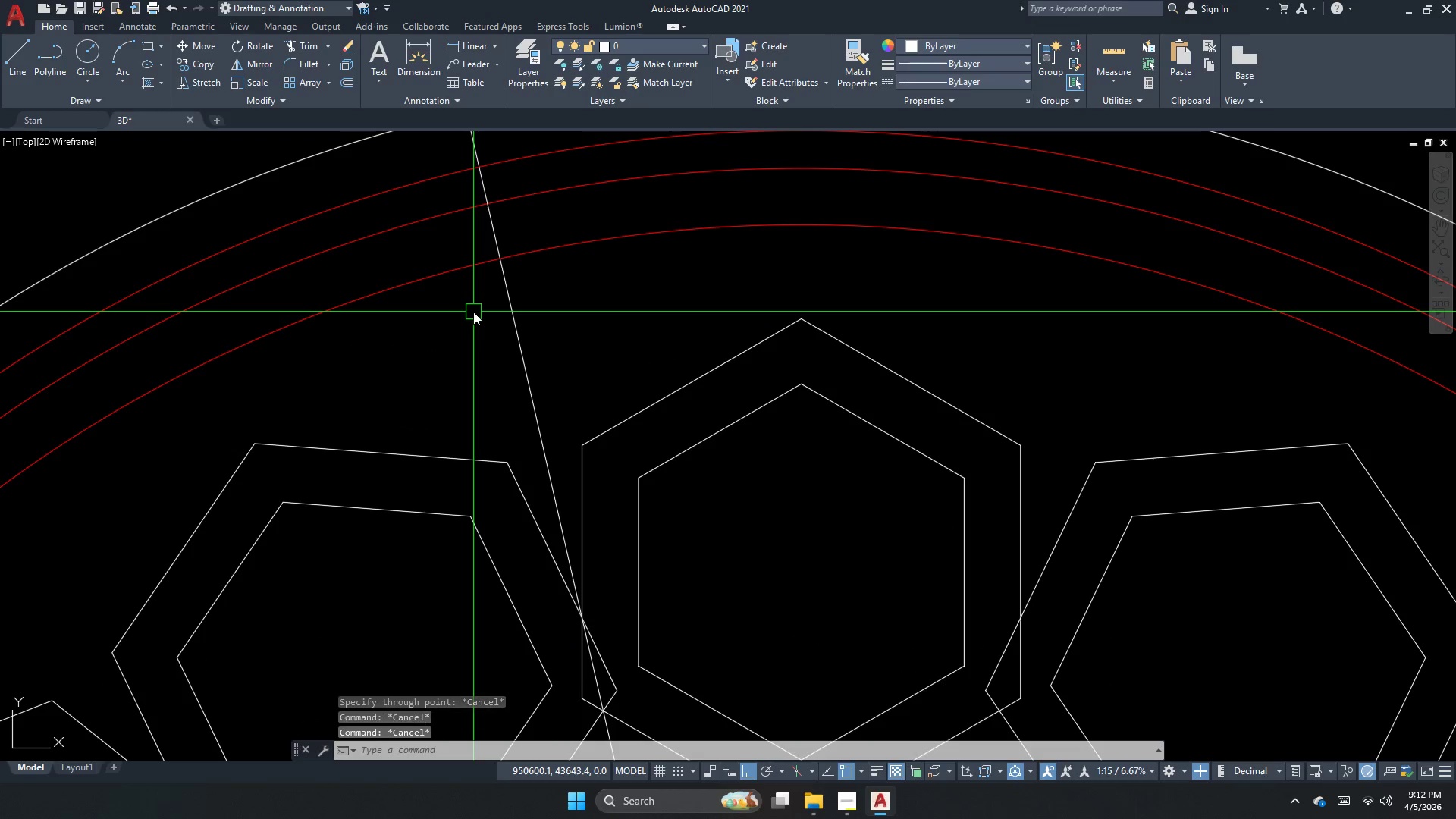 
key(Escape)
 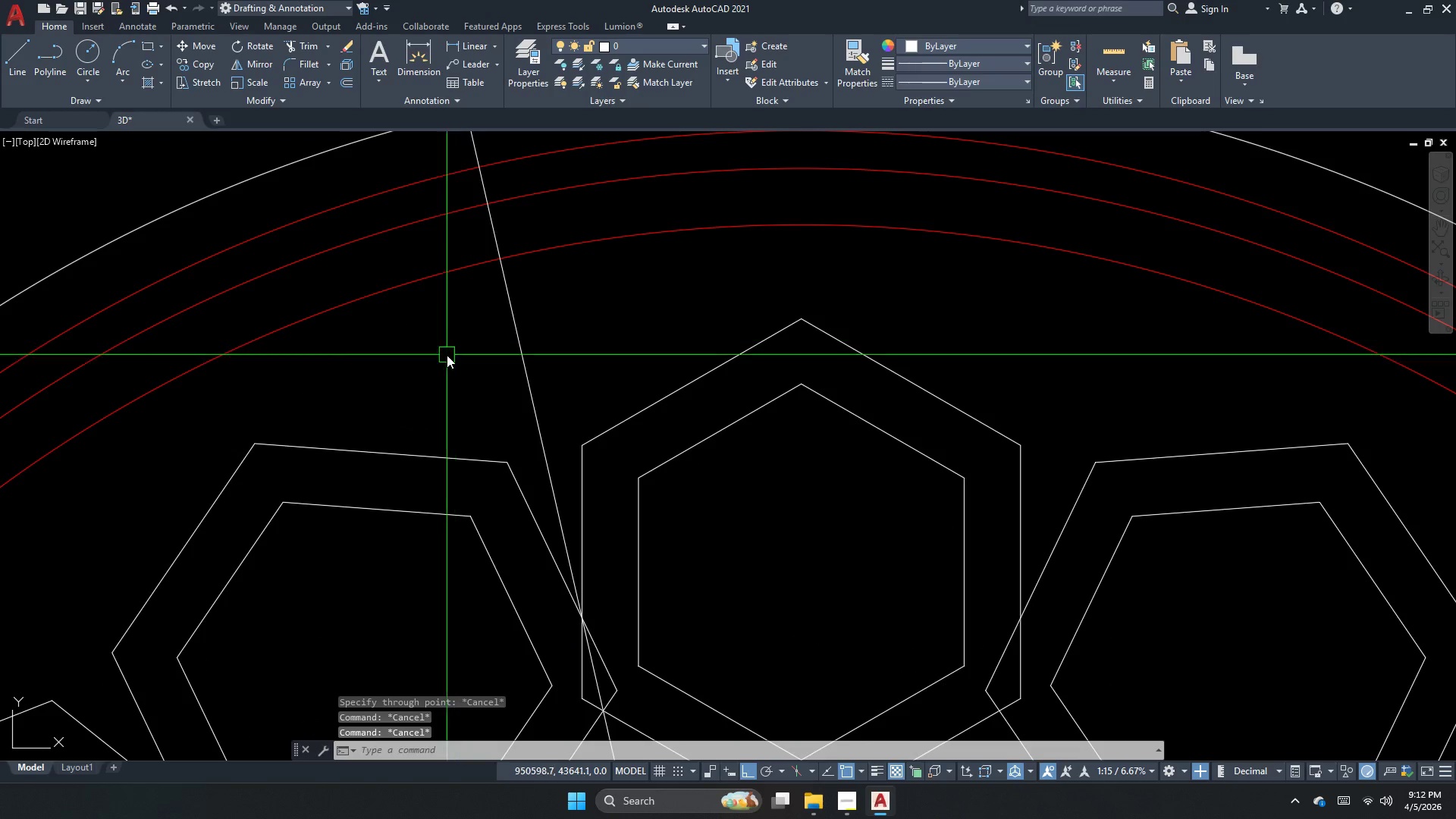 
scroll: coordinate [473, 312], scroll_direction: up, amount: 3.0
 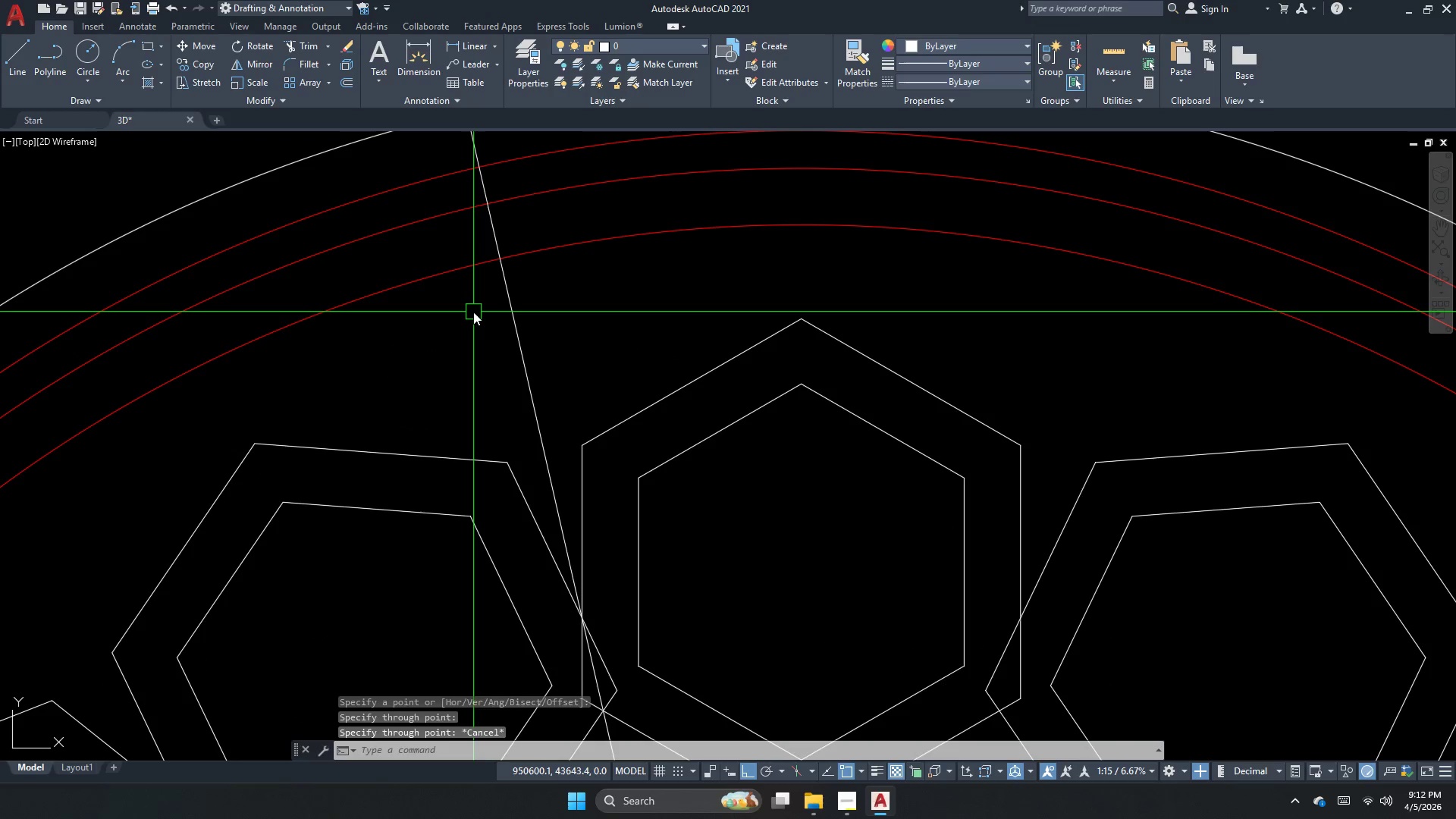 
type(pl )
 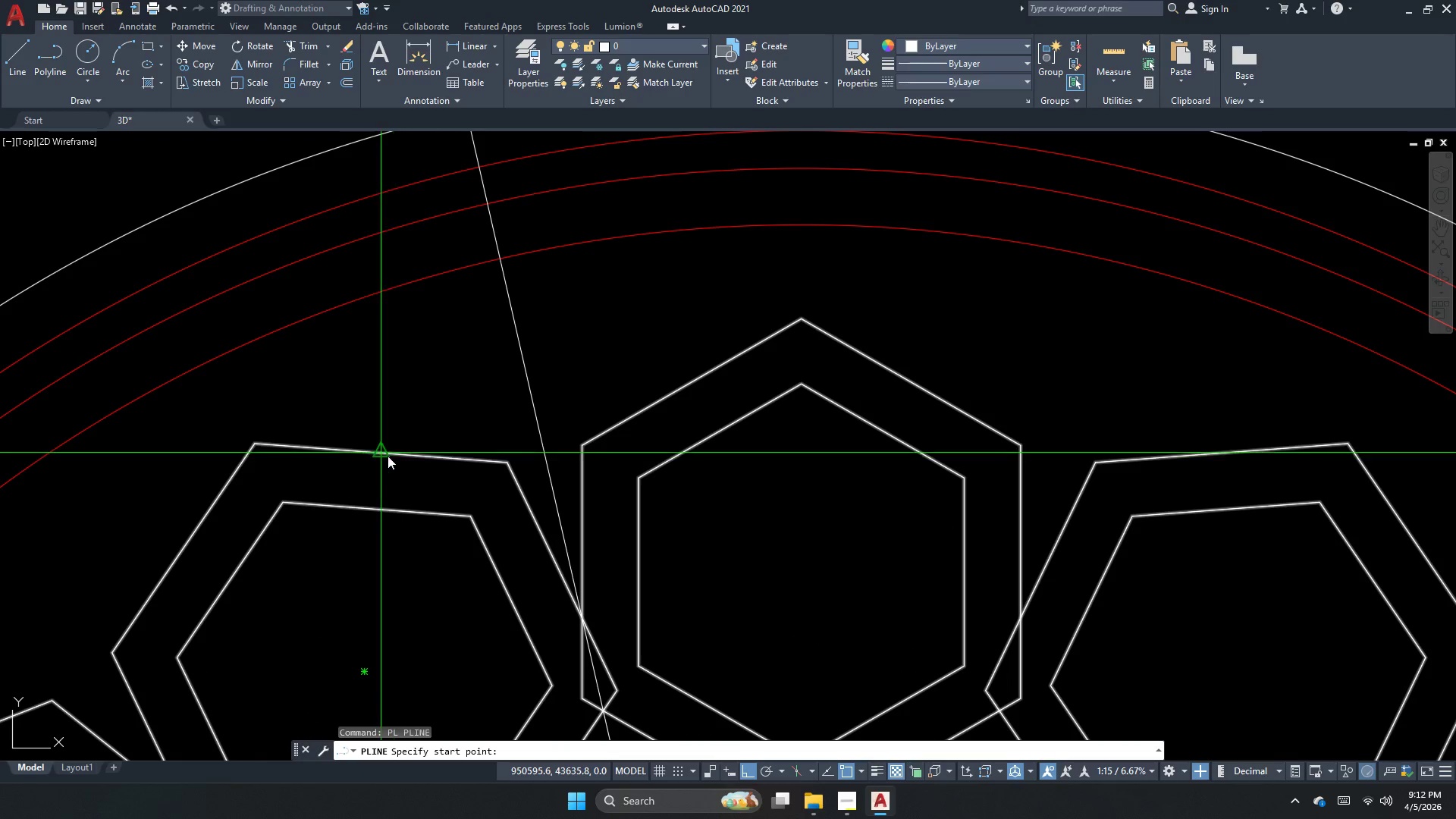 
left_click_drag(start_coordinate=[384, 455], to_coordinate=[417, 392])
 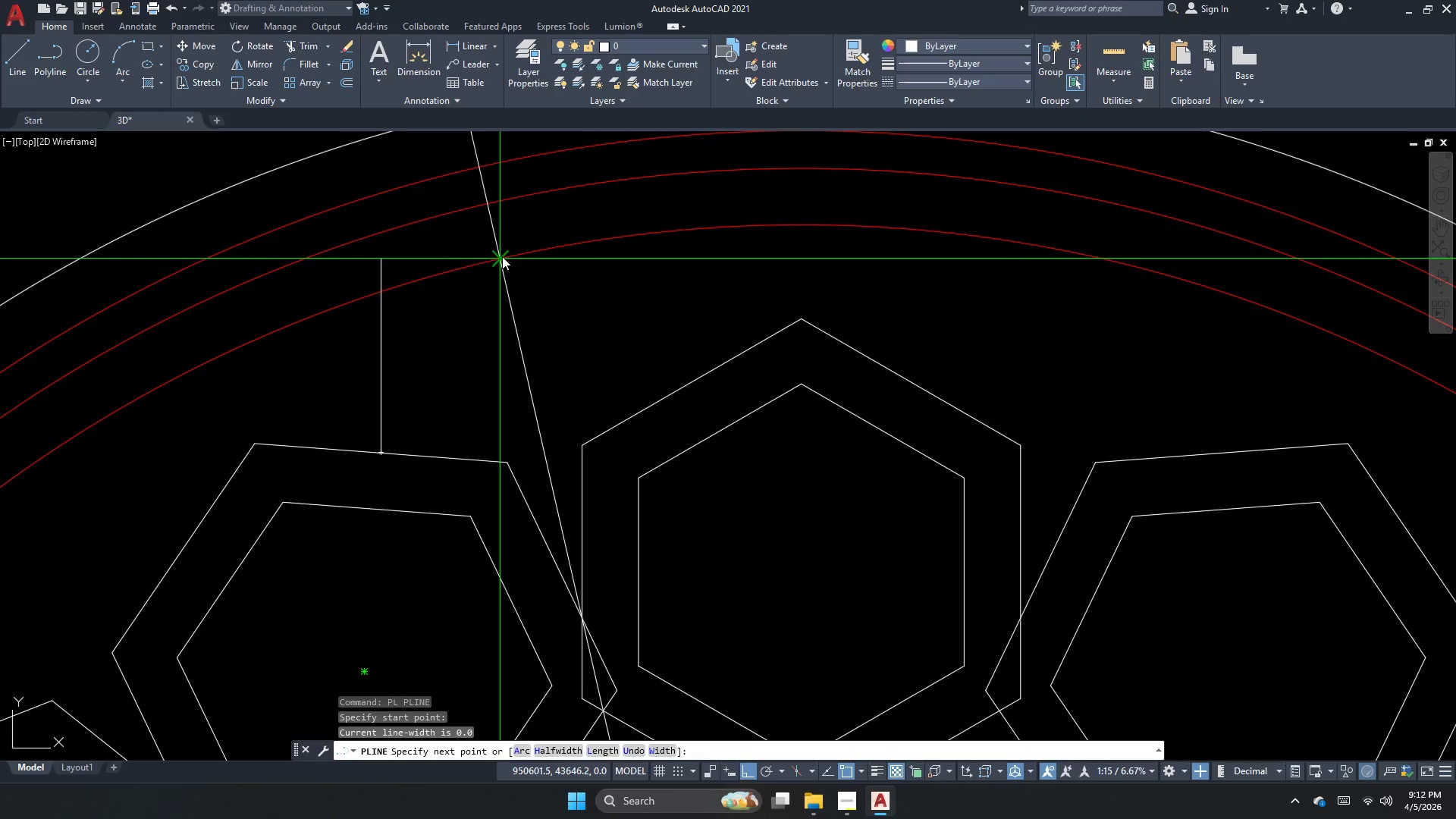 
left_click([502, 256])
 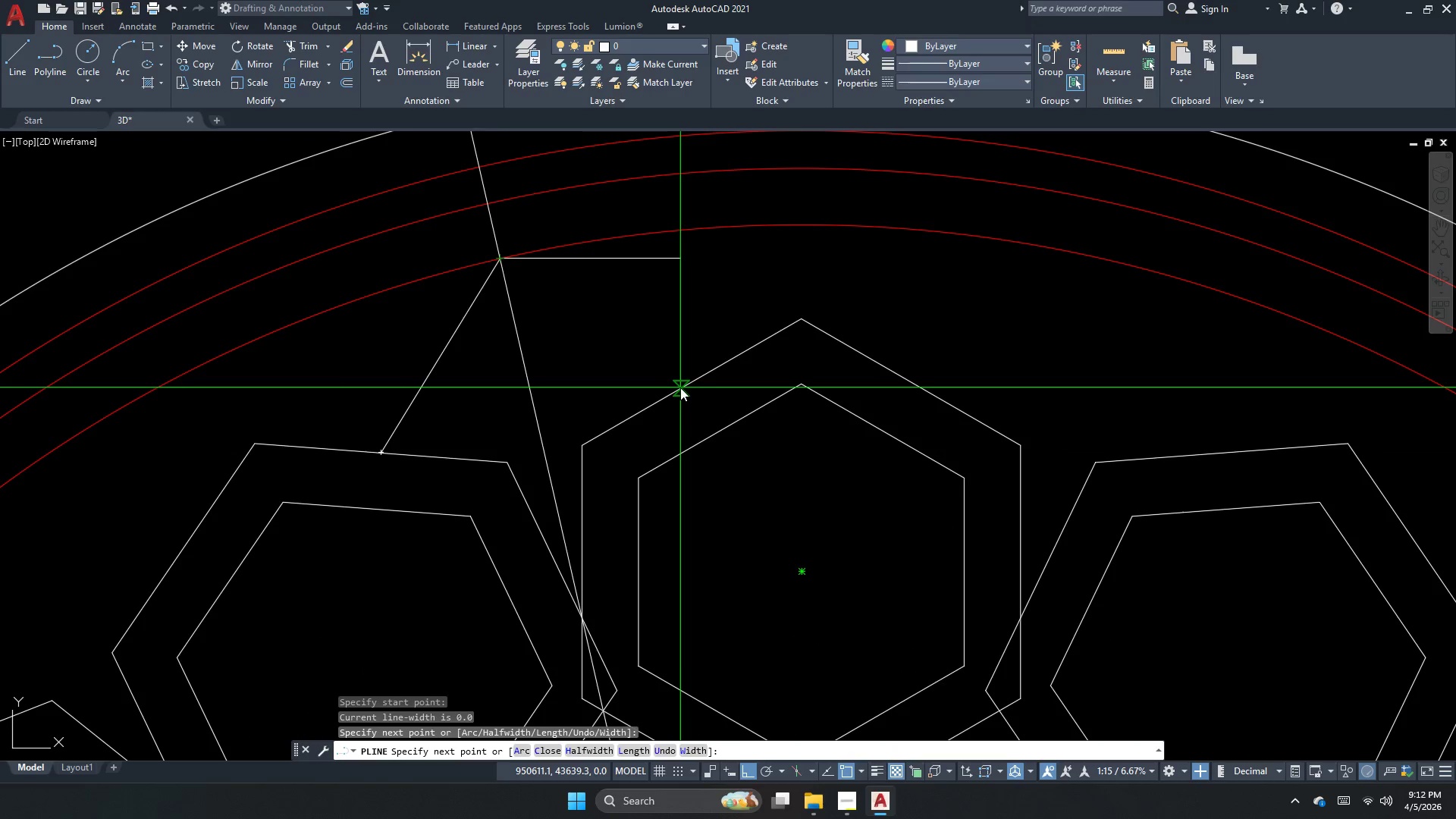 
left_click([687, 380])
 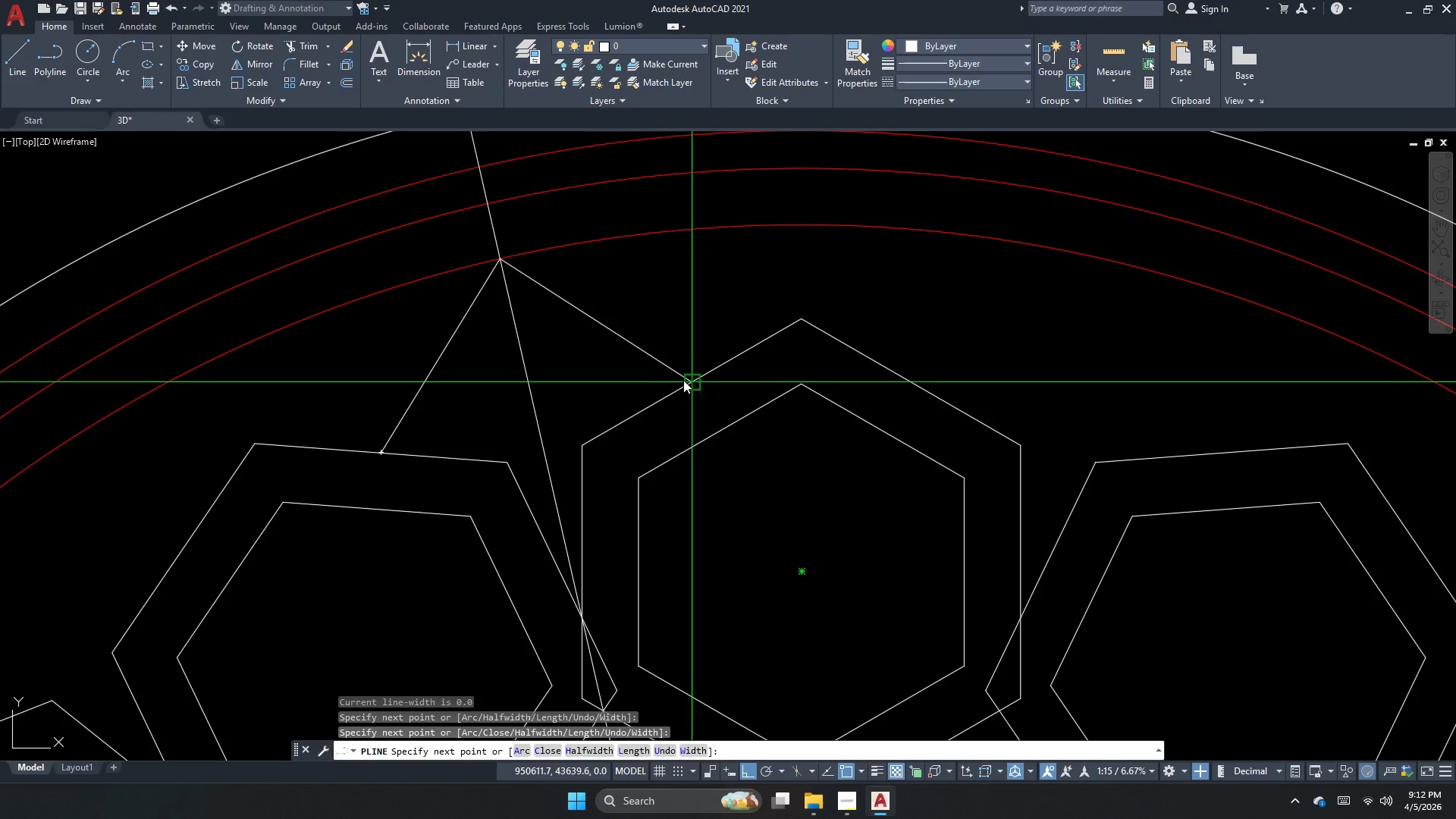 
key(Escape)
 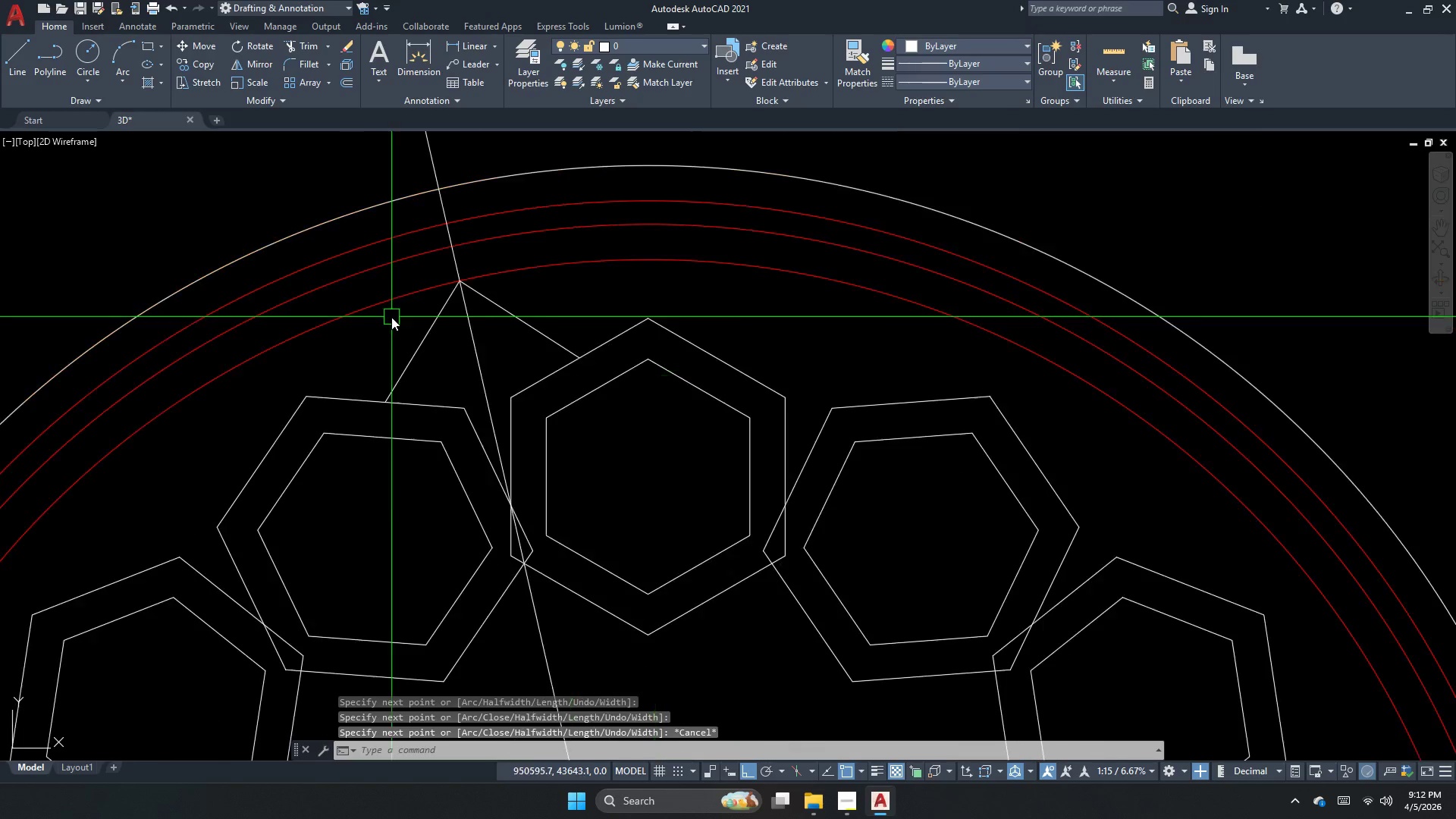 
scroll: coordinate [391, 317], scroll_direction: down, amount: 3.0
 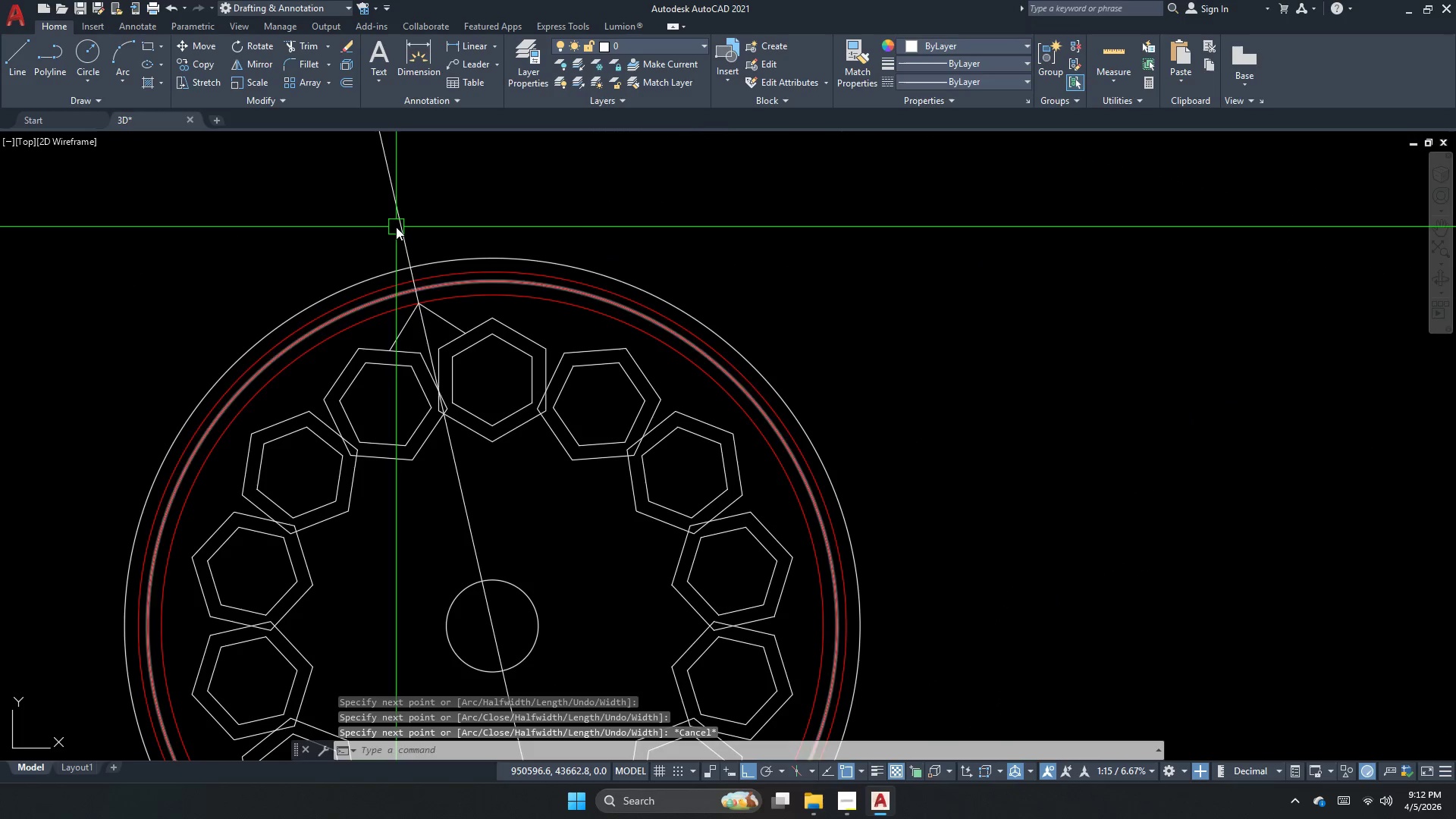 
key(Escape)
 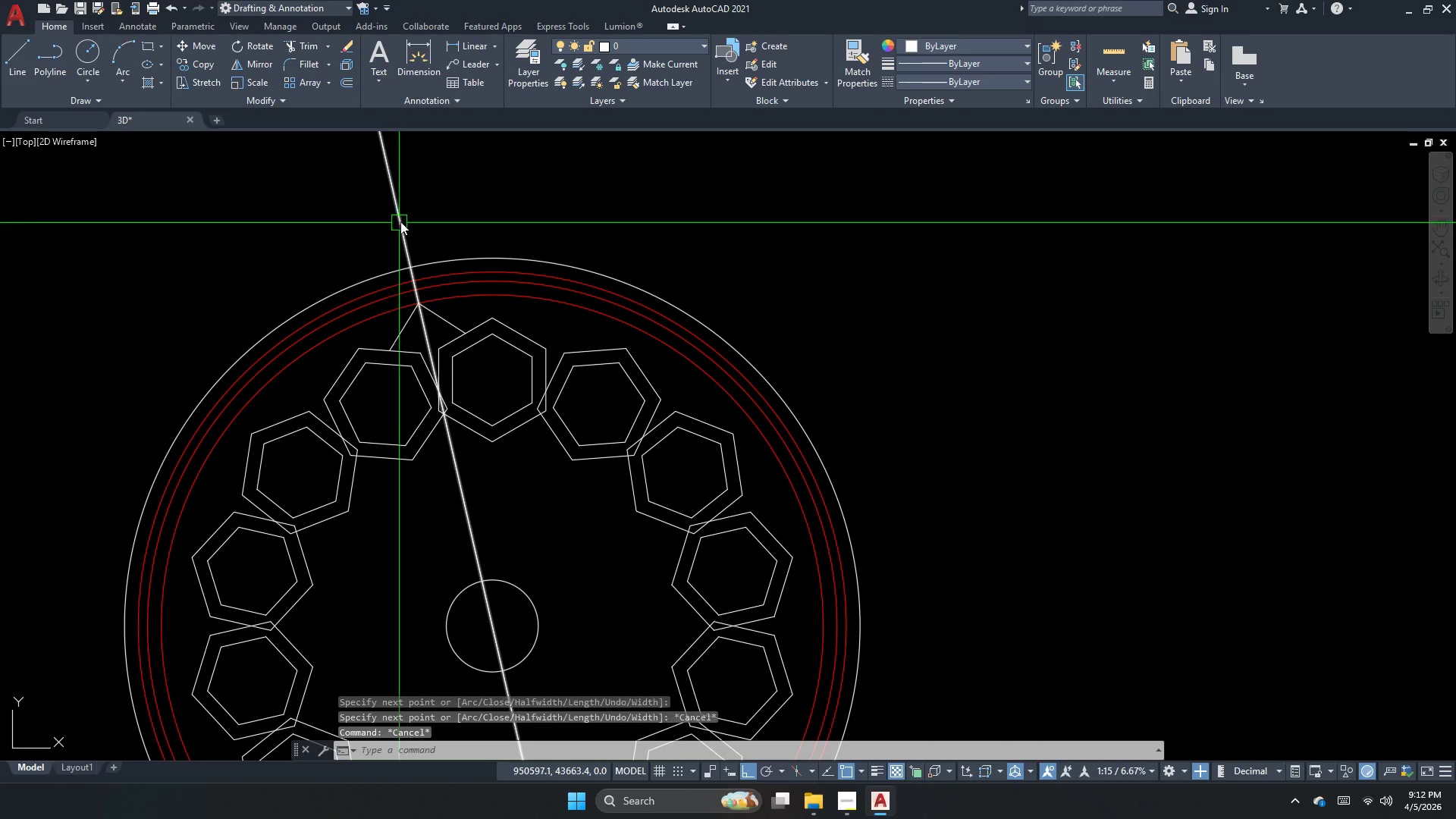 
left_click([401, 221])
 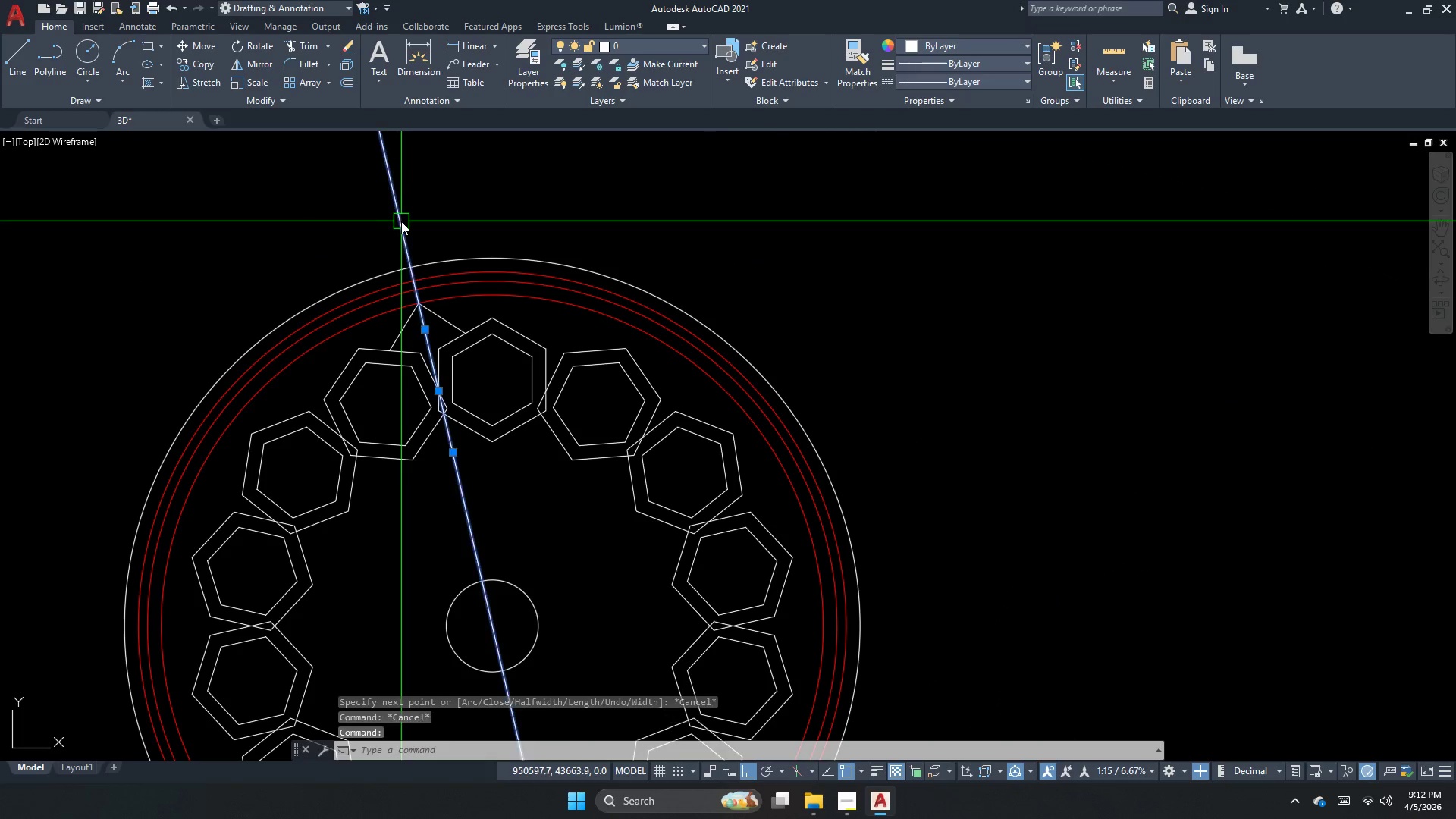 
key(E)
 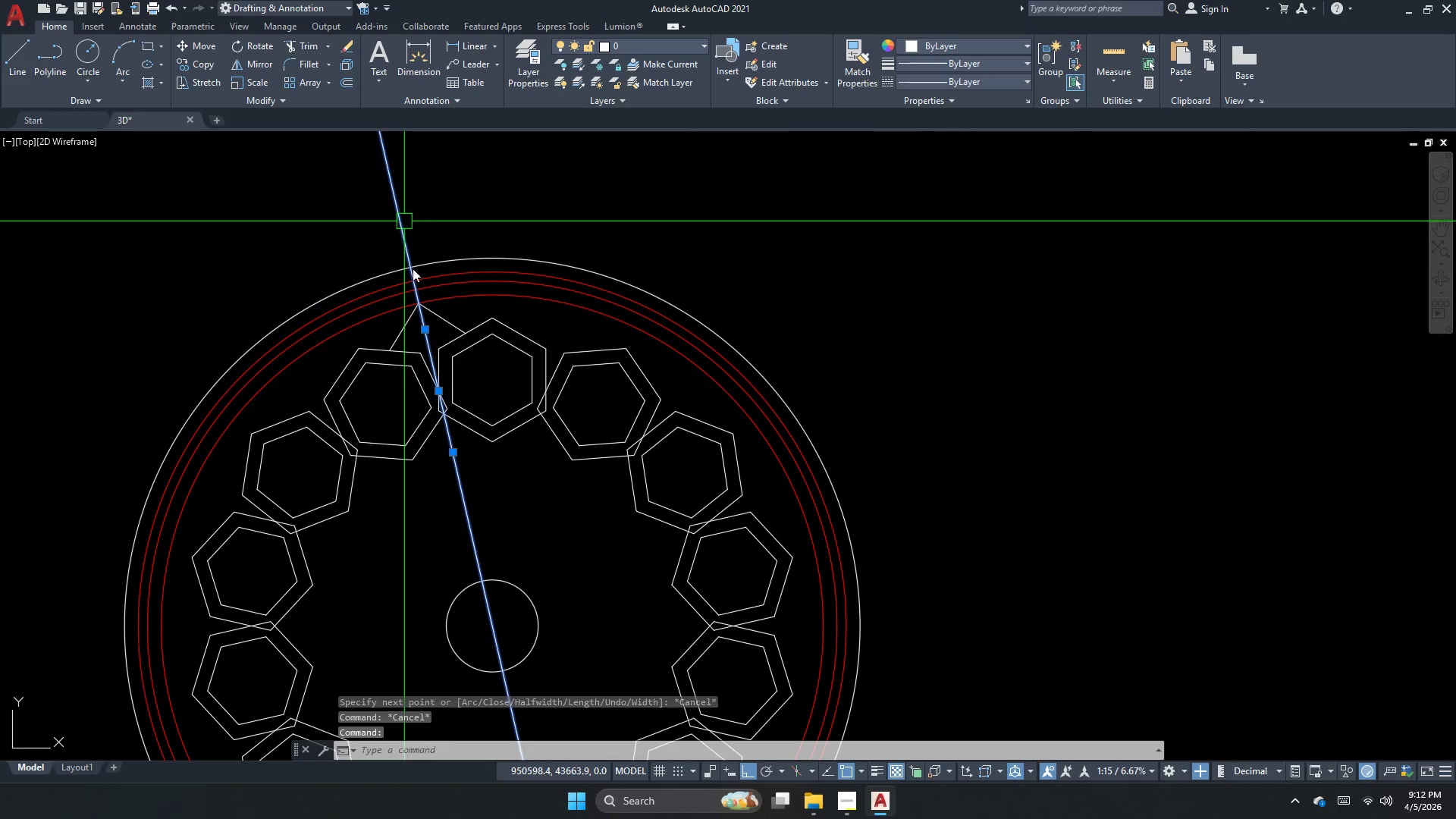 
key(Space)
 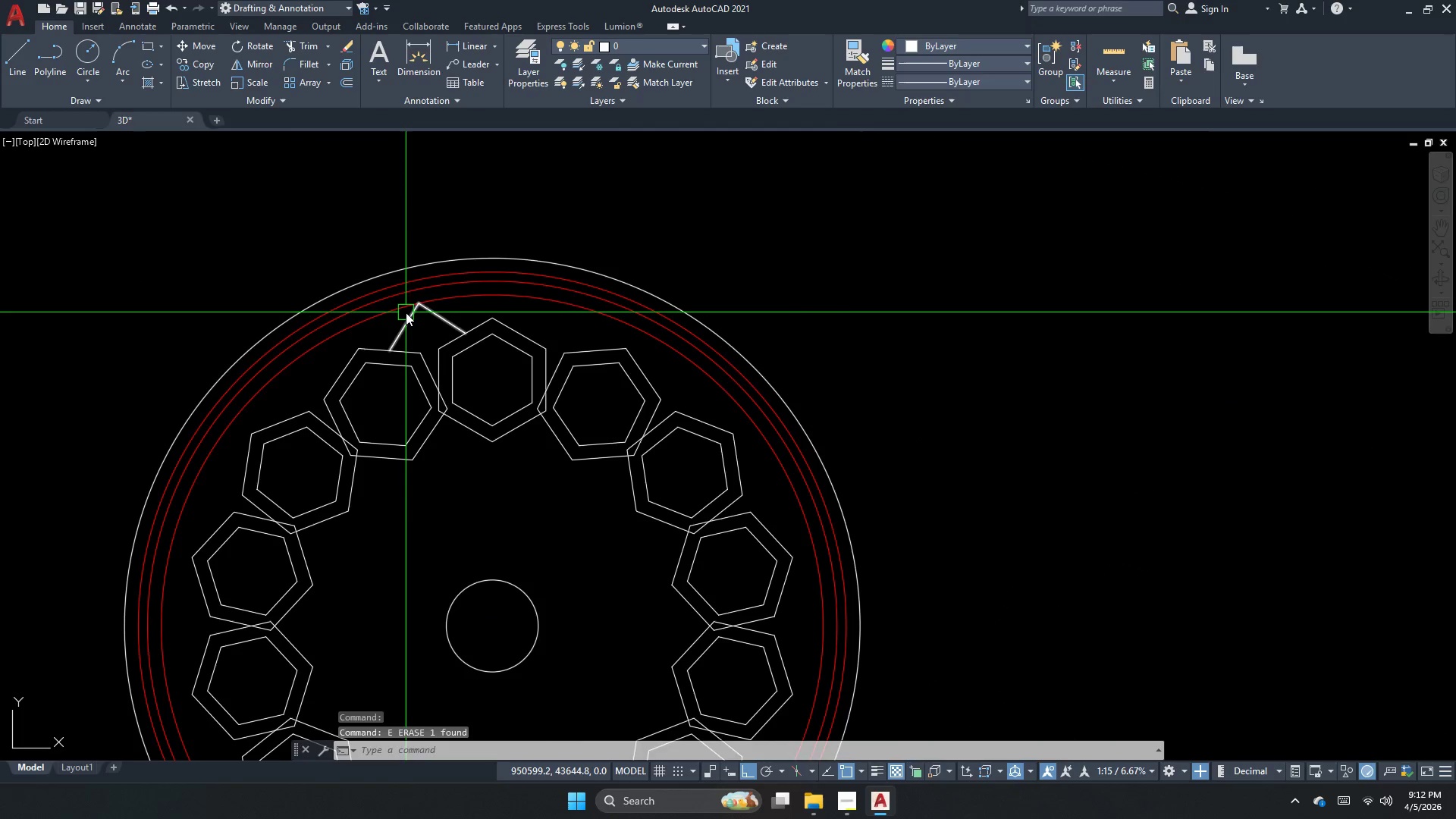 
key(Escape)
 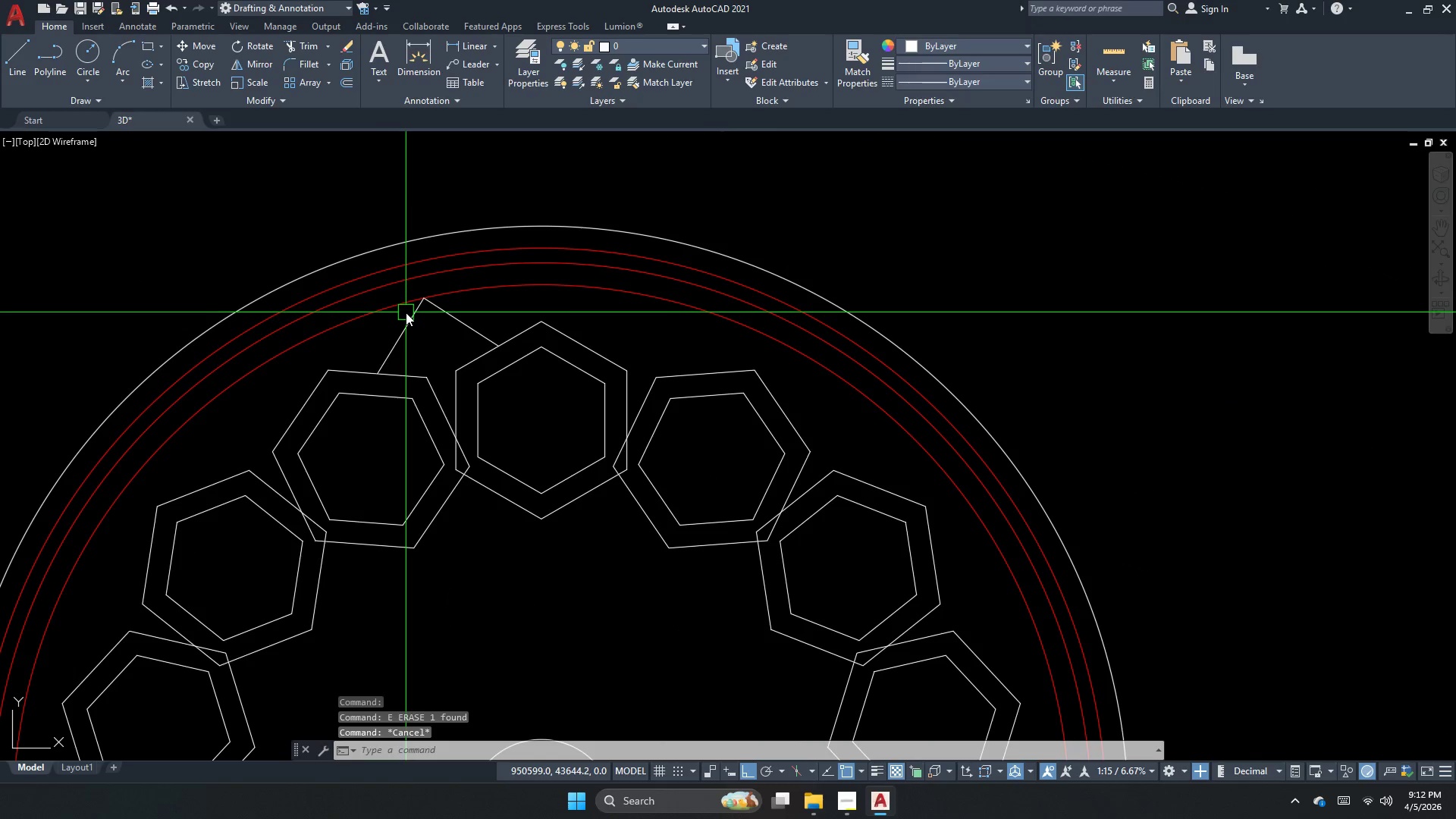 
key(Escape)
 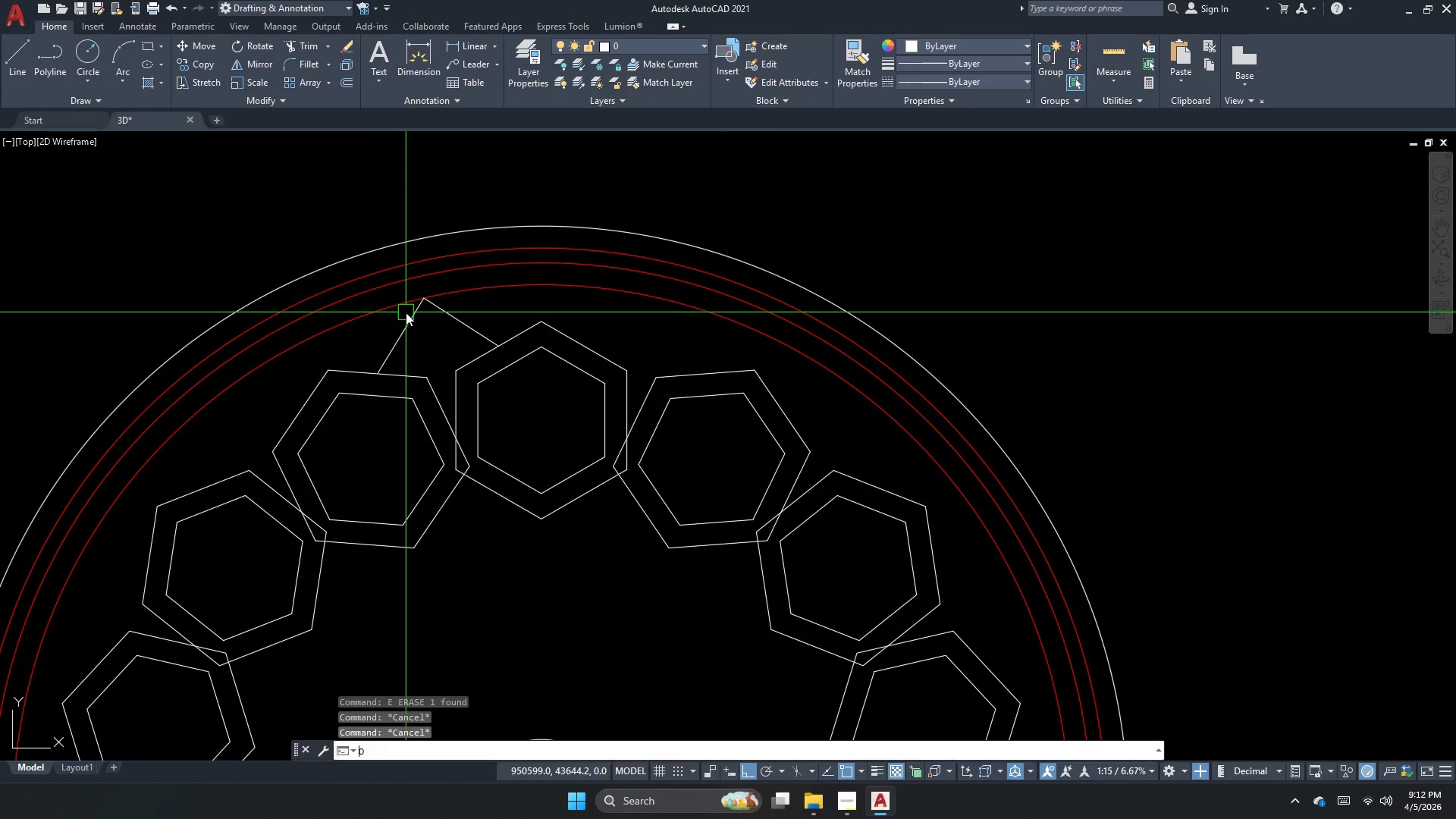 
scroll: coordinate [406, 312], scroll_direction: up, amount: 1.0
 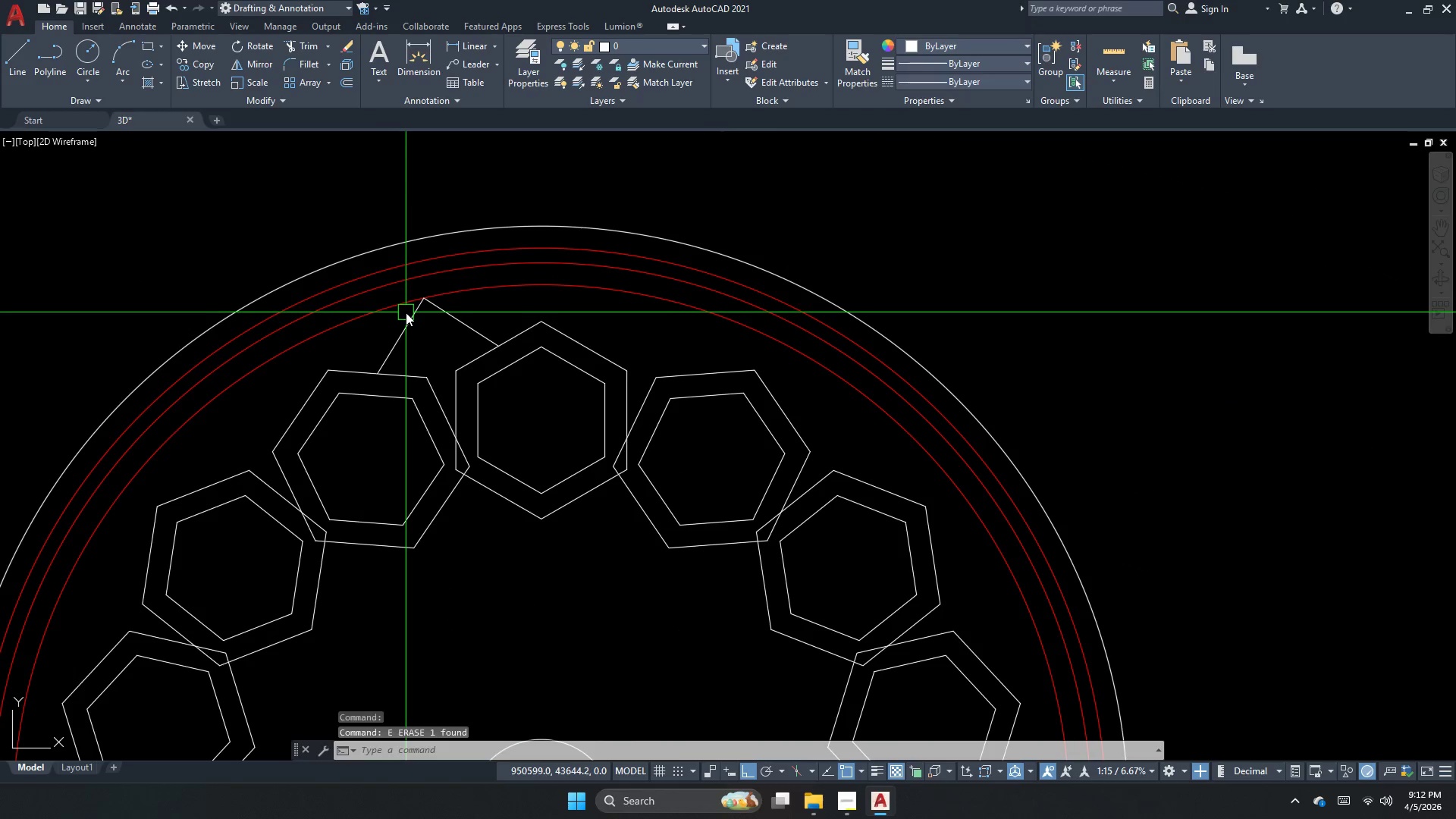 
key(O)
 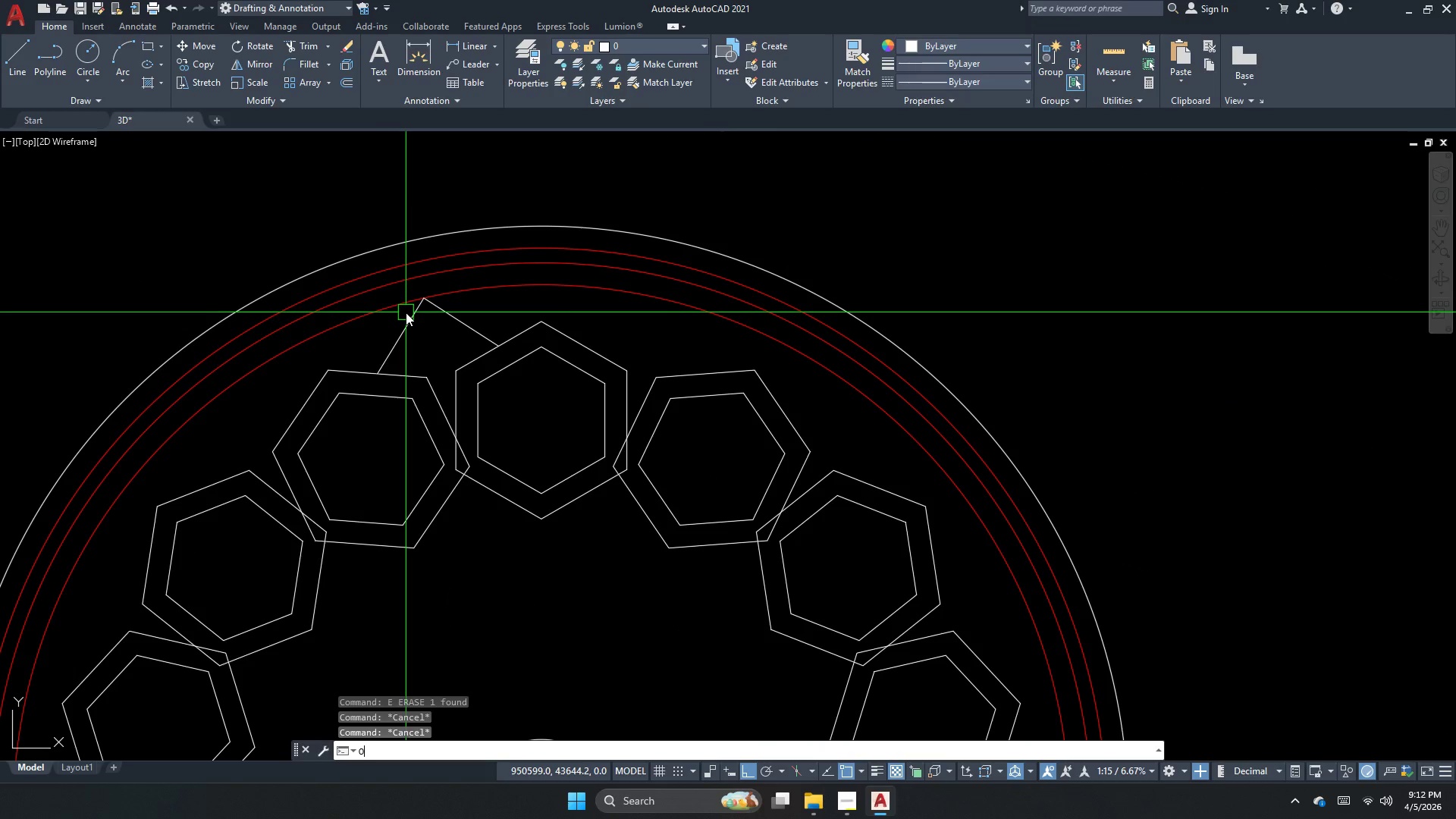 
key(Space)
 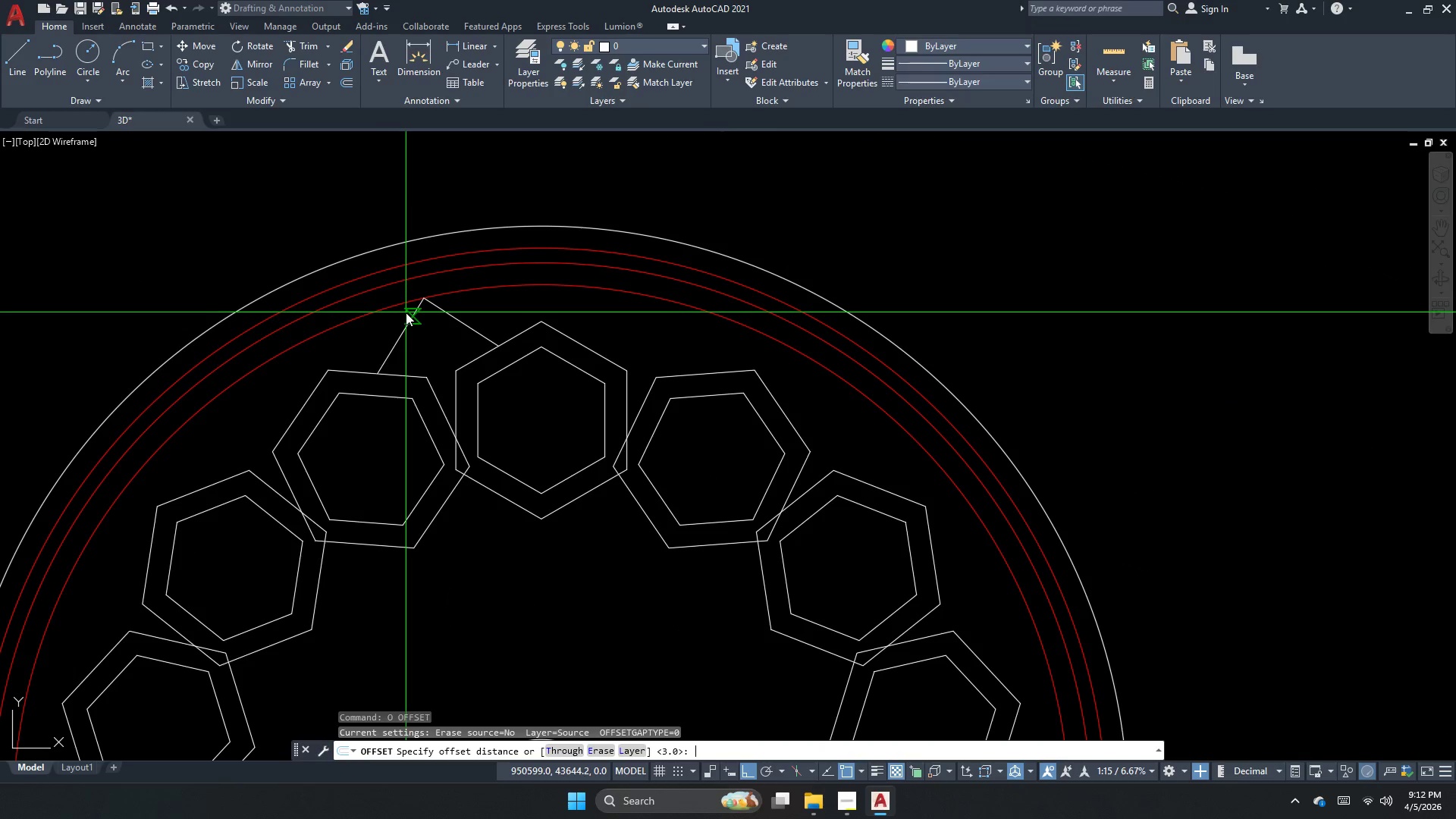 
key(Numpad1)
 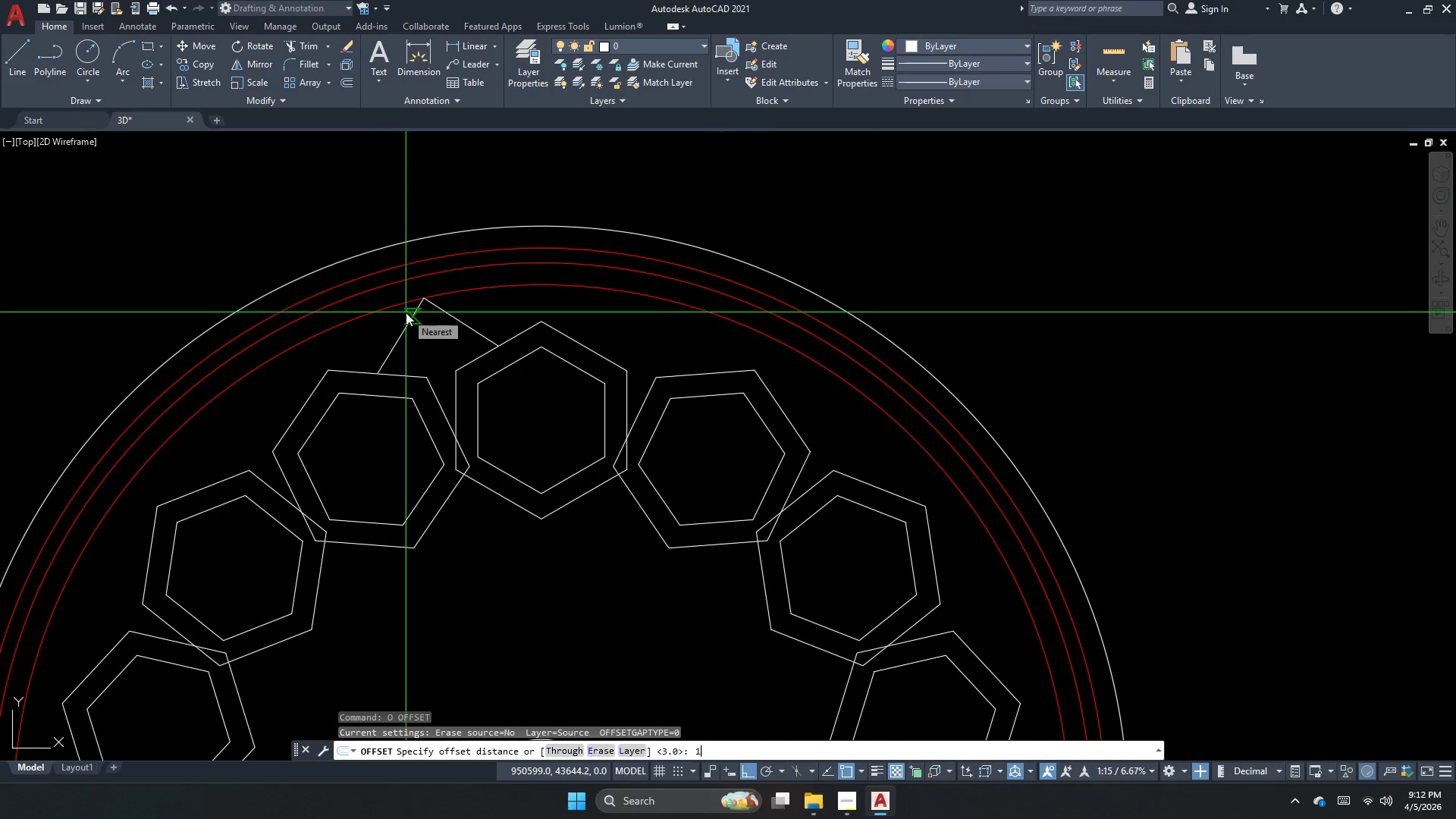 
key(NumpadDecimal)
 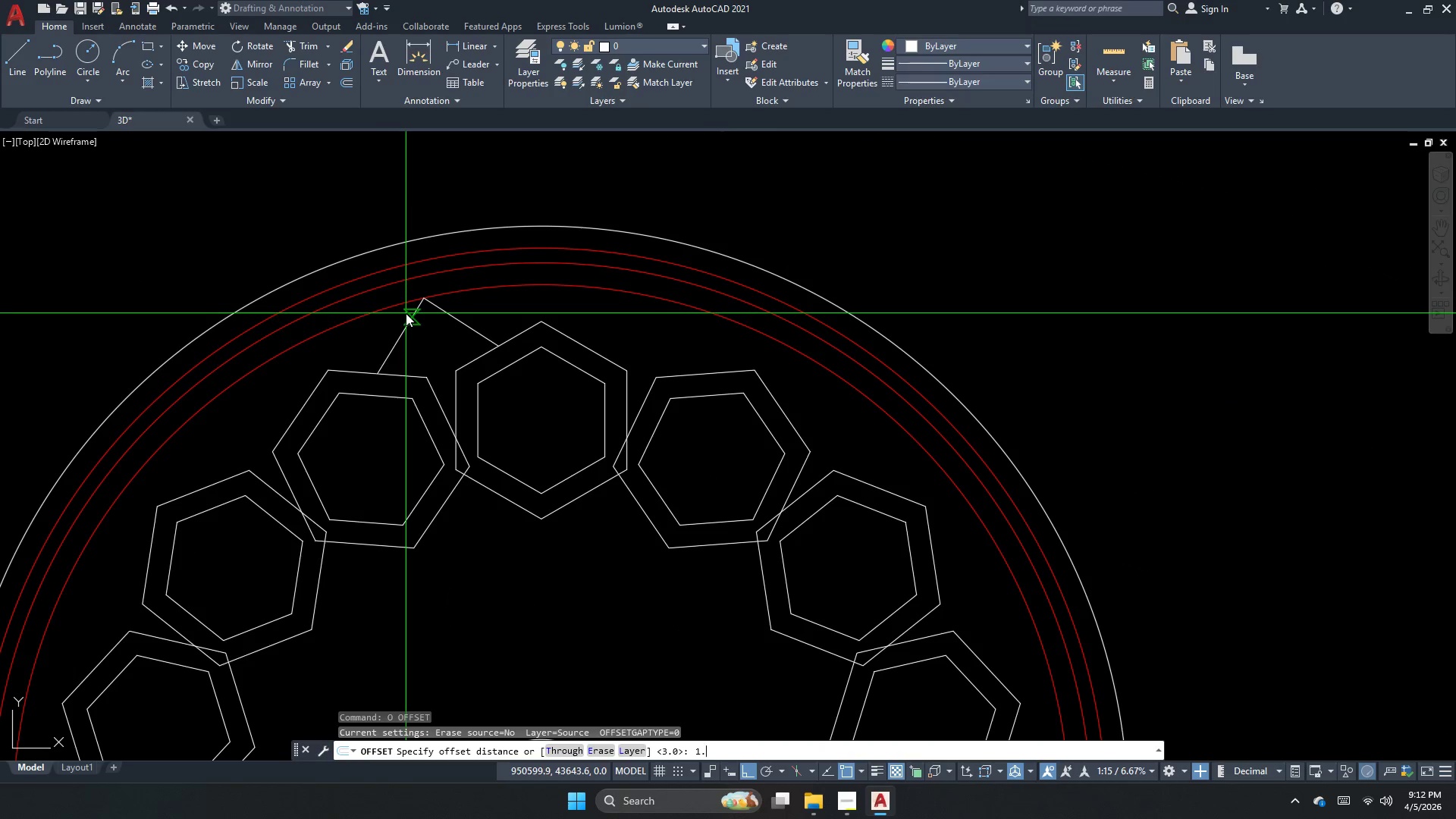 
key(Numpad5)
 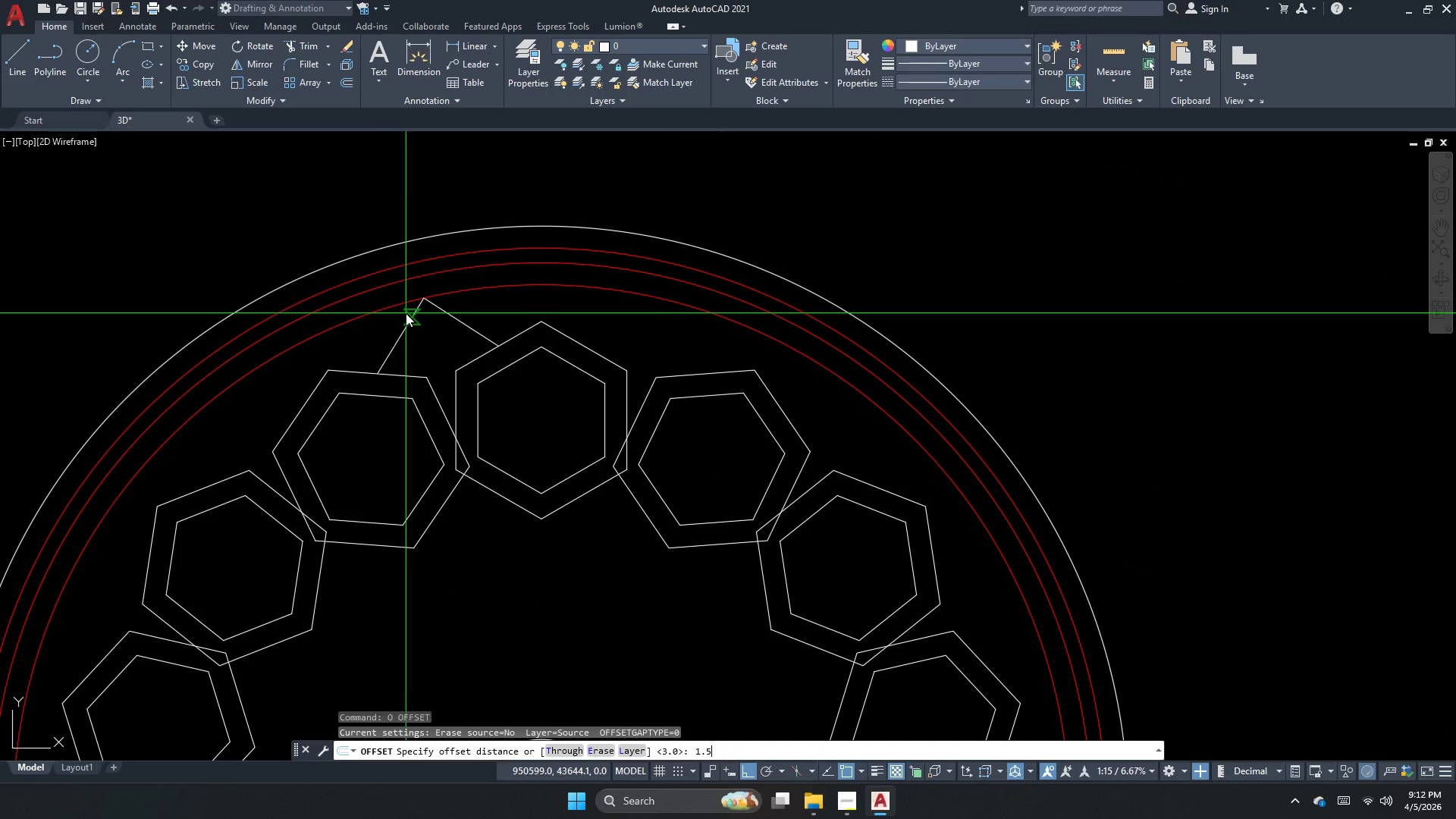 
key(NumpadEnter)
 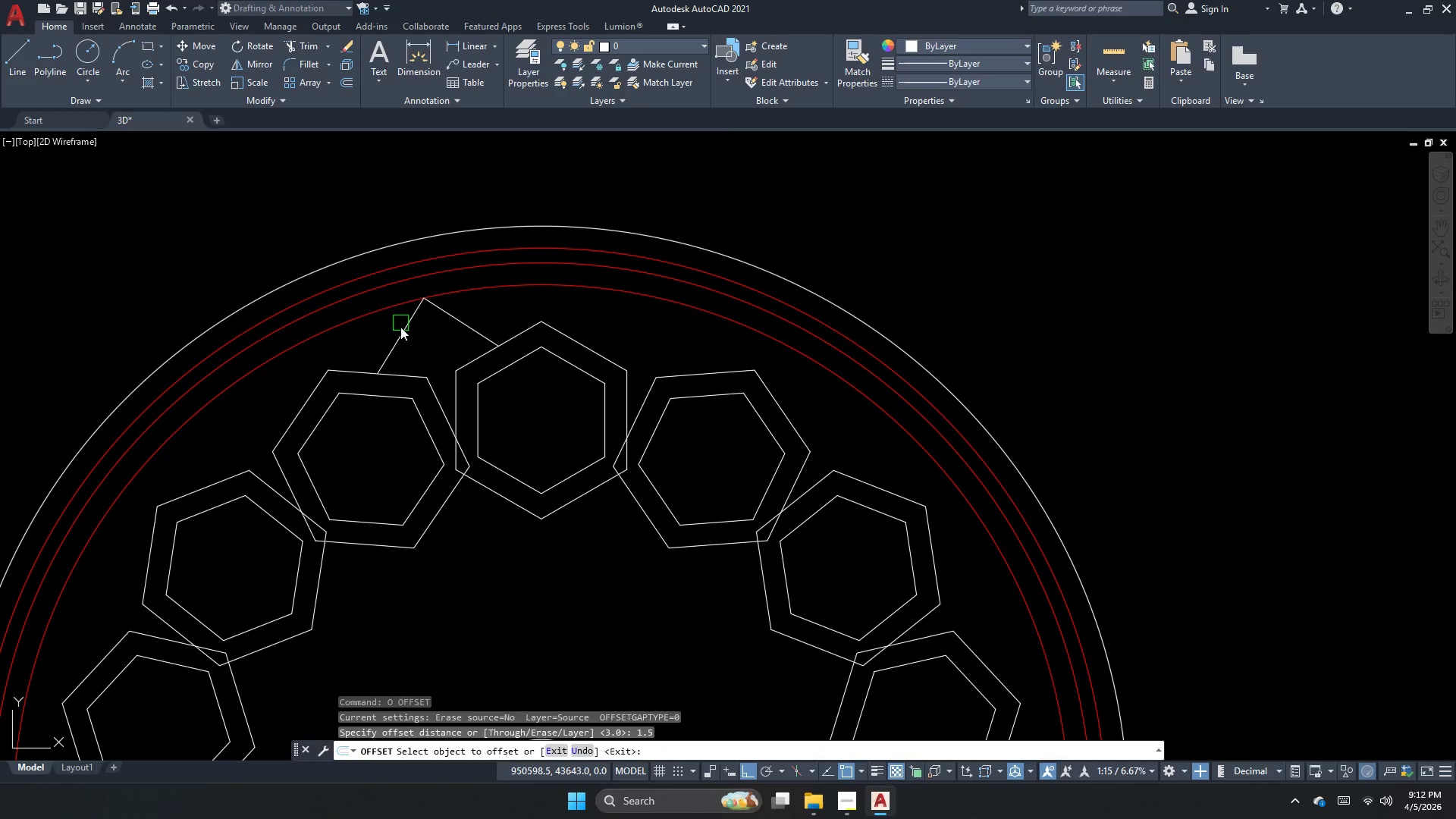 
left_click_drag(start_coordinate=[400, 328], to_coordinate=[388, 331])
 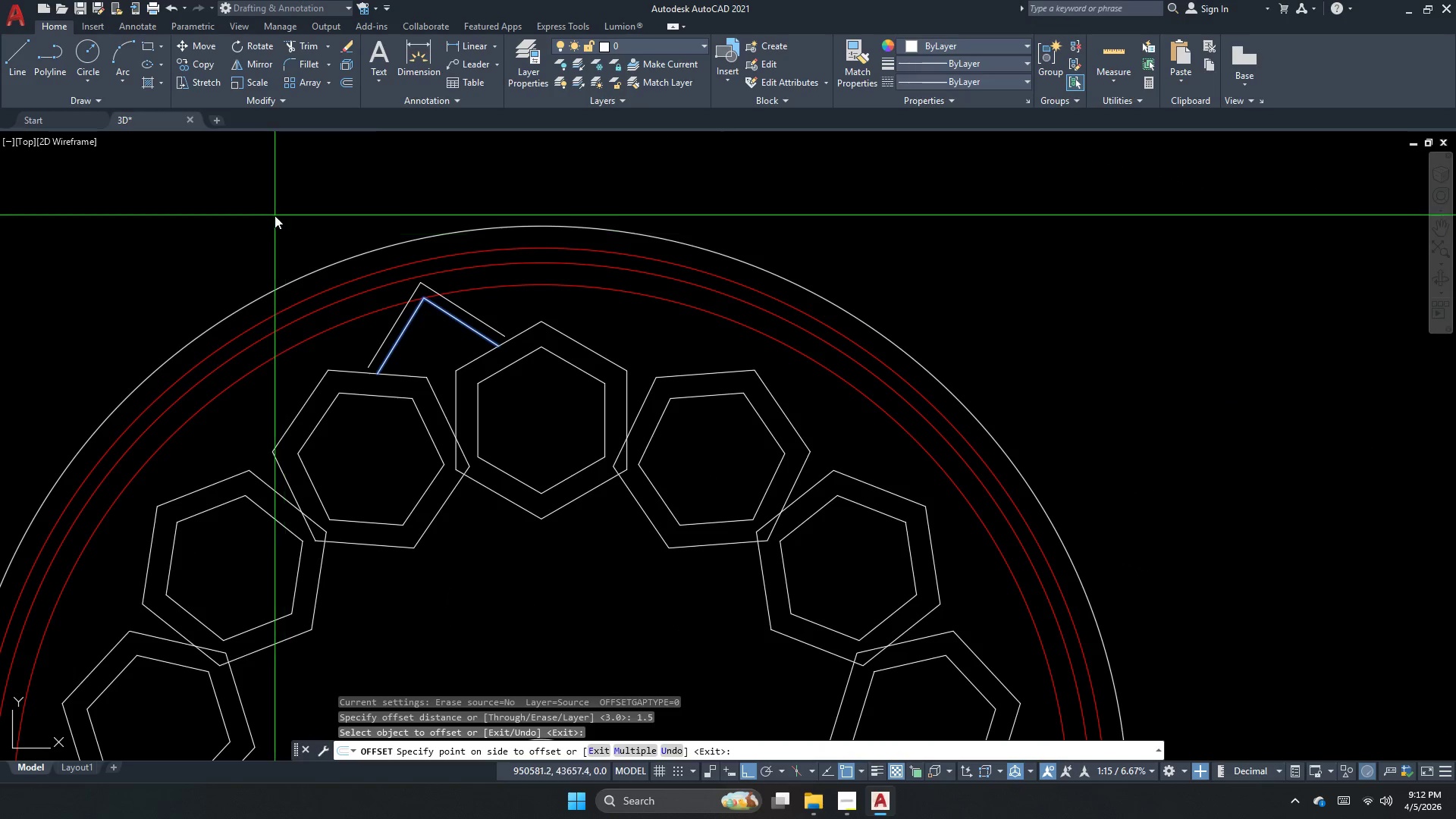 
key(Escape)
 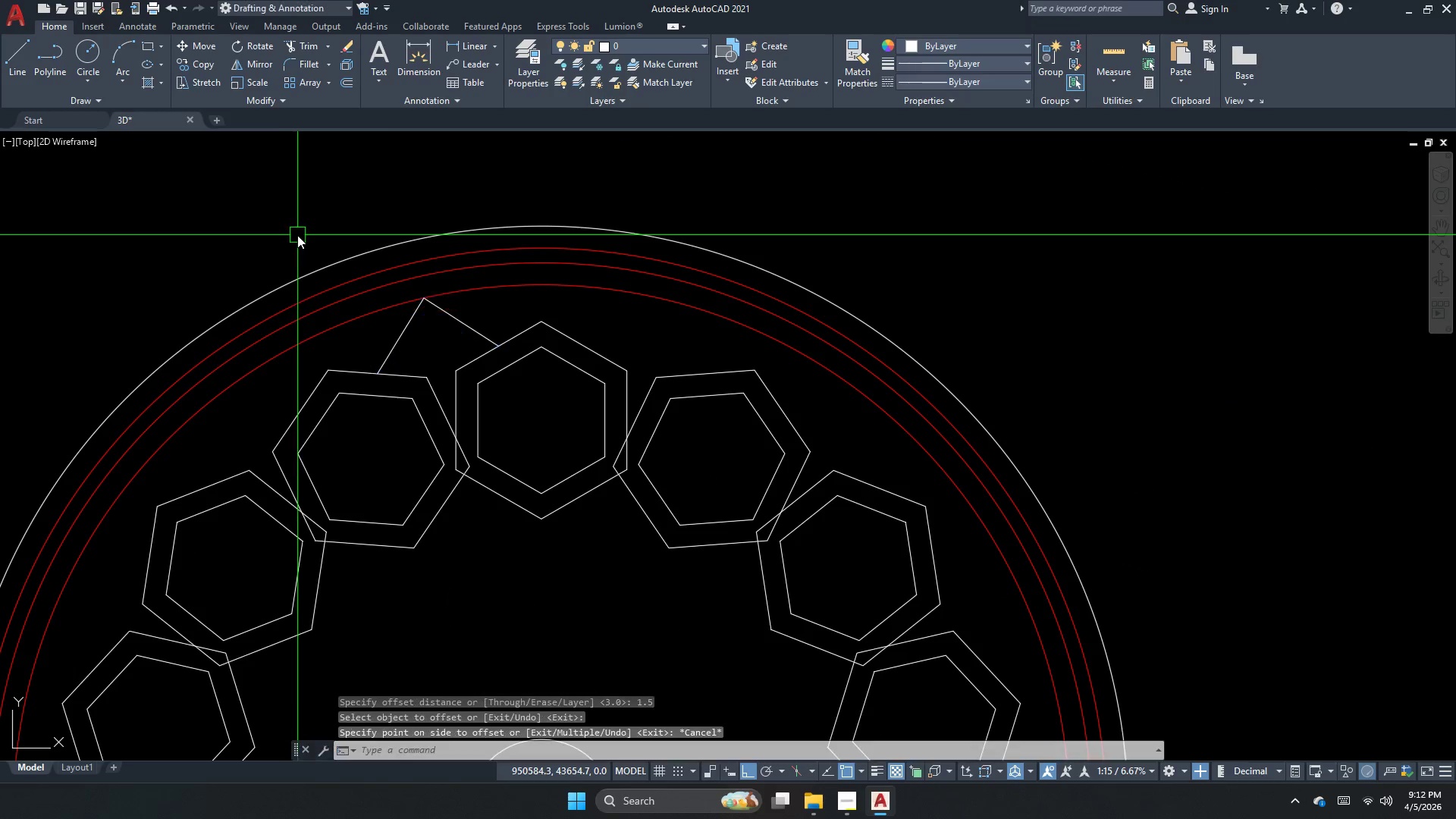 
key(Escape)
 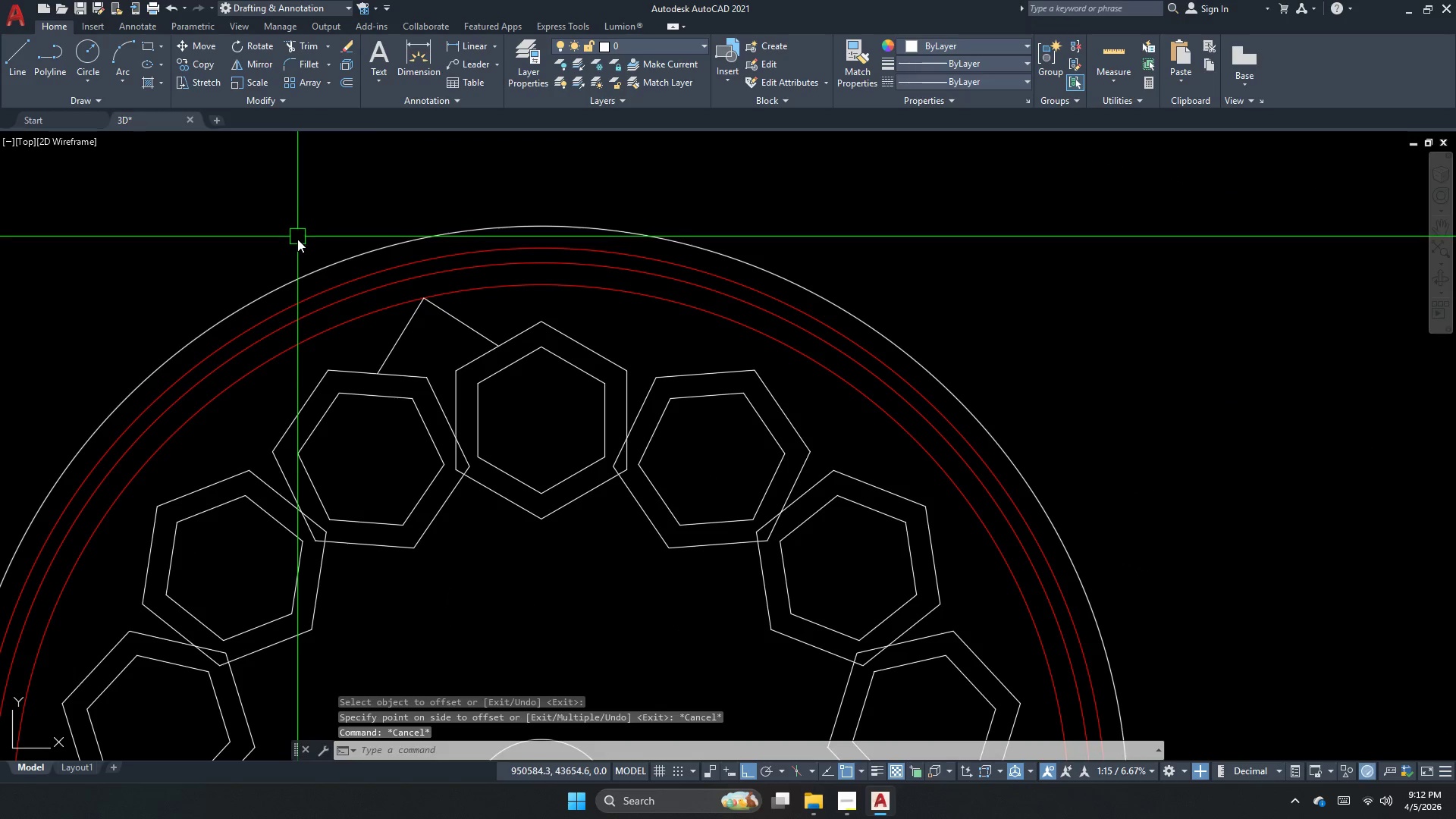 
key(O)
 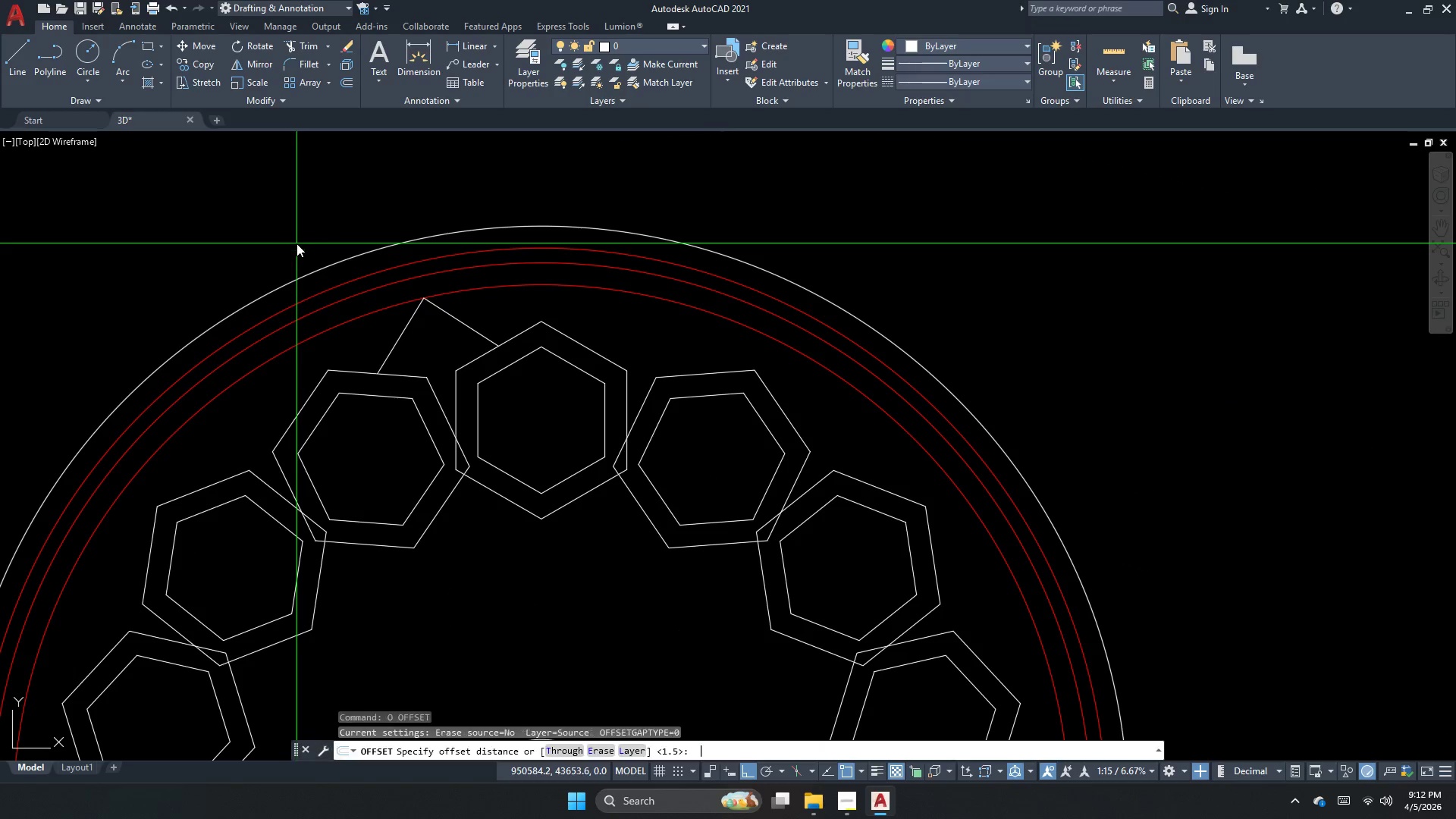 
key(Space)
 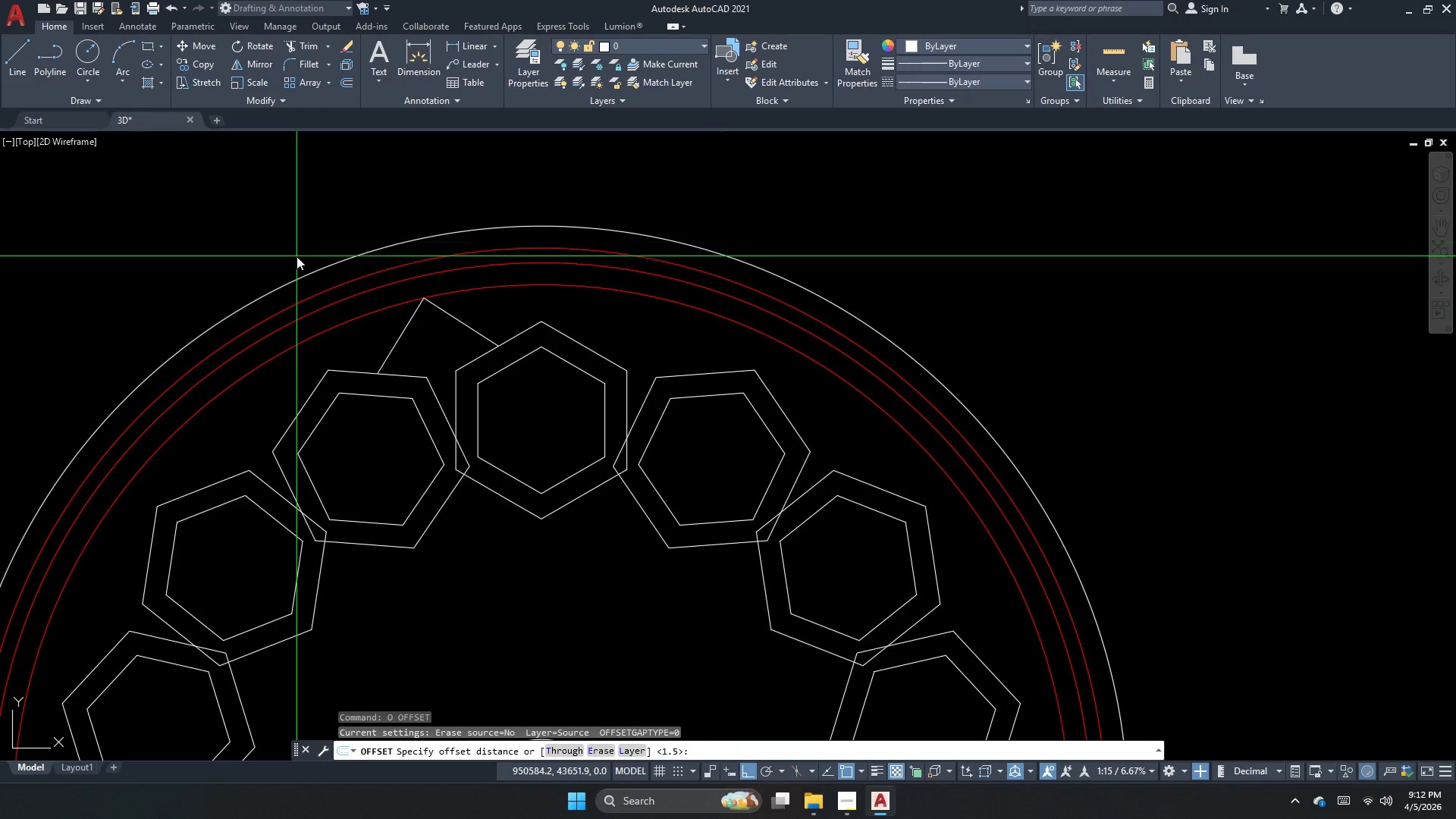 
key(Numpad3)
 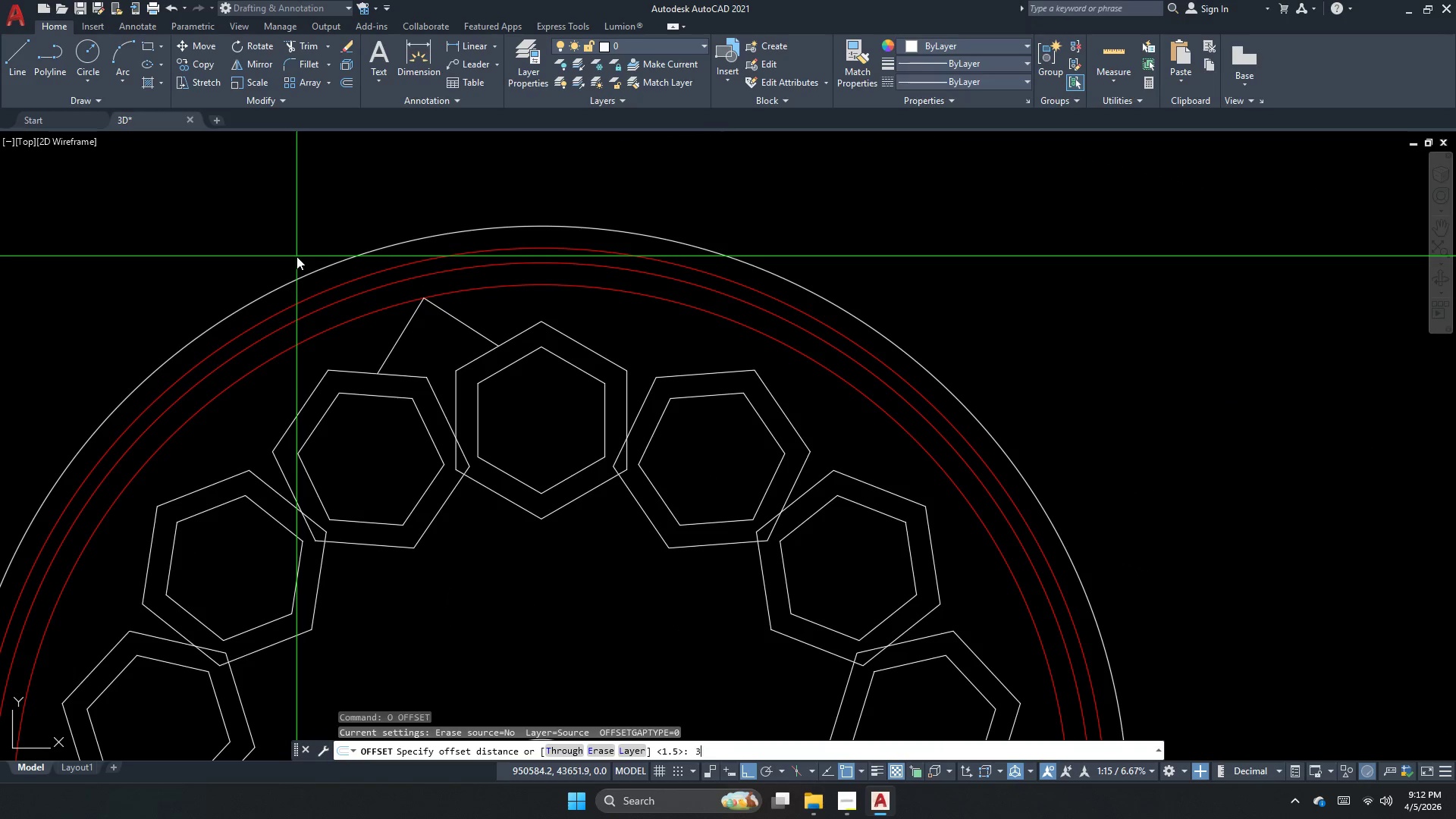 
key(NumpadEnter)
 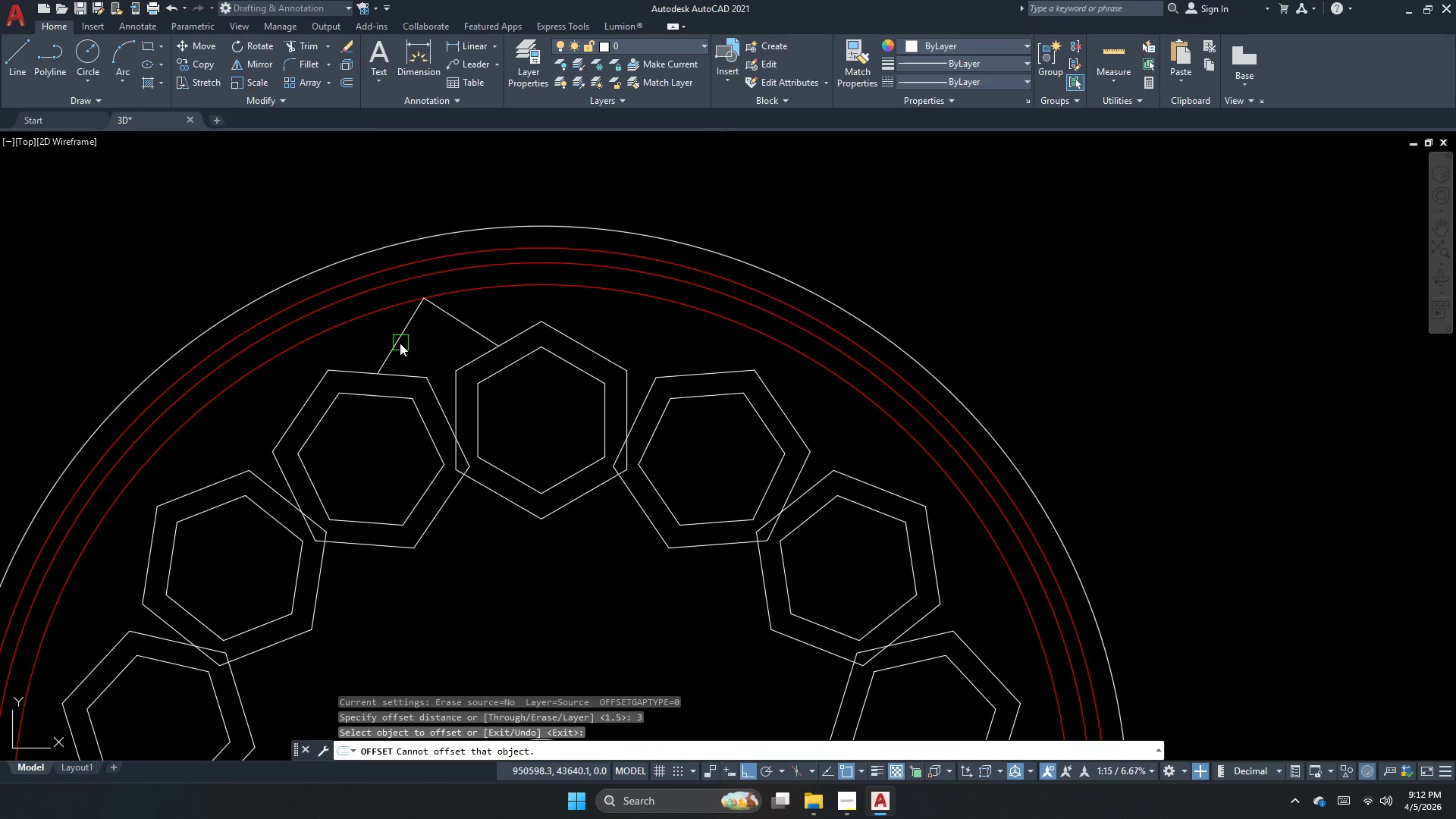 
left_click_drag(start_coordinate=[394, 343], to_coordinate=[375, 336])
 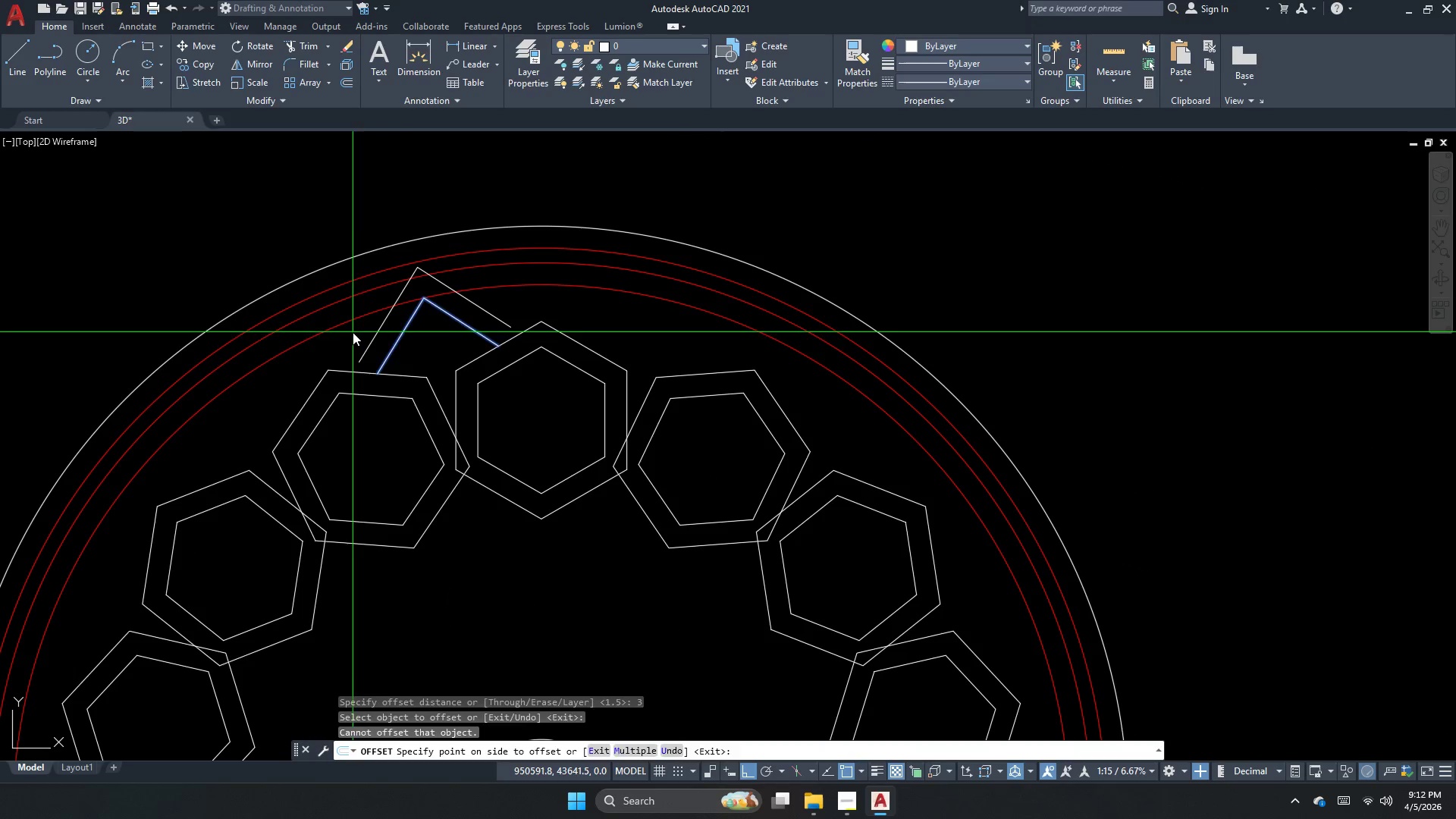 
double_click([353, 332])
 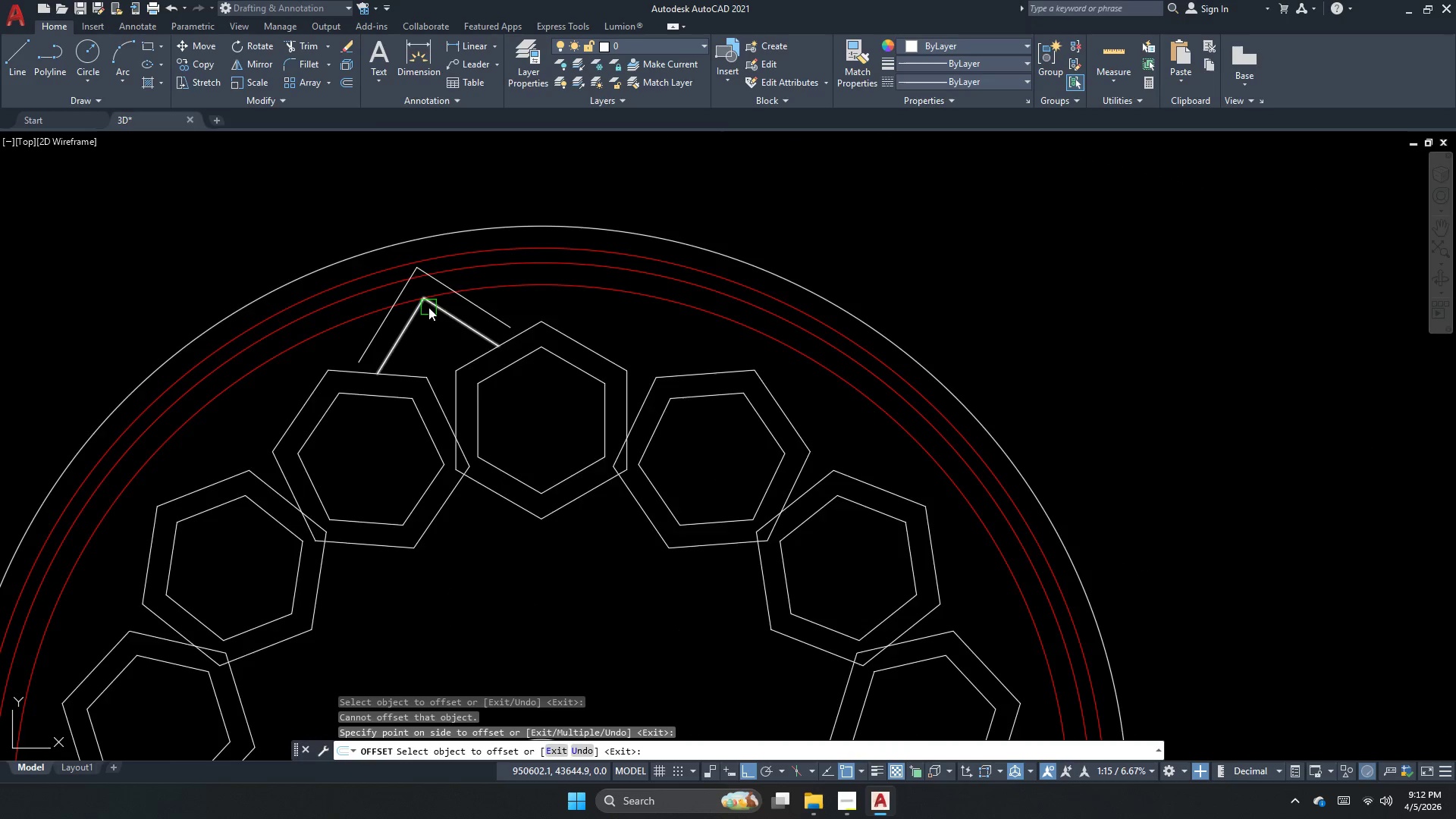 
key(Escape)
 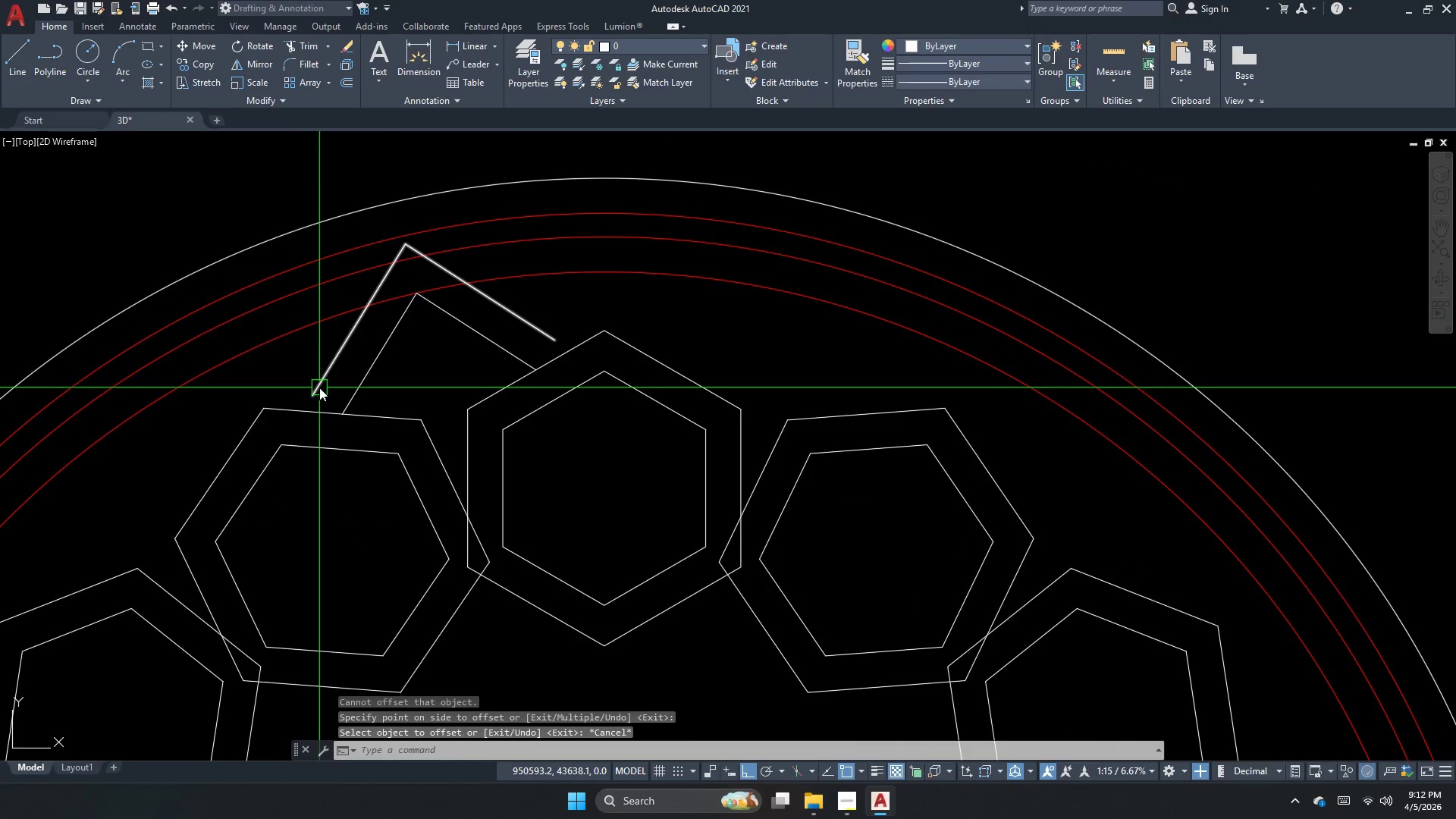 
scroll: coordinate [435, 306], scroll_direction: up, amount: 1.0
 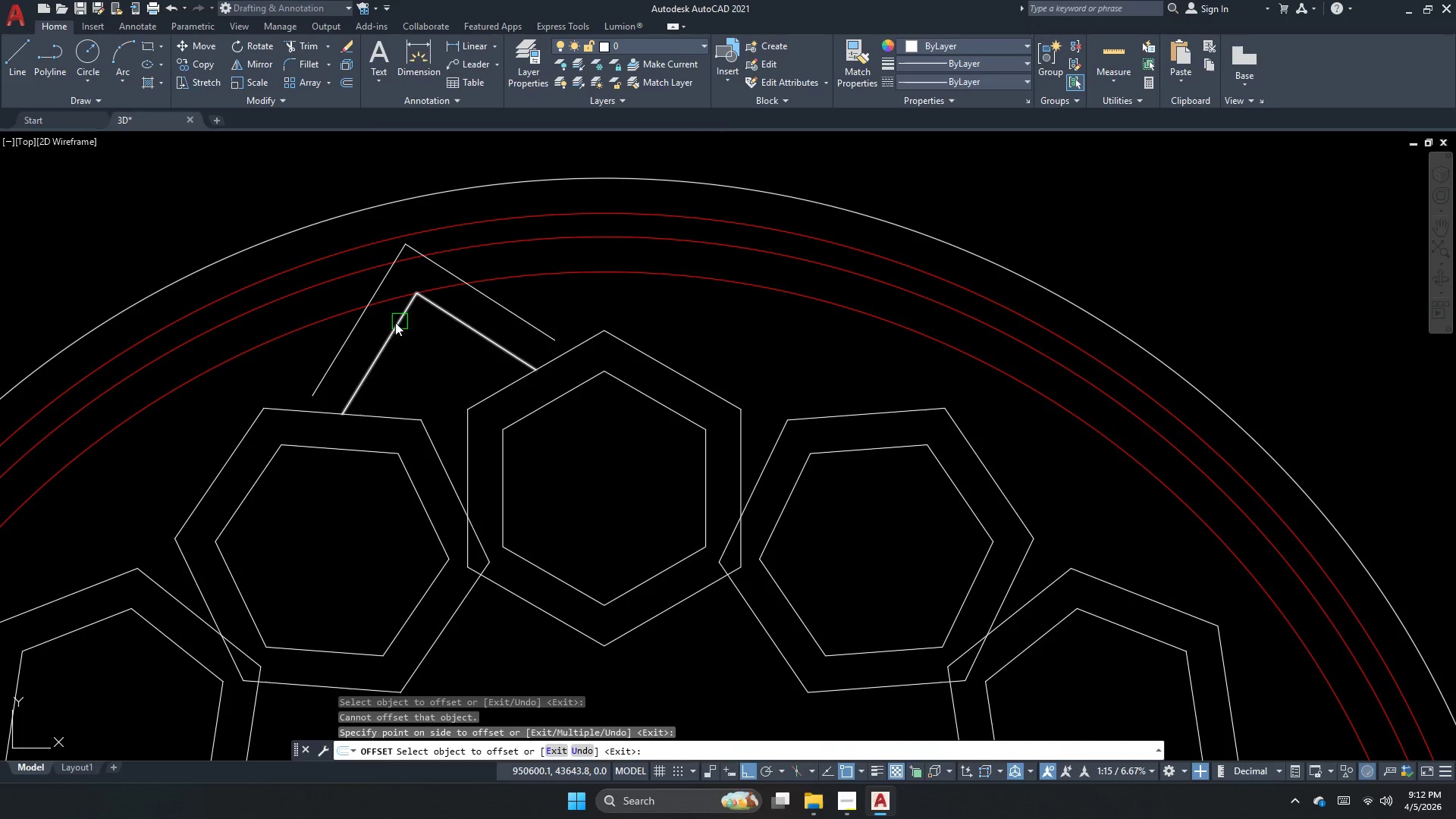 
key(E)
 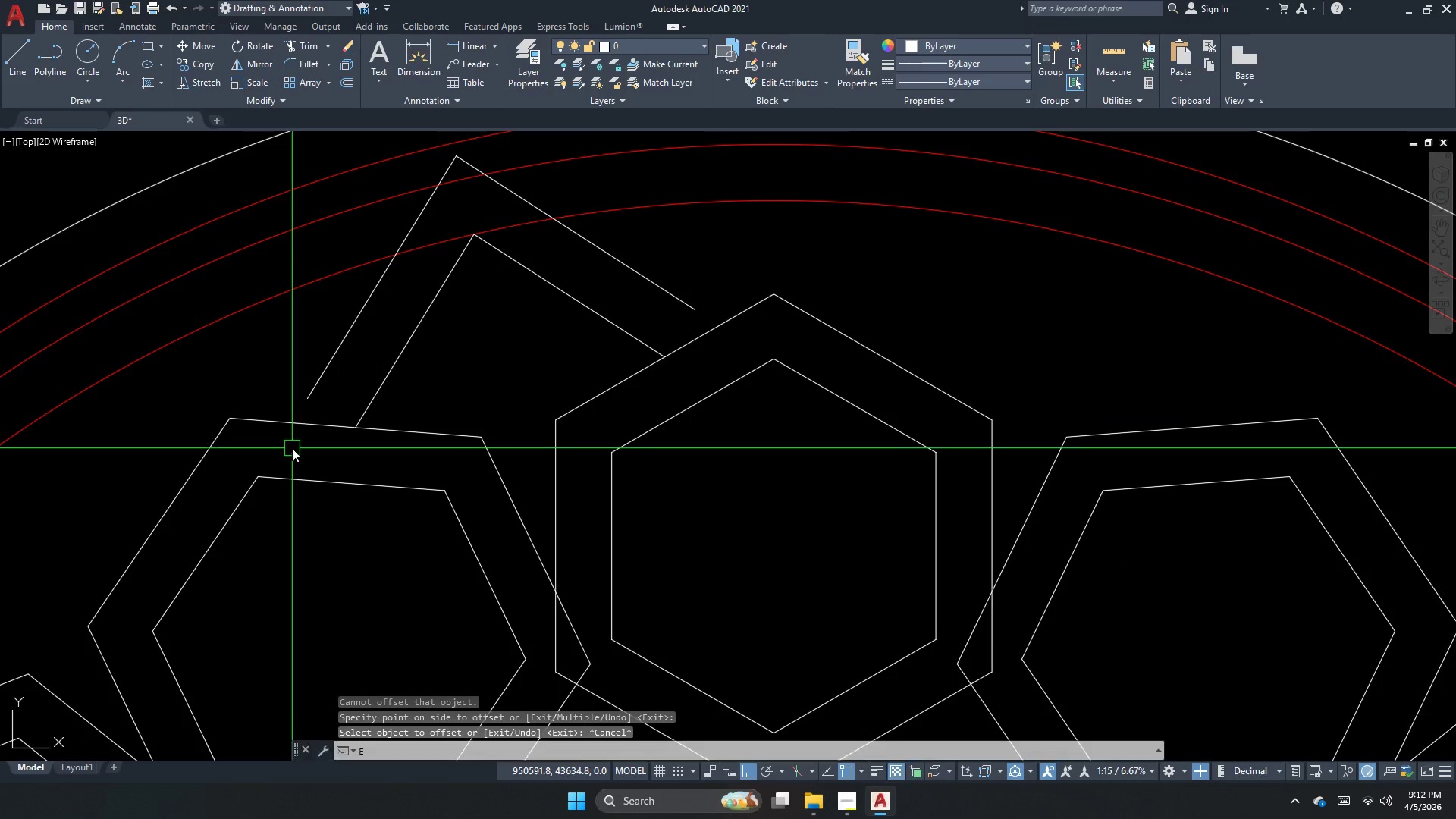 
scroll: coordinate [319, 391], scroll_direction: up, amount: 1.0
 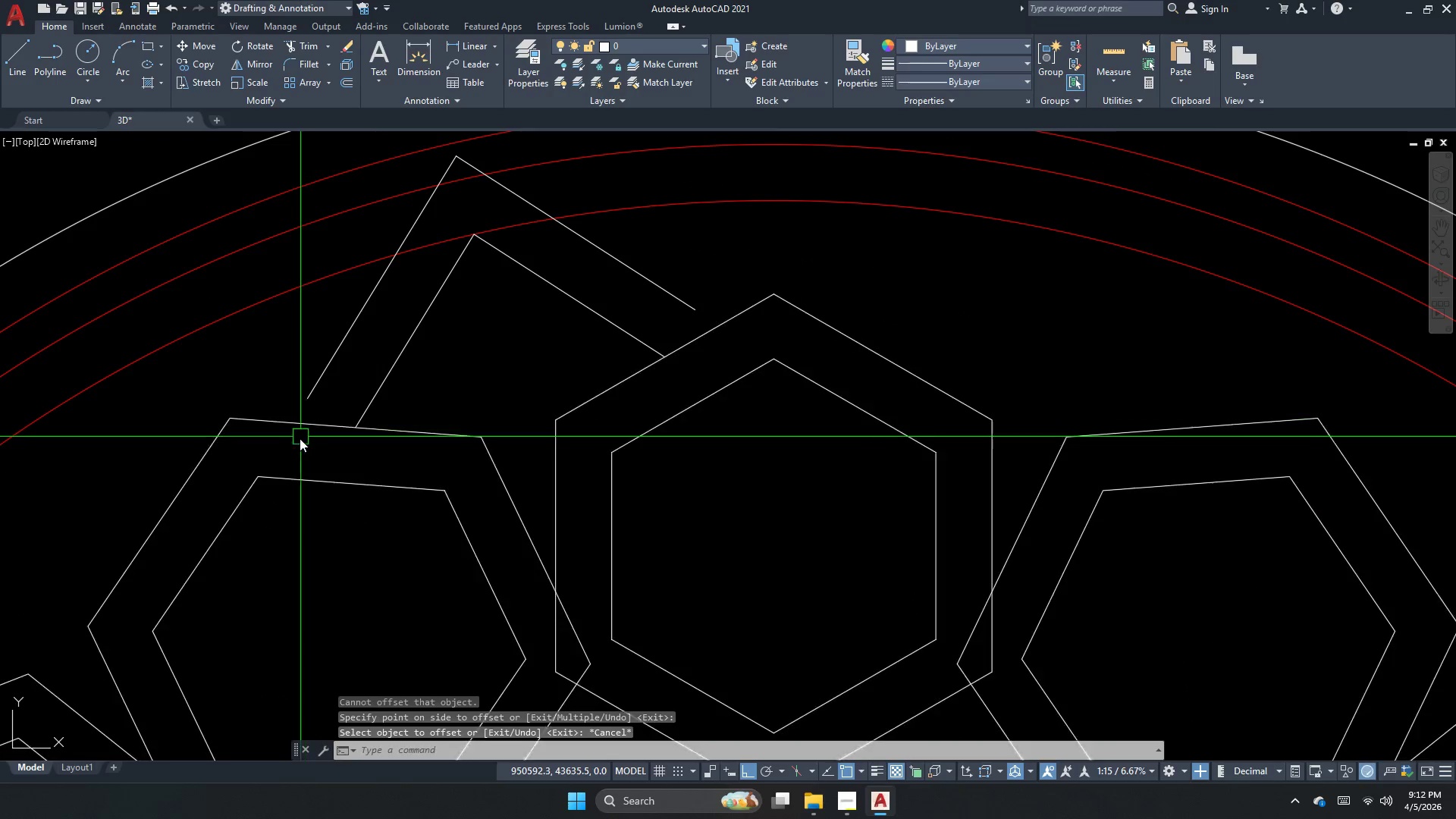 
key(X)
 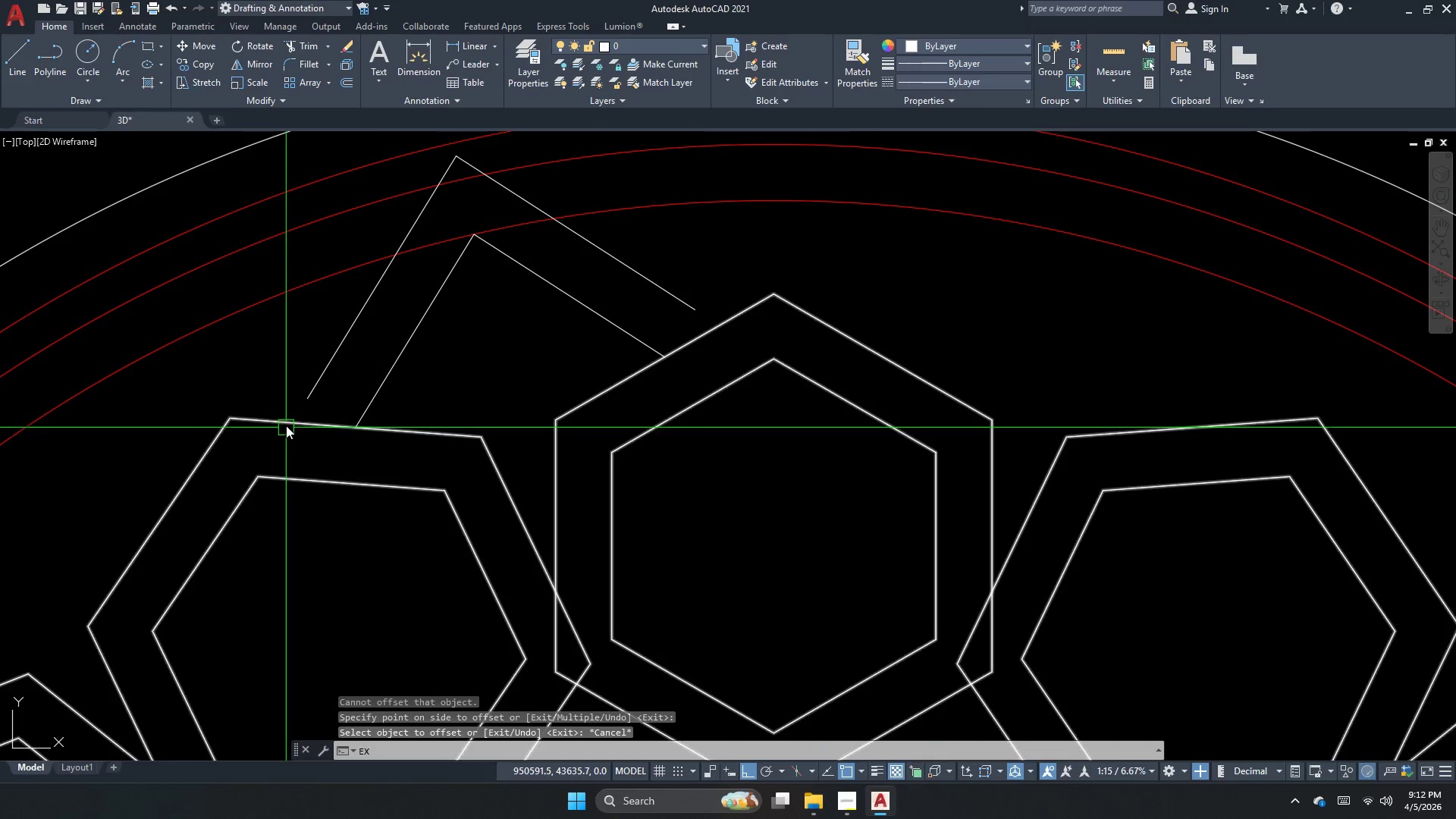 
key(Space)
 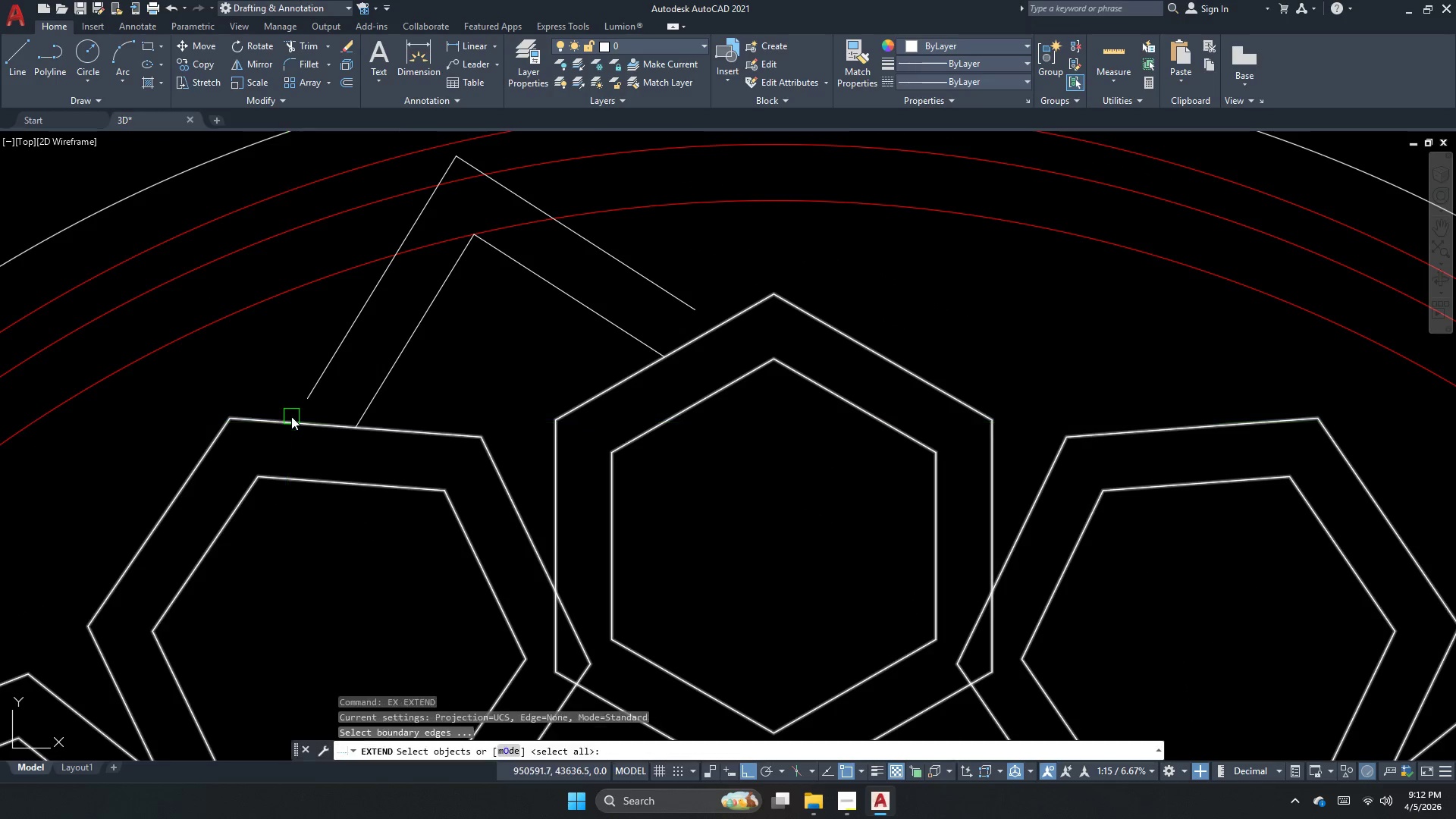 
left_click([291, 416])
 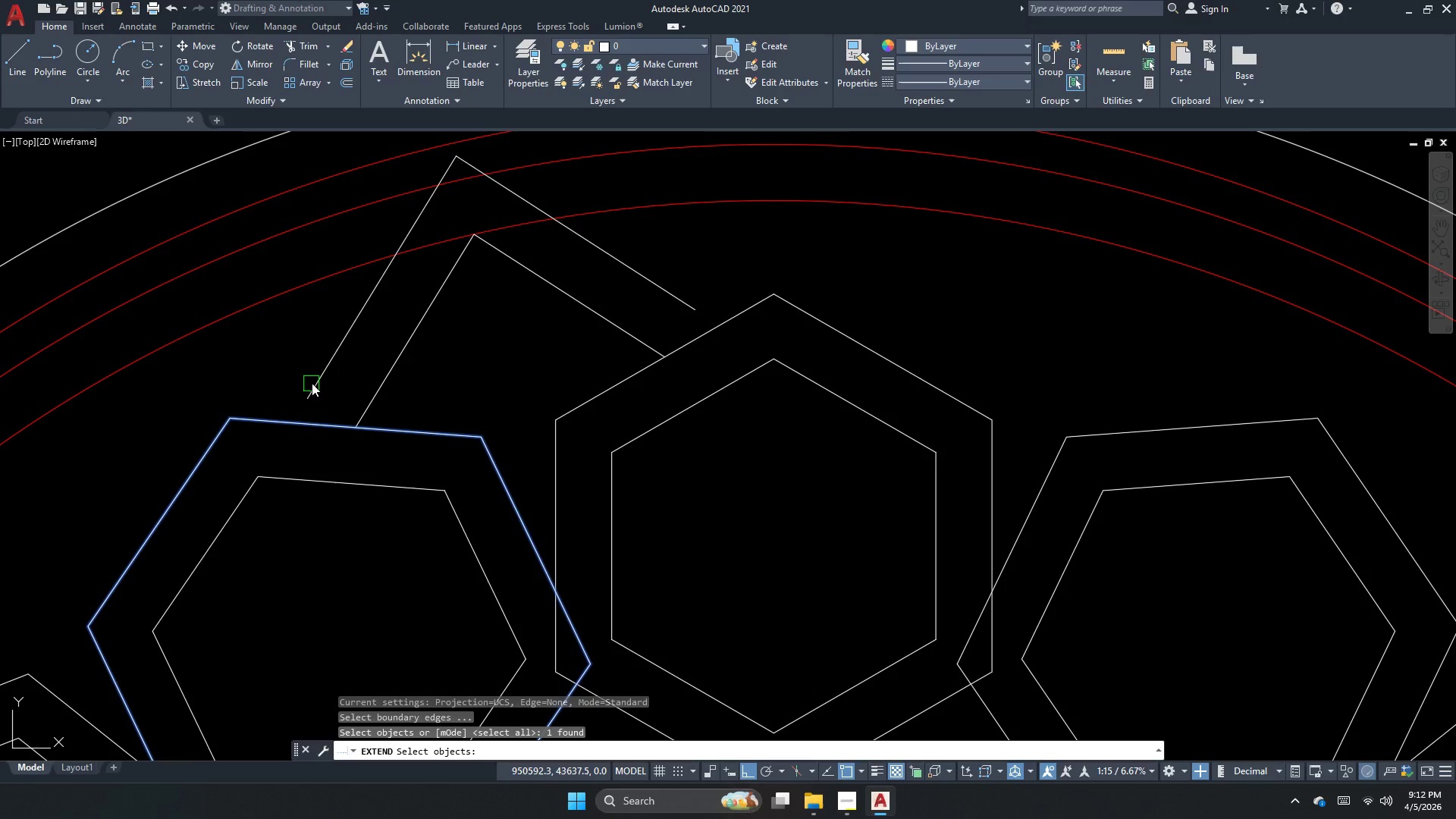 
key(Space)
 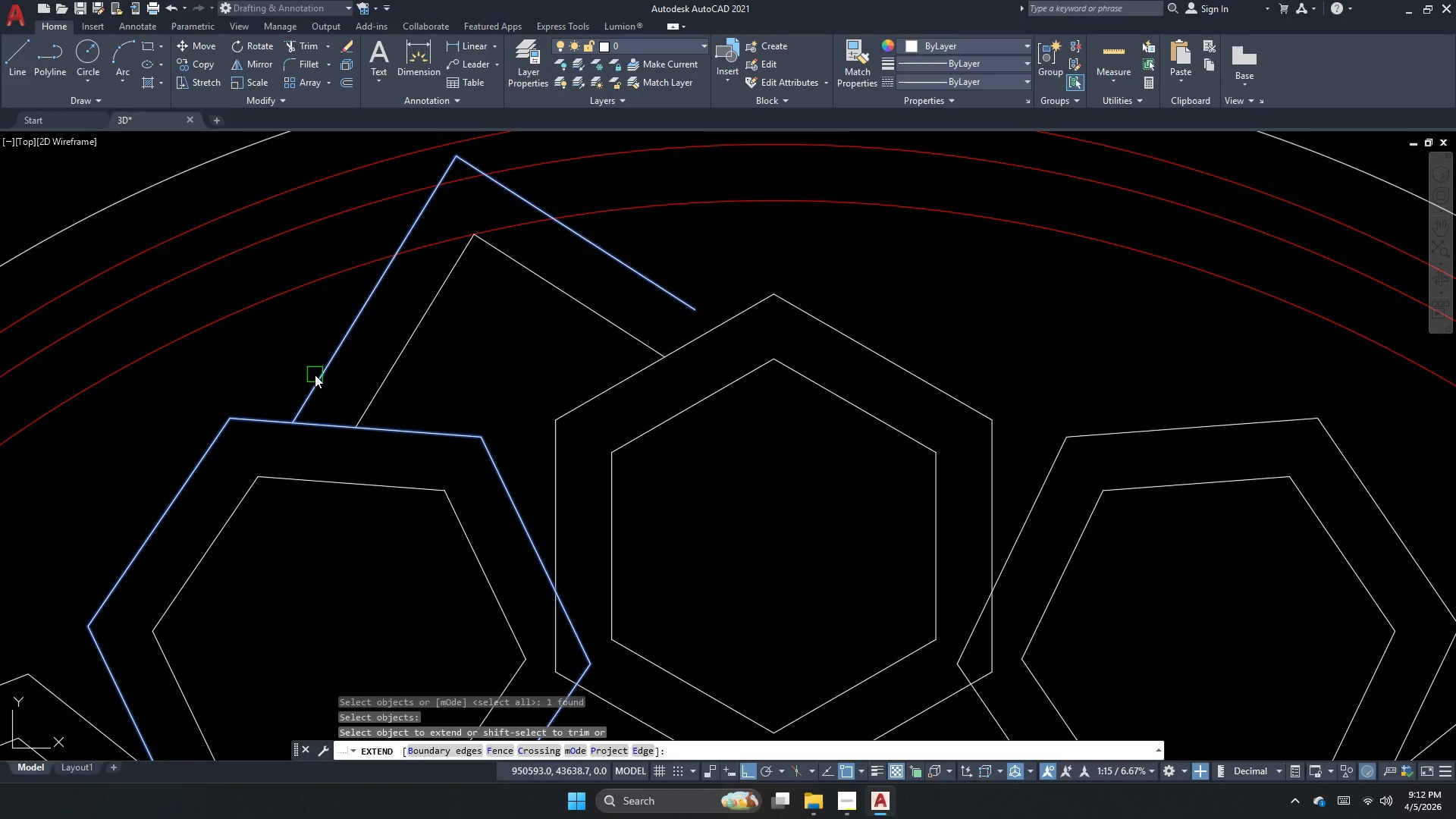 
left_click([315, 375])
 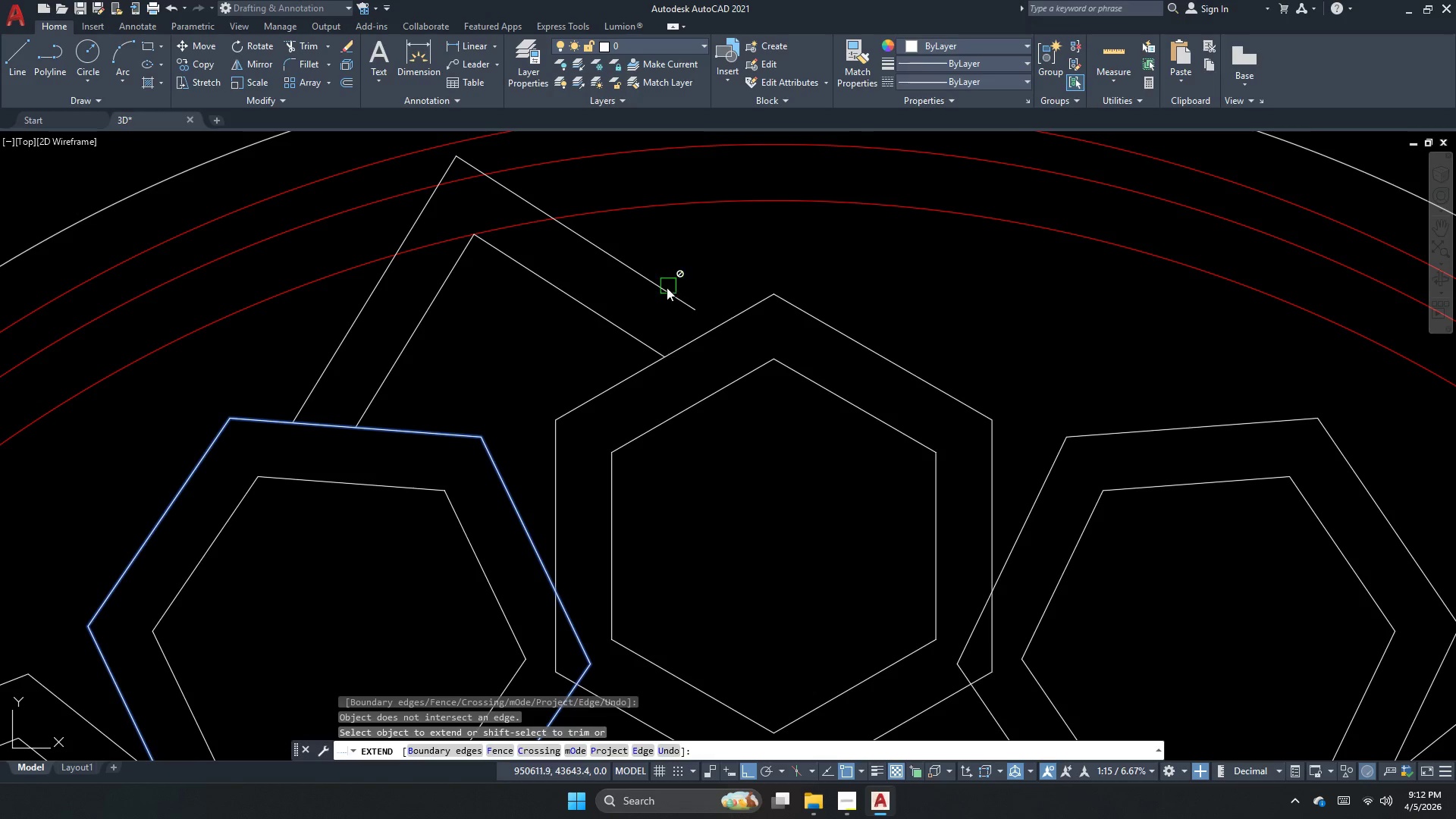 
key(Escape)
type(ex  )
 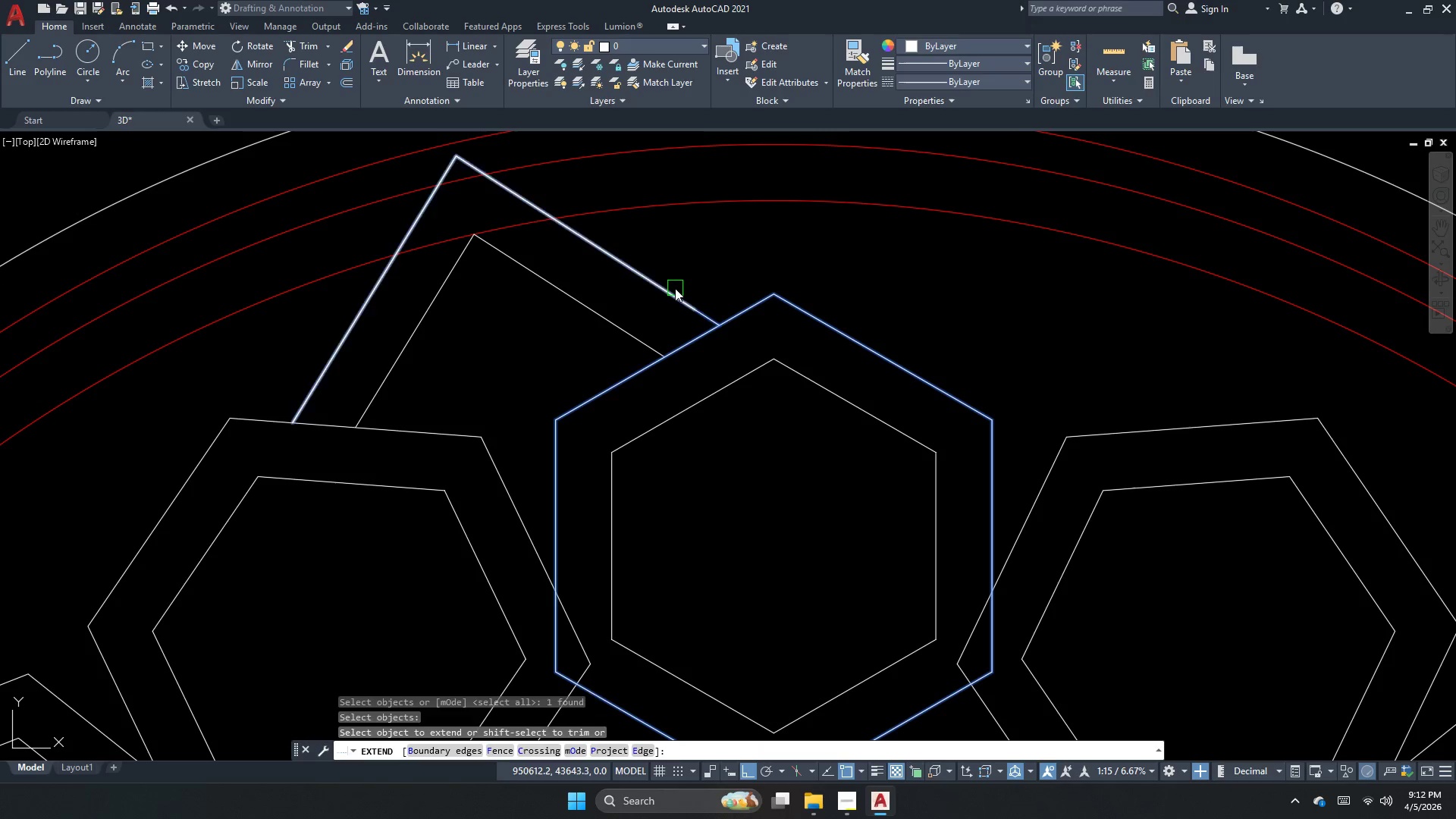 
left_click([675, 288])
 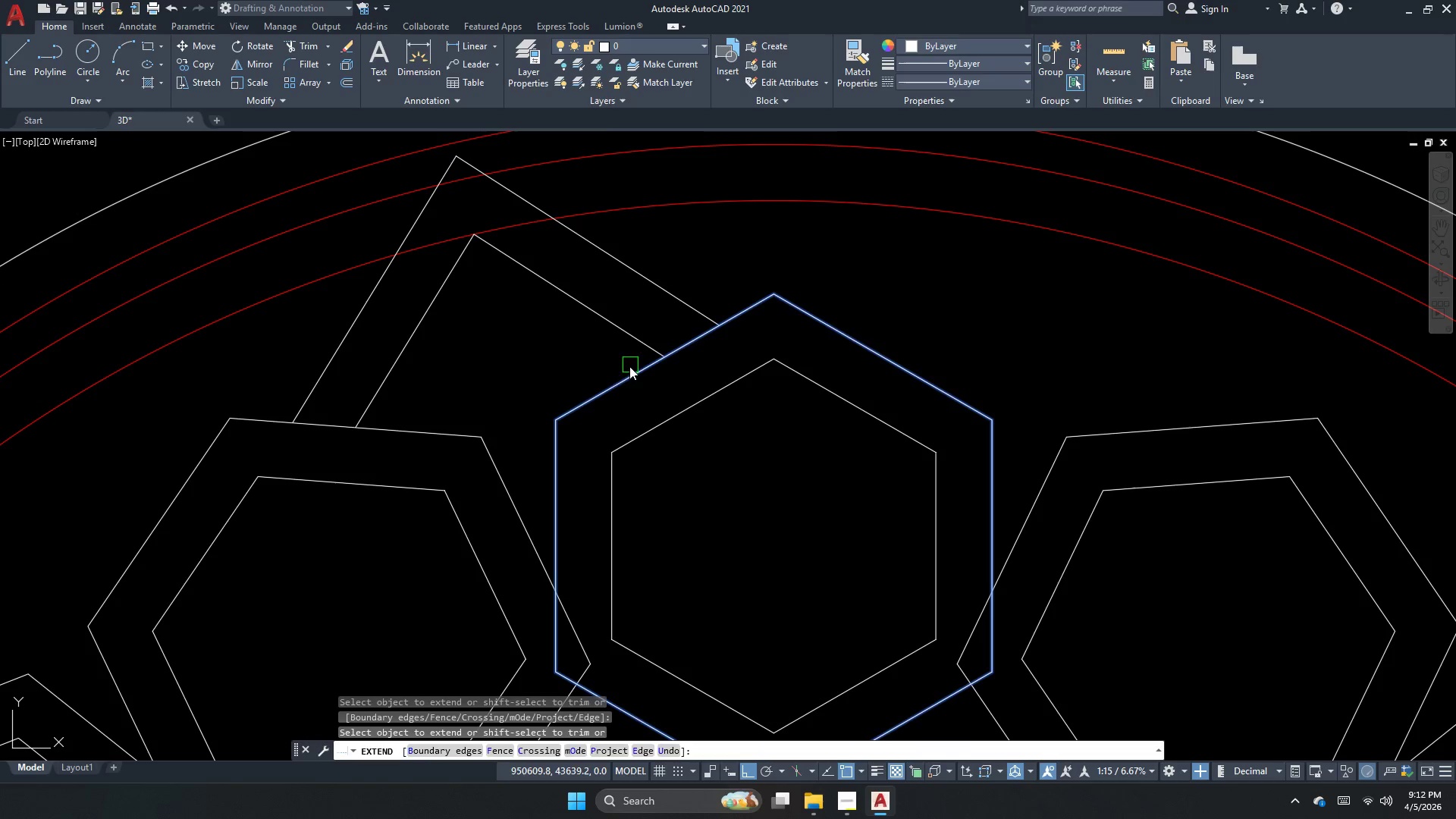 
key(Escape)
key(Escape)
key(Escape)
key(Escape)
type(tr  )
key(Escape)
type(e )
 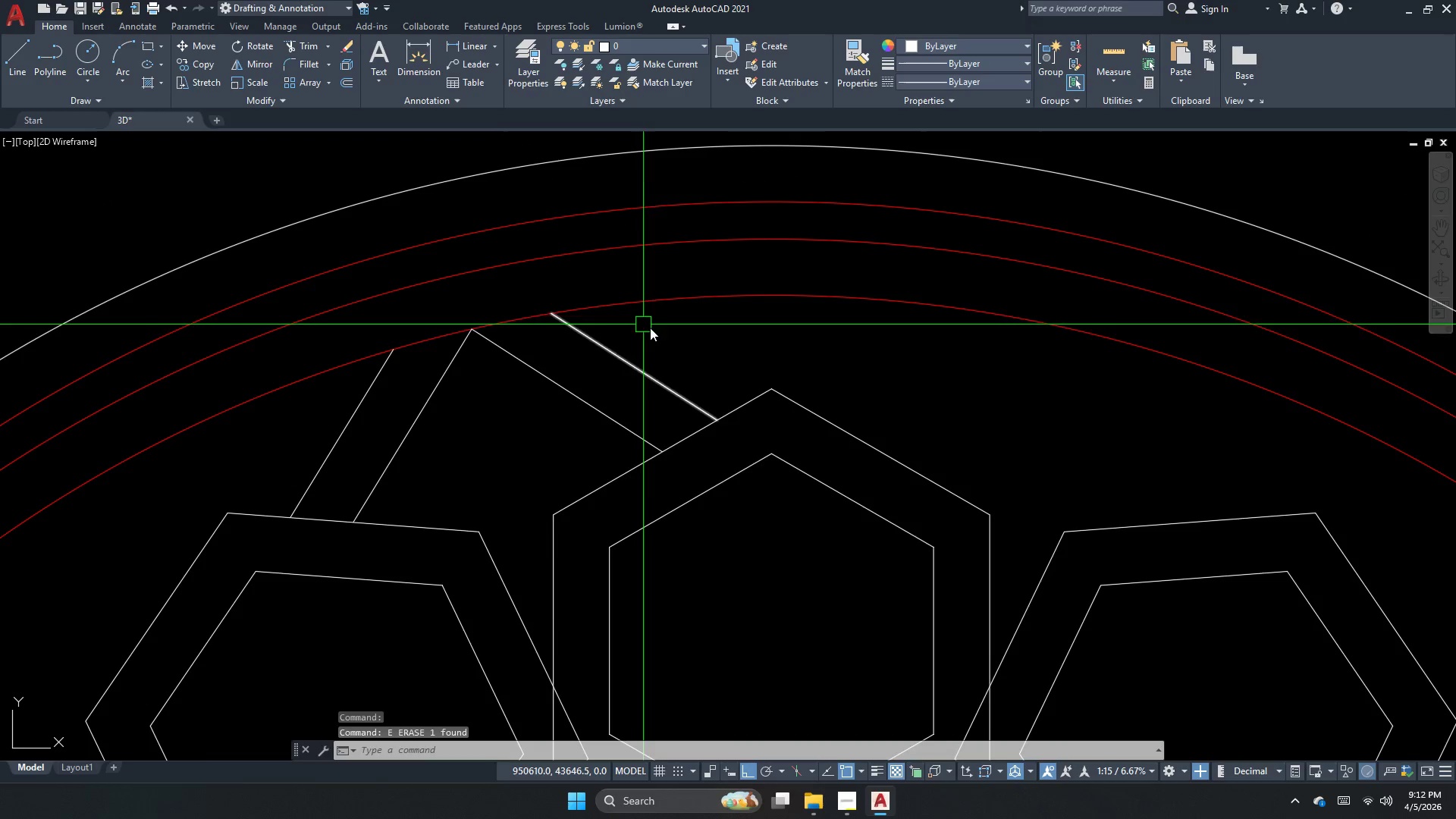 
left_click_drag(start_coordinate=[491, 287], to_coordinate=[497, 285])
 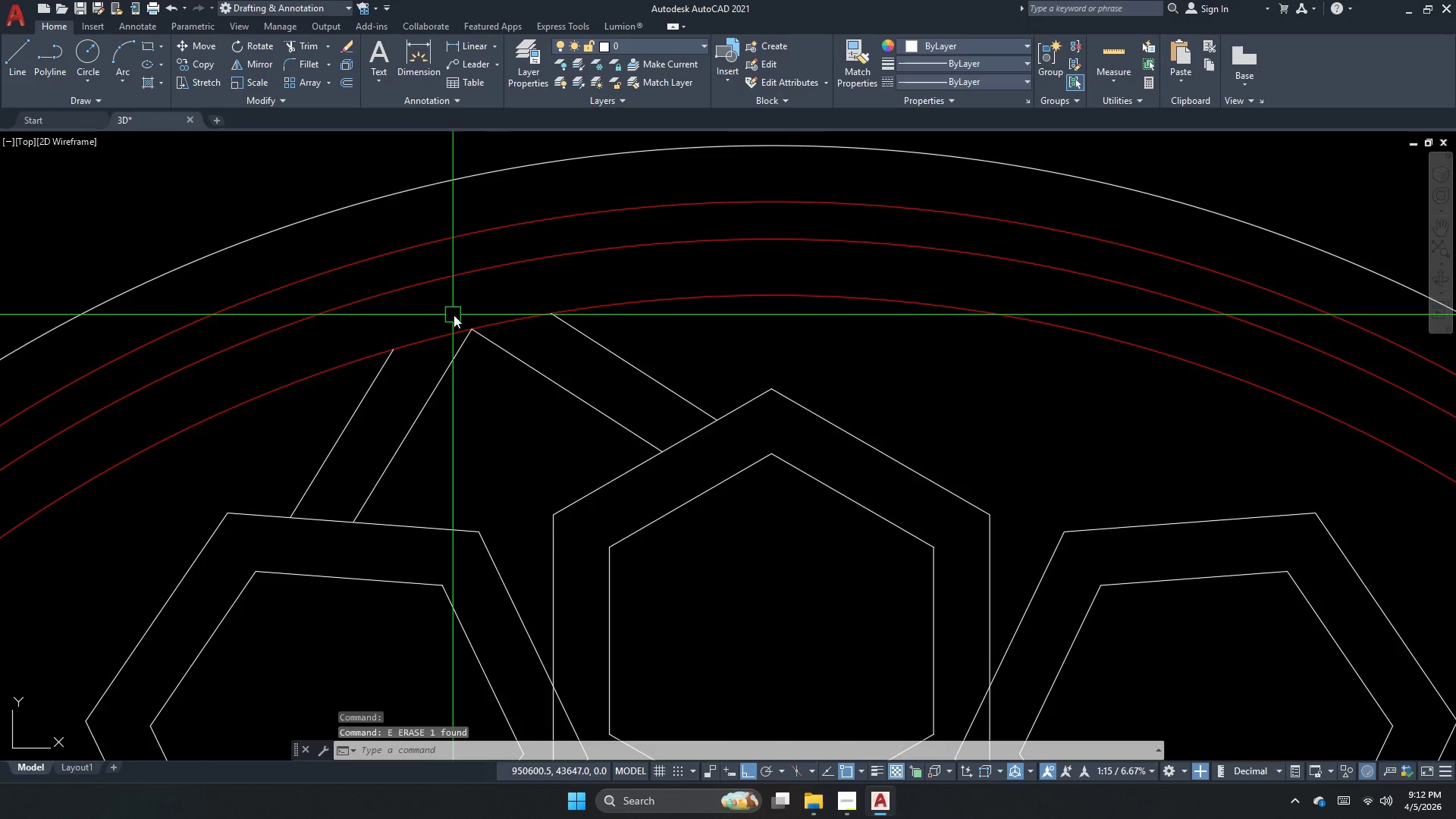 
left_click_drag(start_coordinate=[661, 350], to_coordinate=[629, 377])
 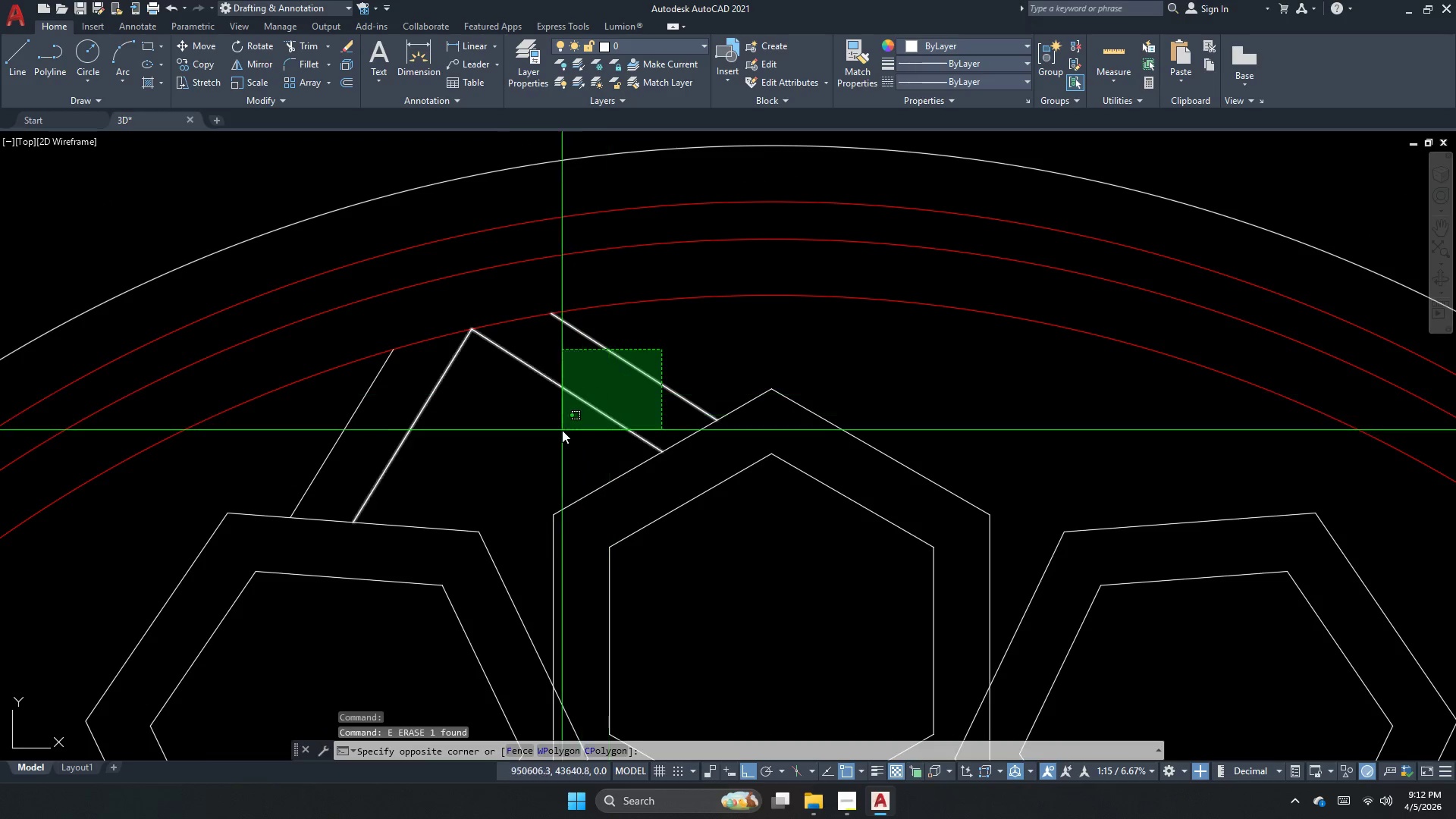 
left_click_drag(start_coordinate=[562, 430], to_coordinate=[556, 427])
 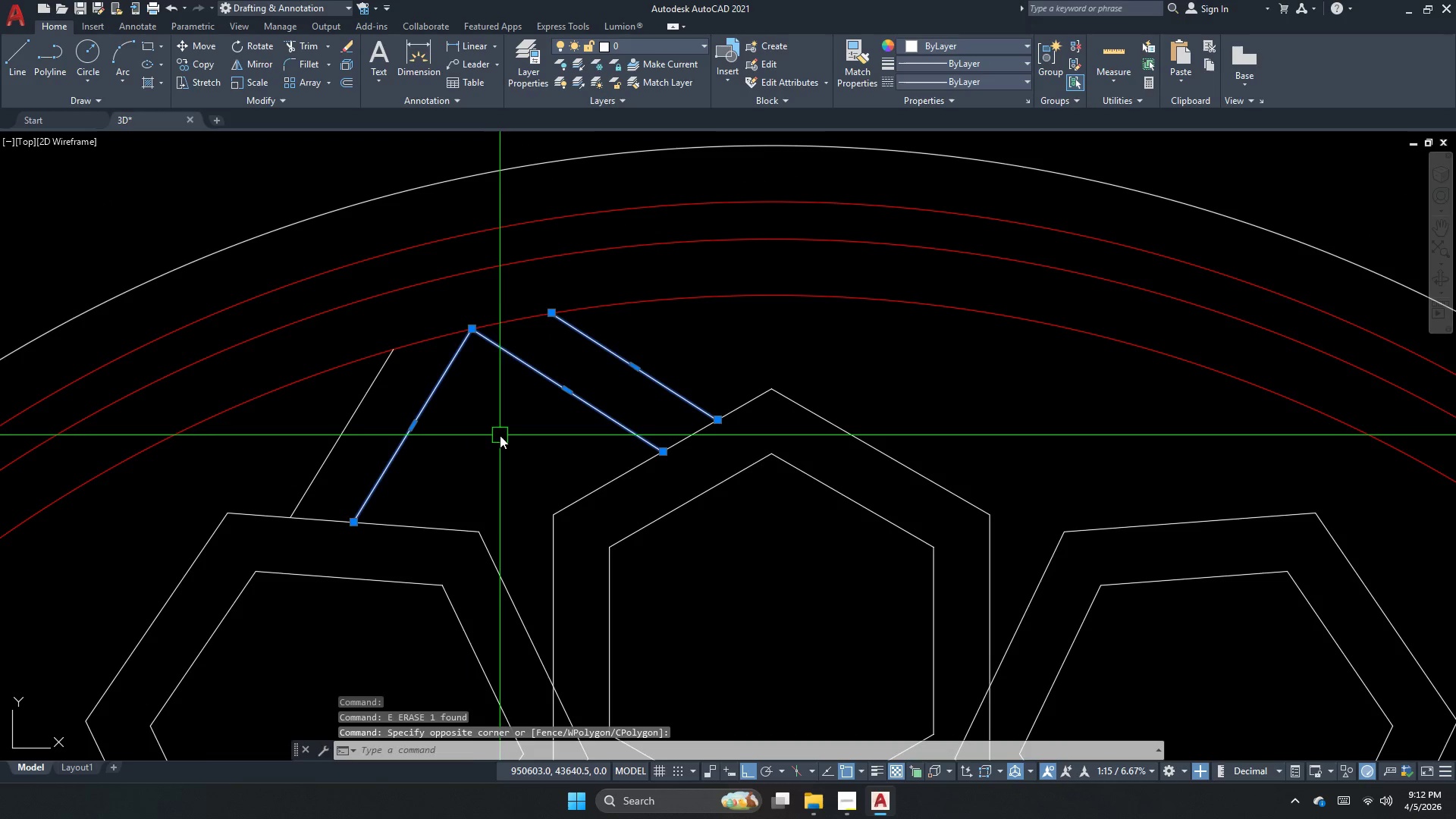 
left_click_drag(start_coordinate=[497, 435], to_coordinate=[388, 445])
 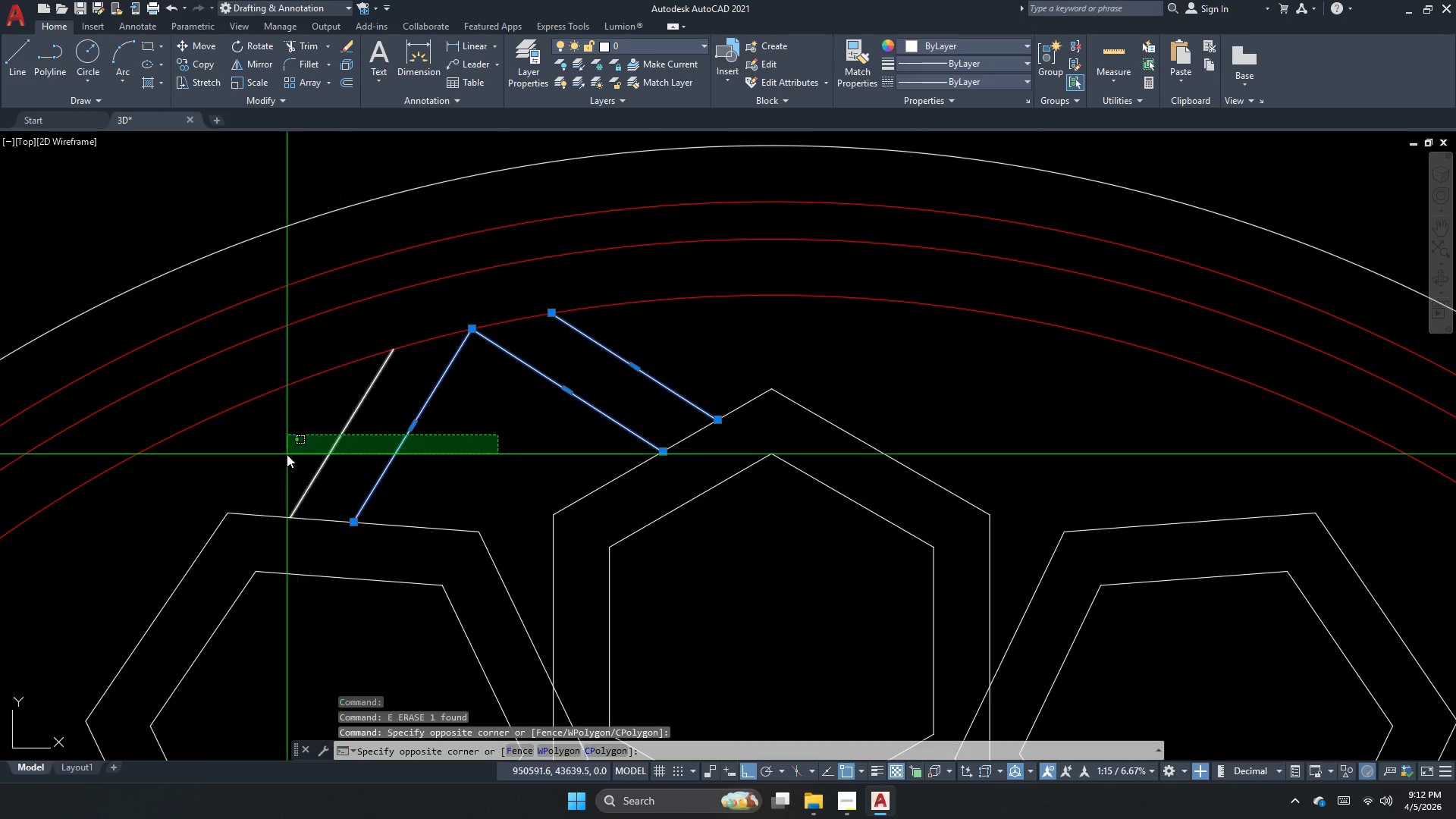 
left_click_drag(start_coordinate=[285, 454], to_coordinate=[271, 454])
 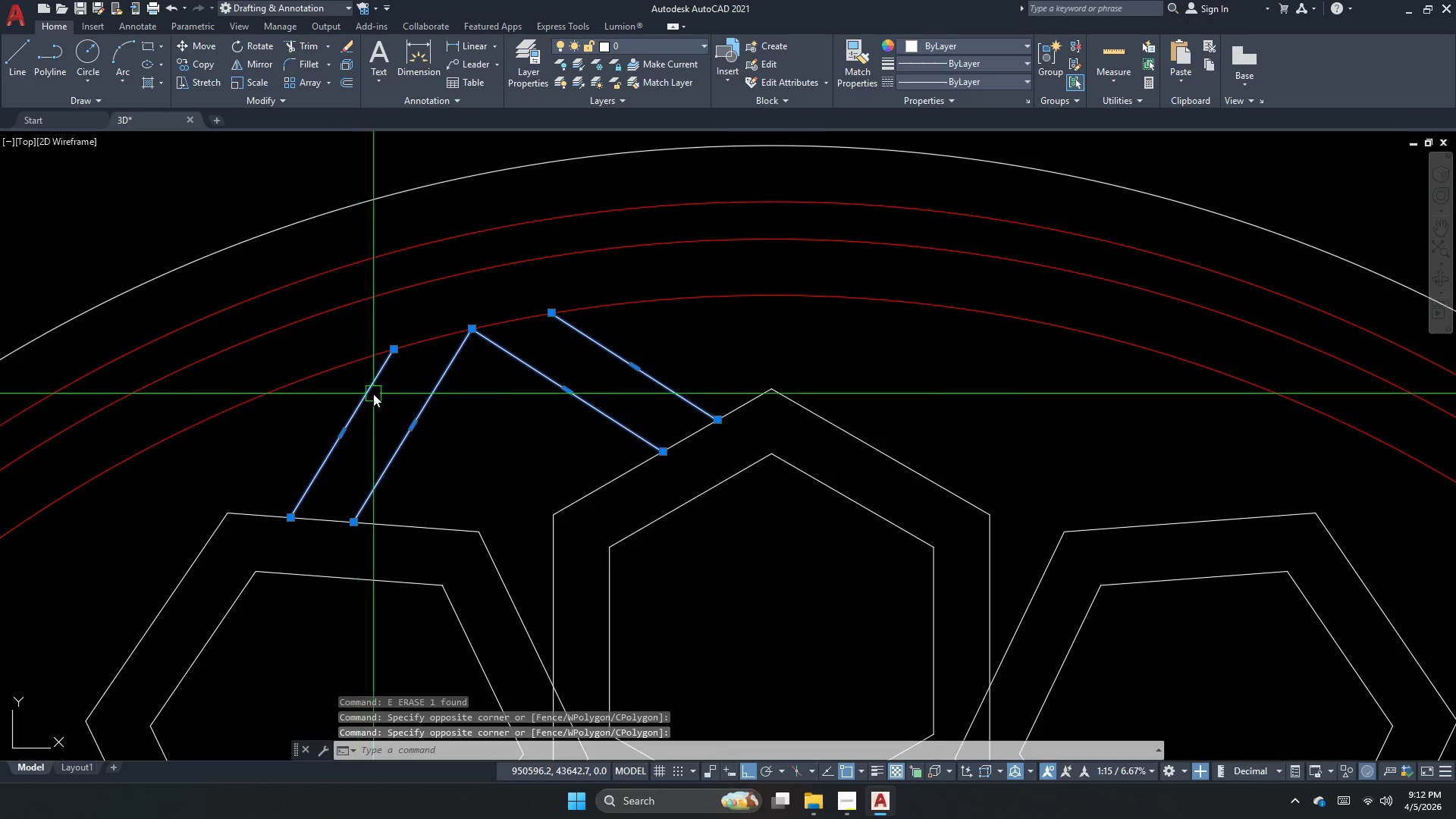 
scroll: coordinate [394, 412], scroll_direction: down, amount: 3.0
 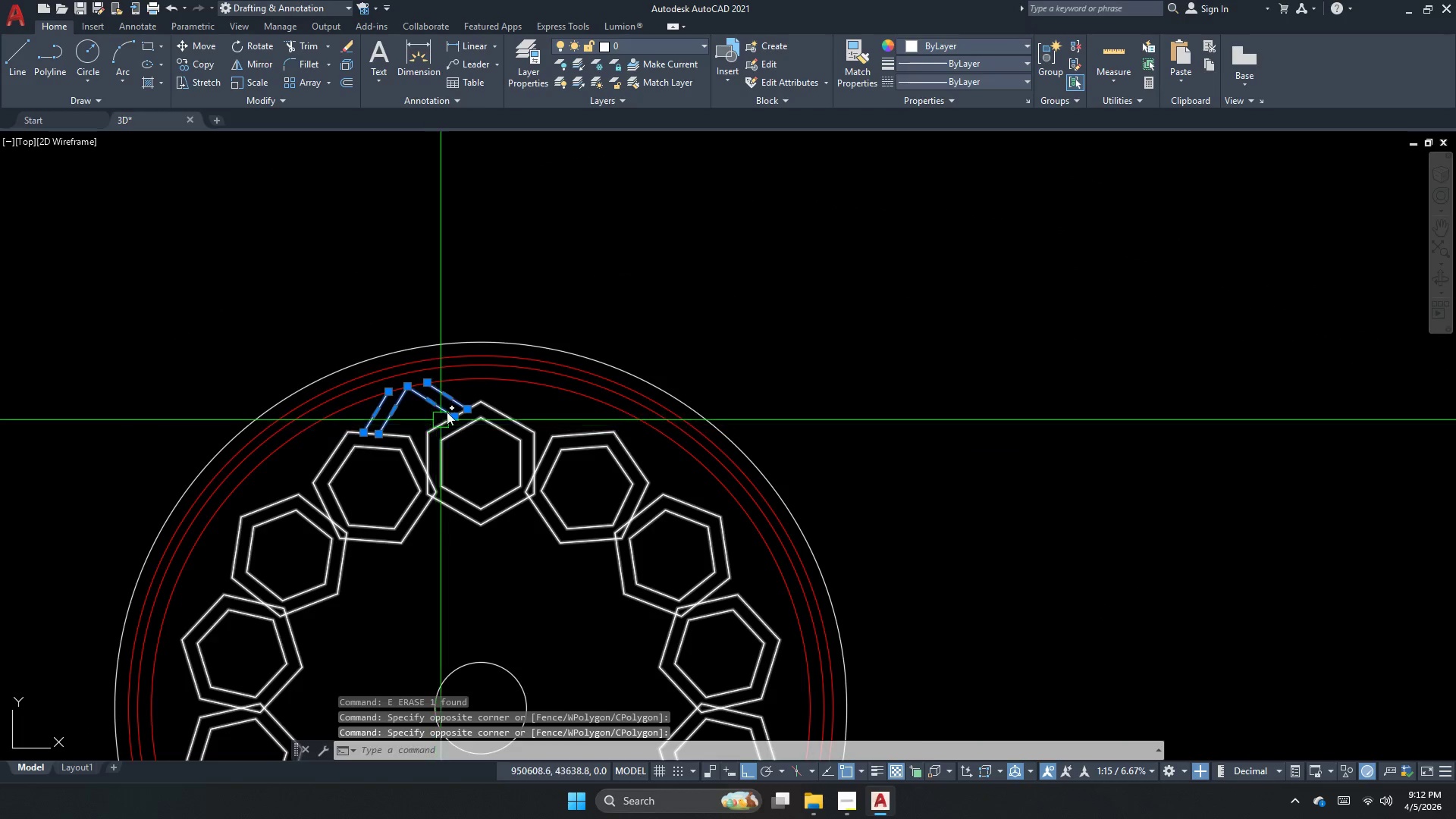 
scroll: coordinate [447, 410], scroll_direction: up, amount: 1.0
 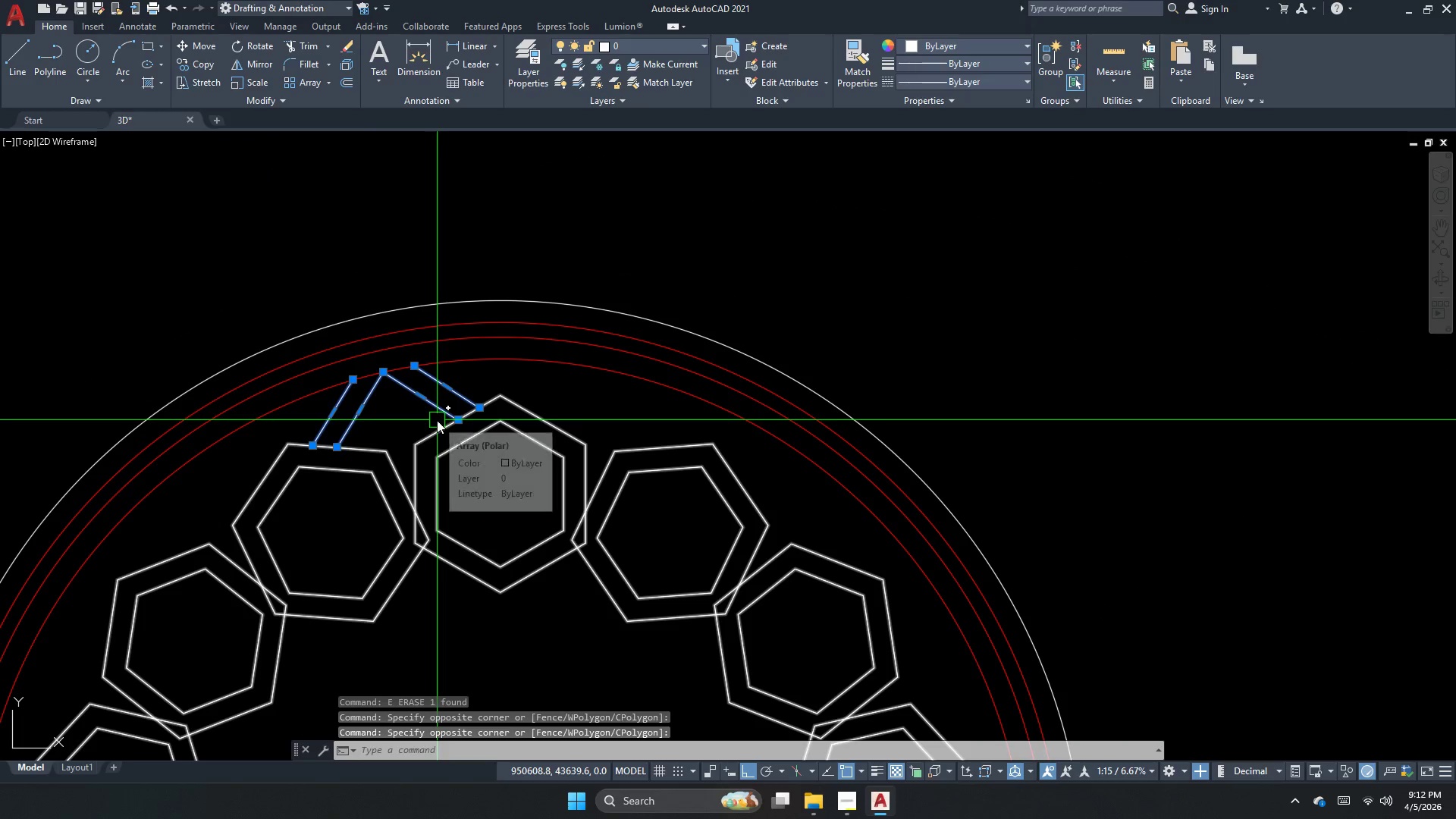 
key(Escape)
 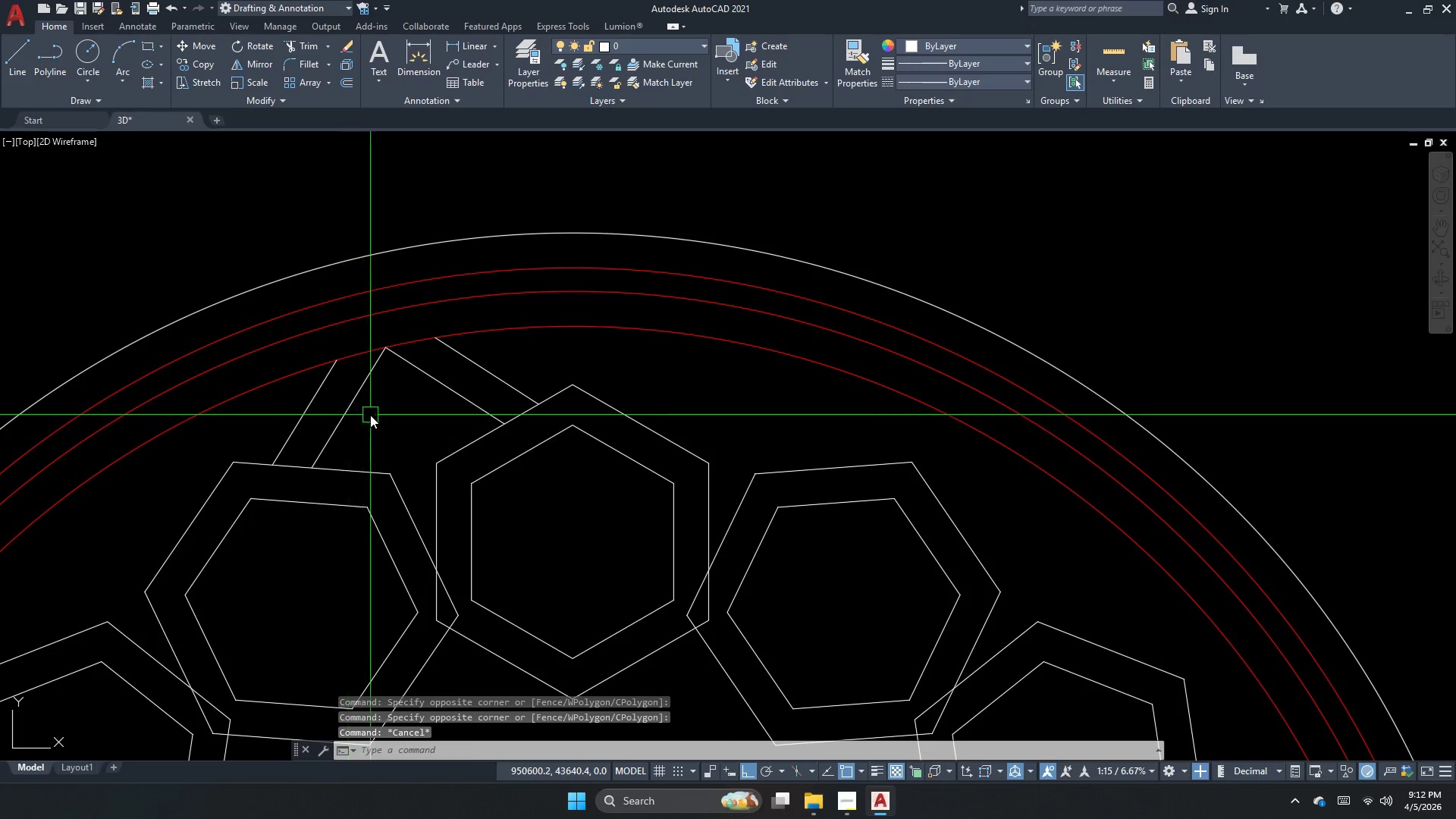 
scroll: coordinate [379, 413], scroll_direction: up, amount: 1.0
 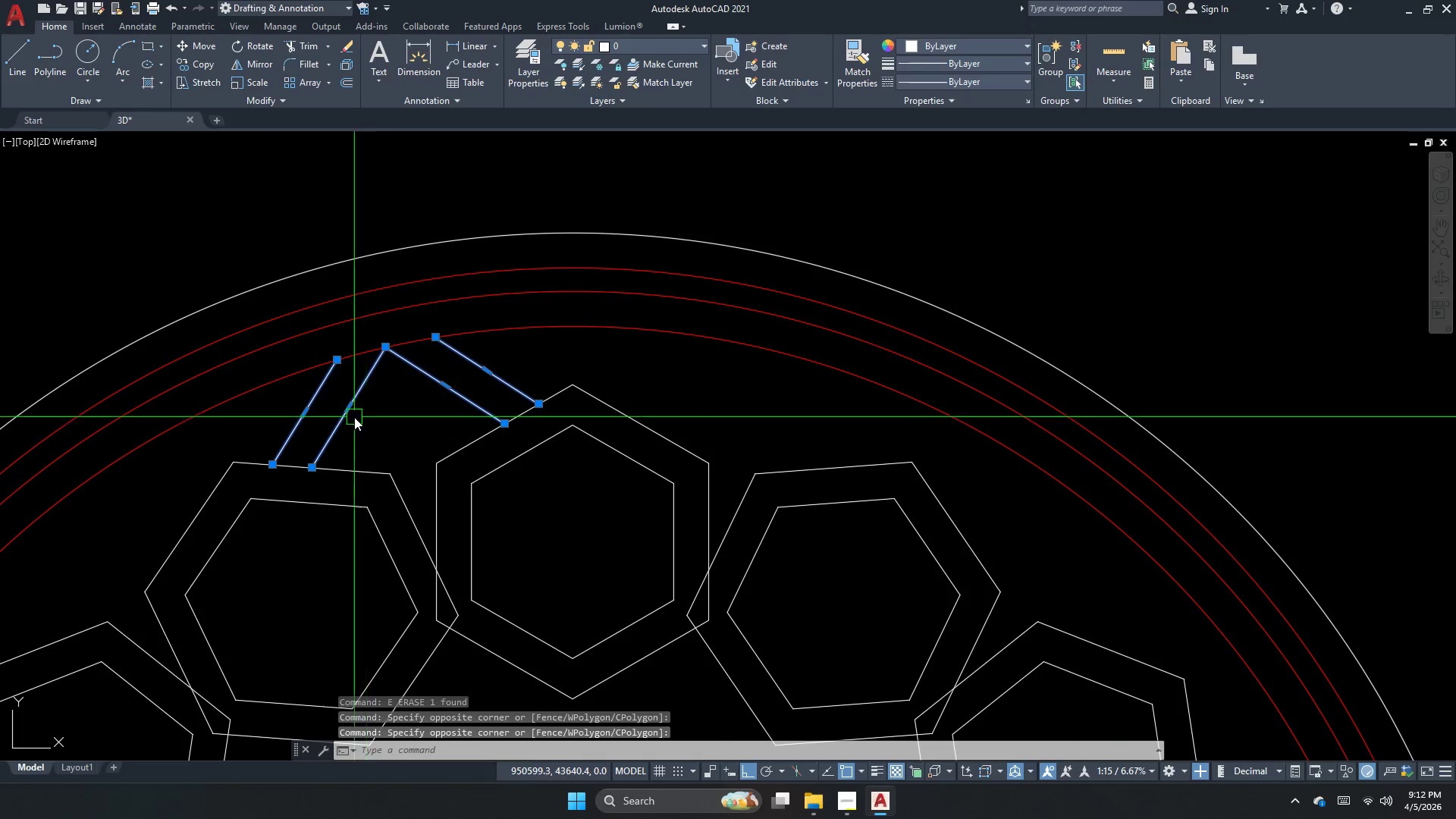 
left_click_drag(start_coordinate=[371, 415], to_coordinate=[356, 411])
 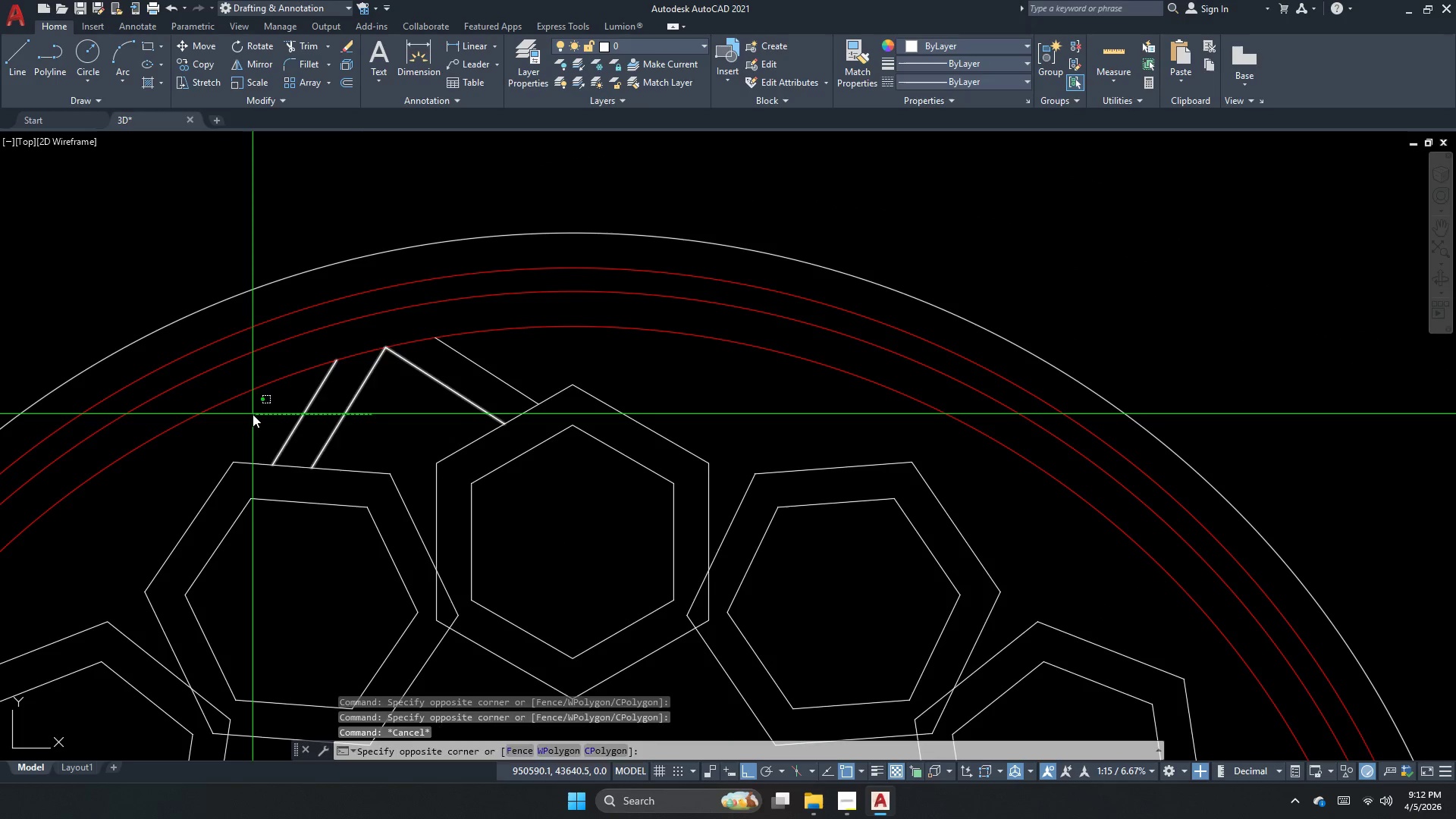 
double_click([253, 414])
 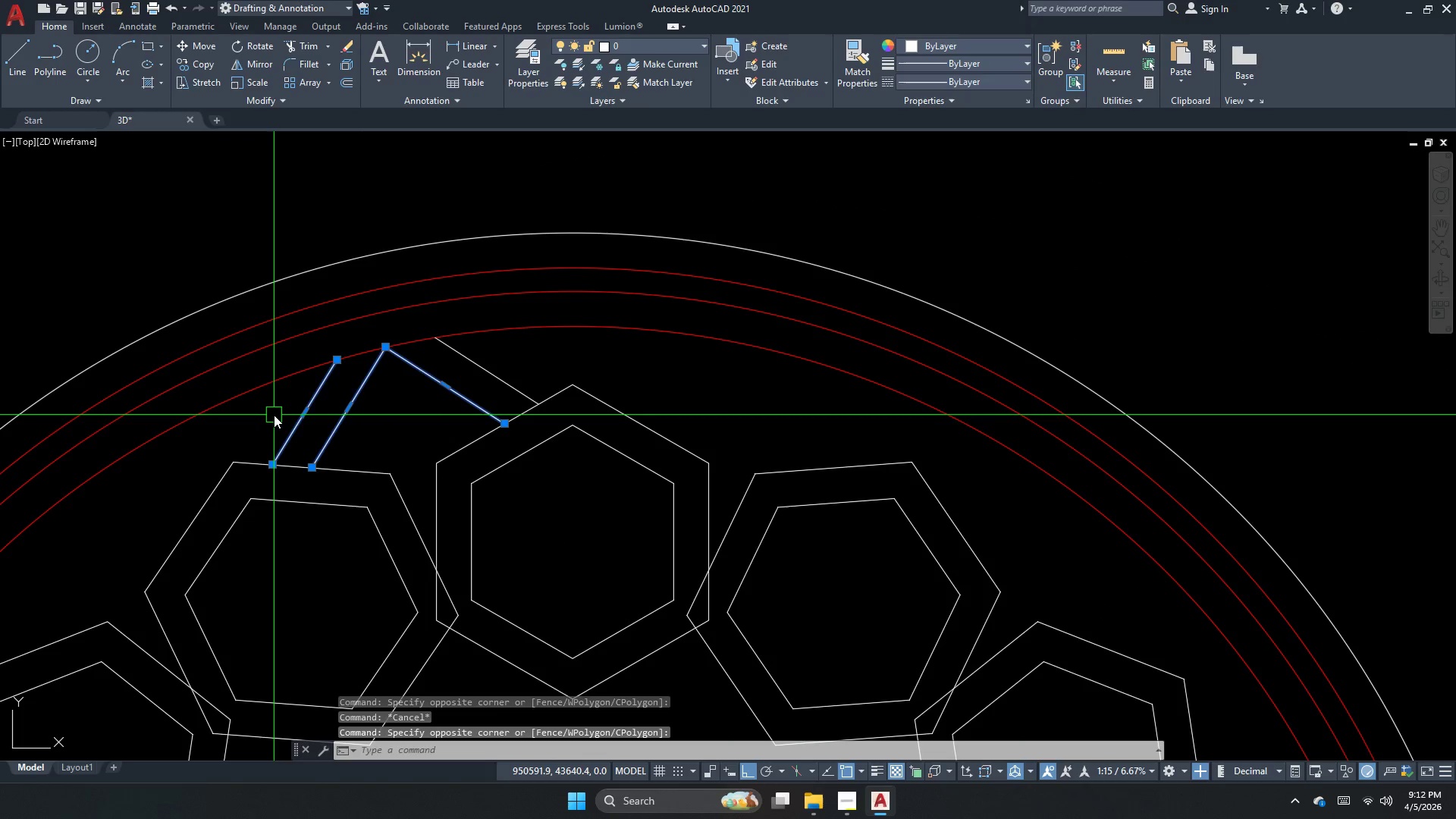 
key(Escape)
 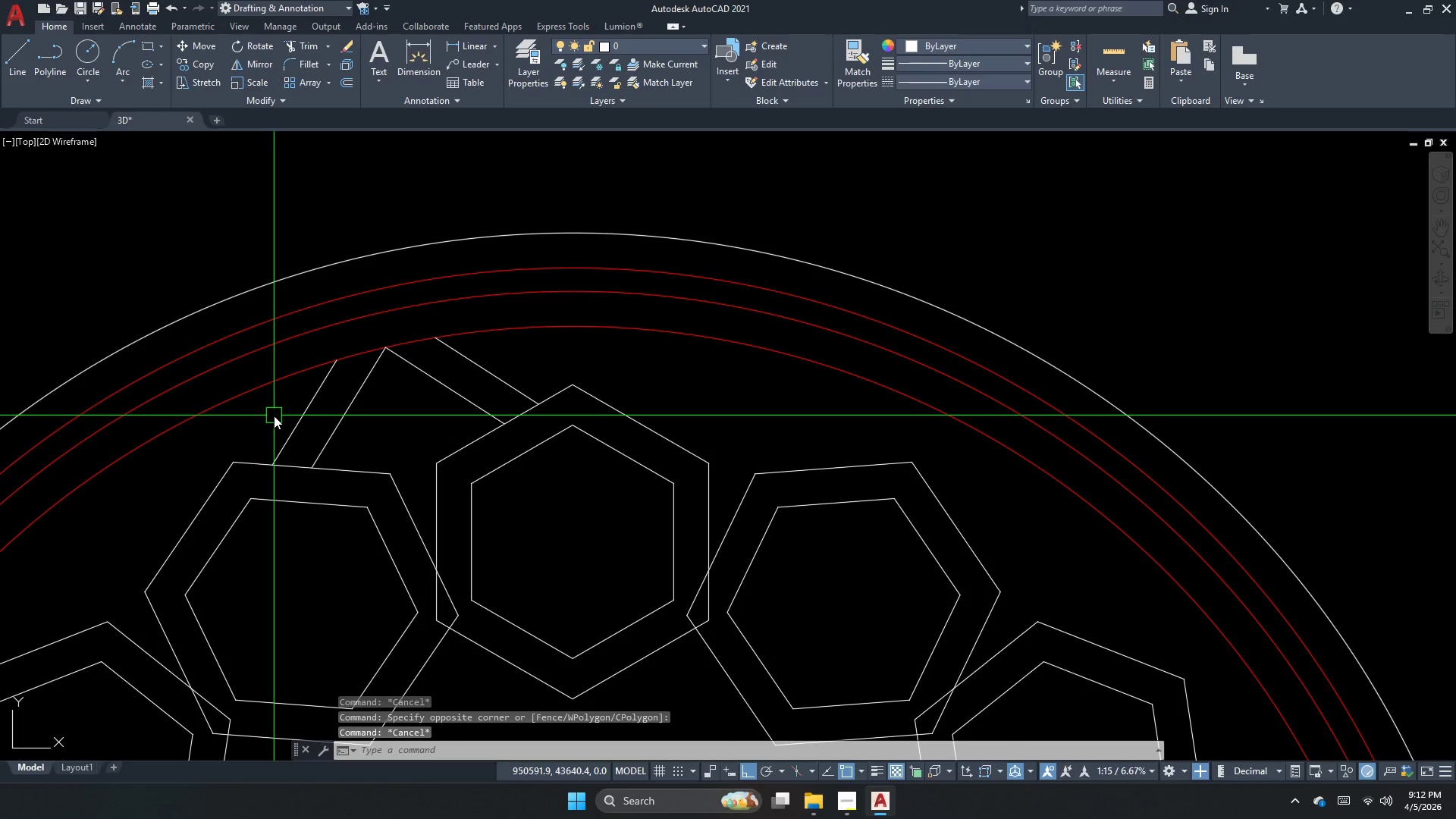 
key(Escape)
 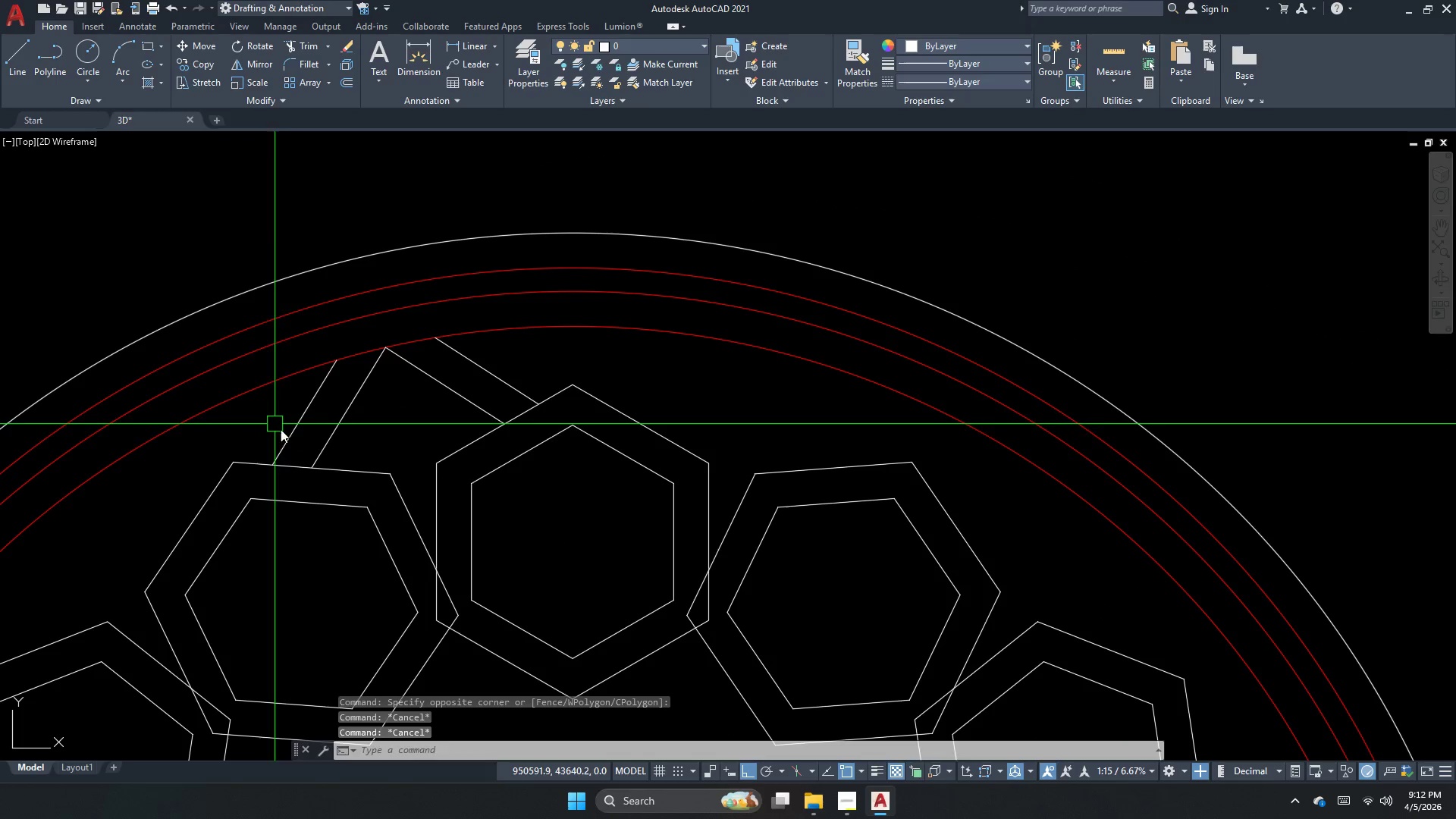 
type(tr  )
 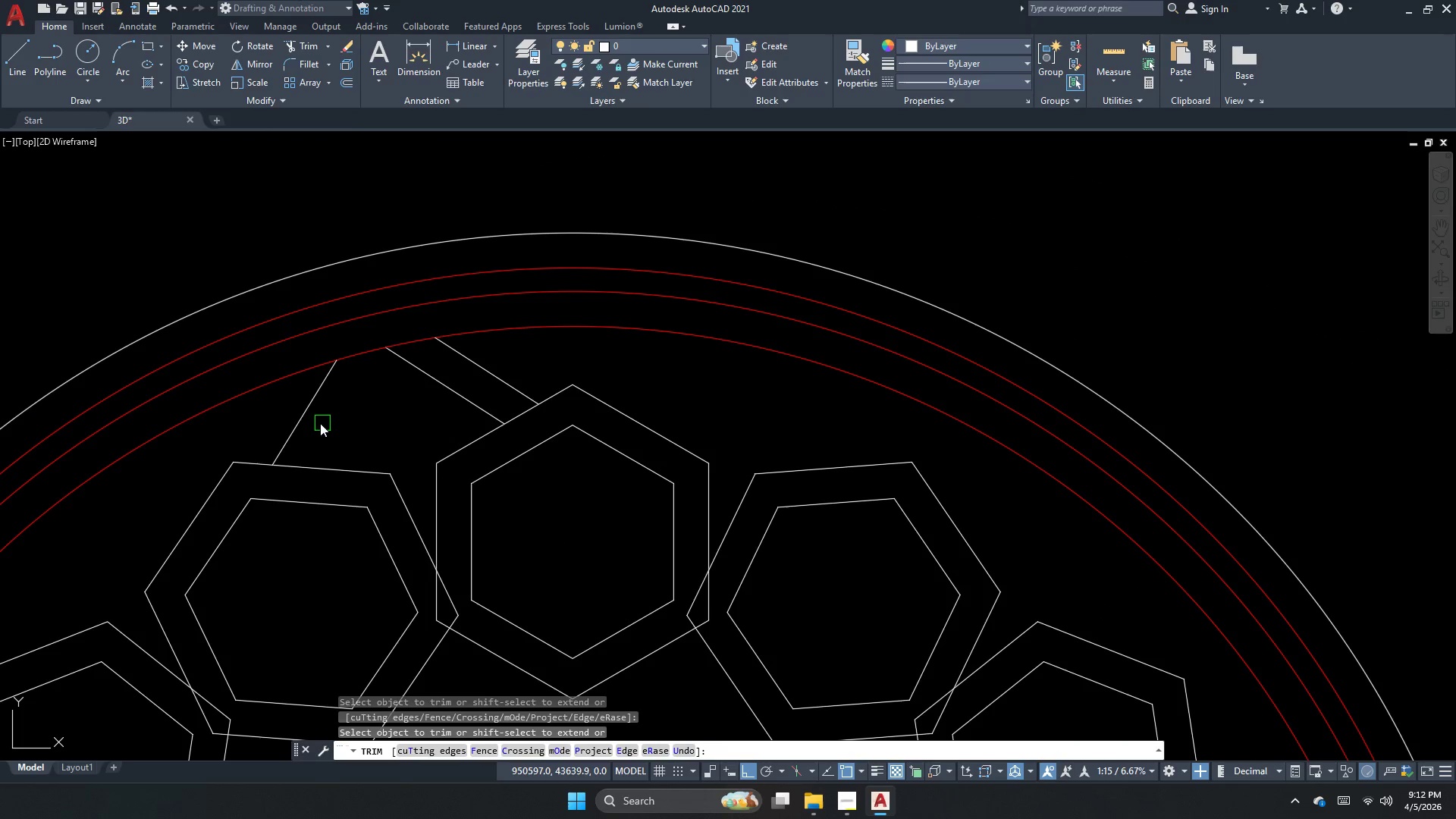 
double_click([304, 423])
 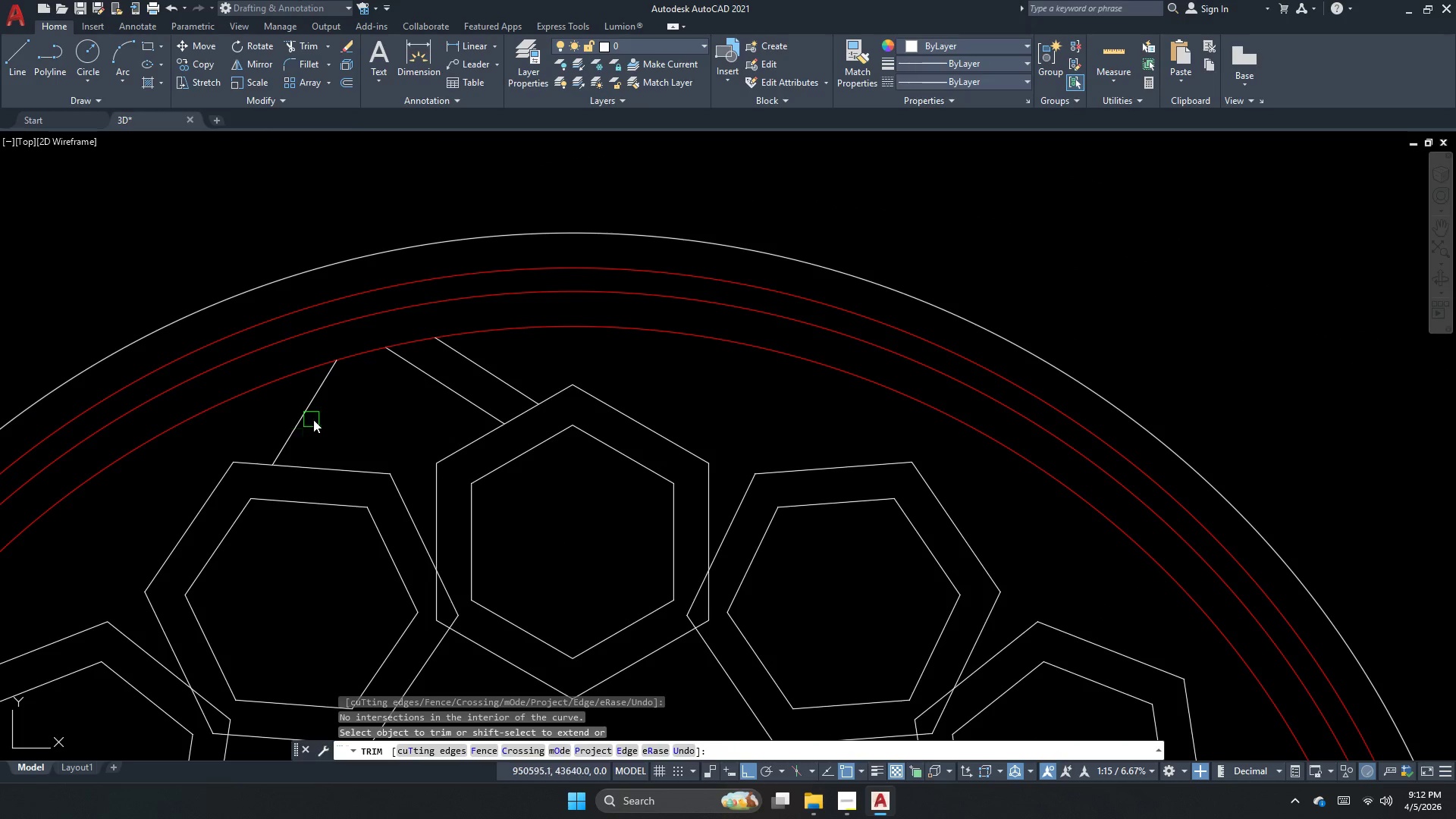 
key(Escape)
 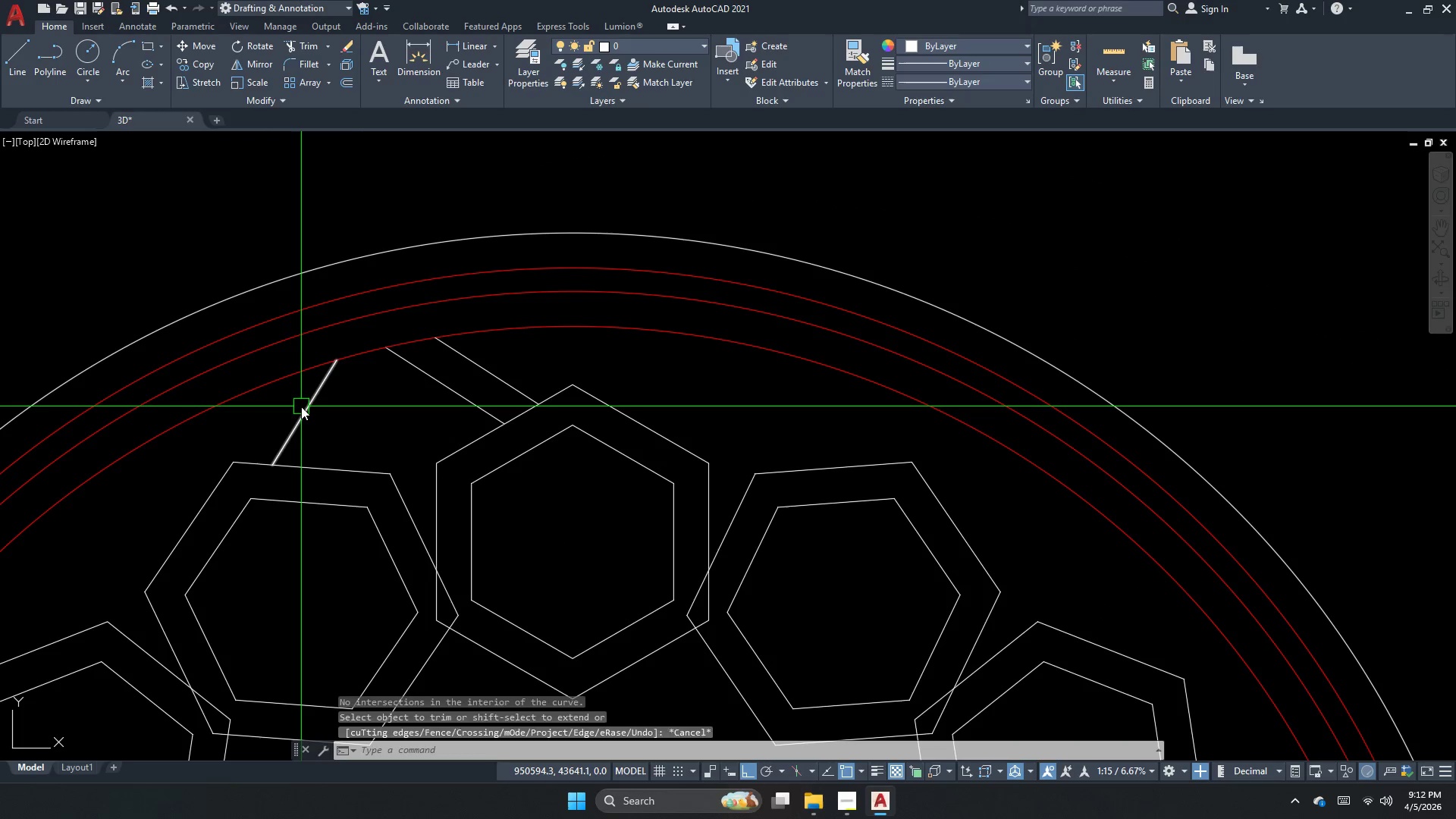 
left_click([301, 406])
 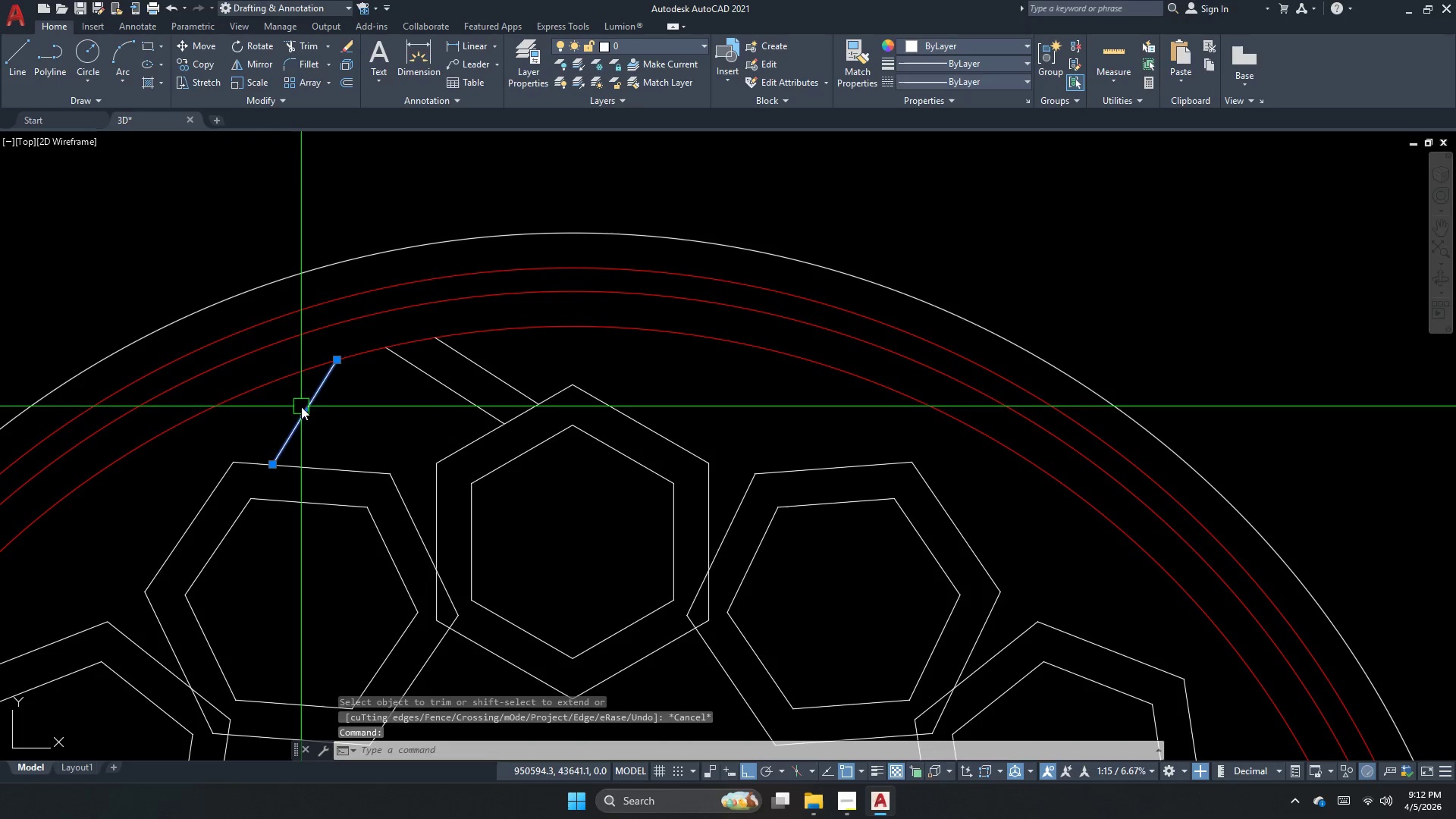 
key(E)
 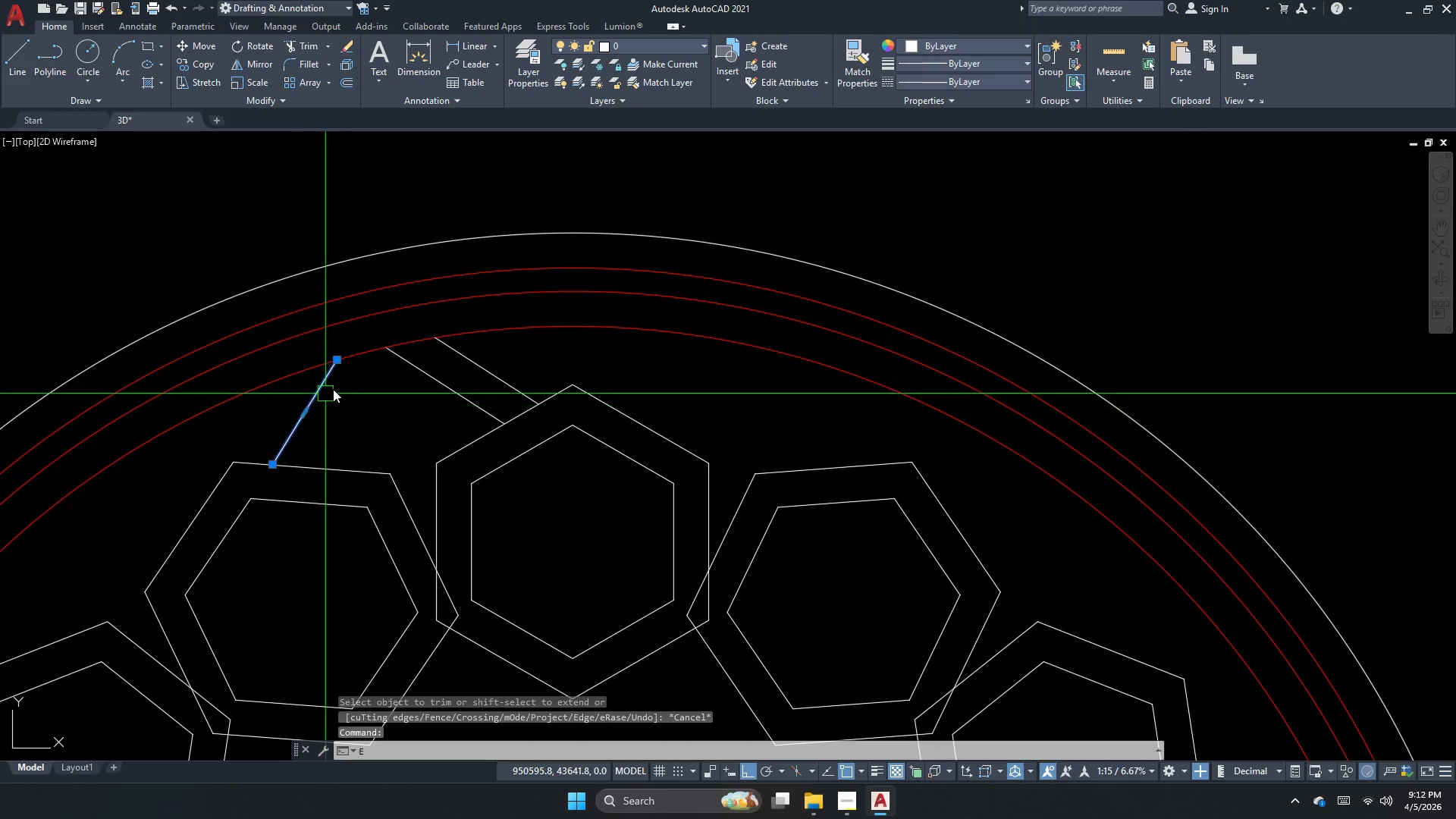 
key(Space)
 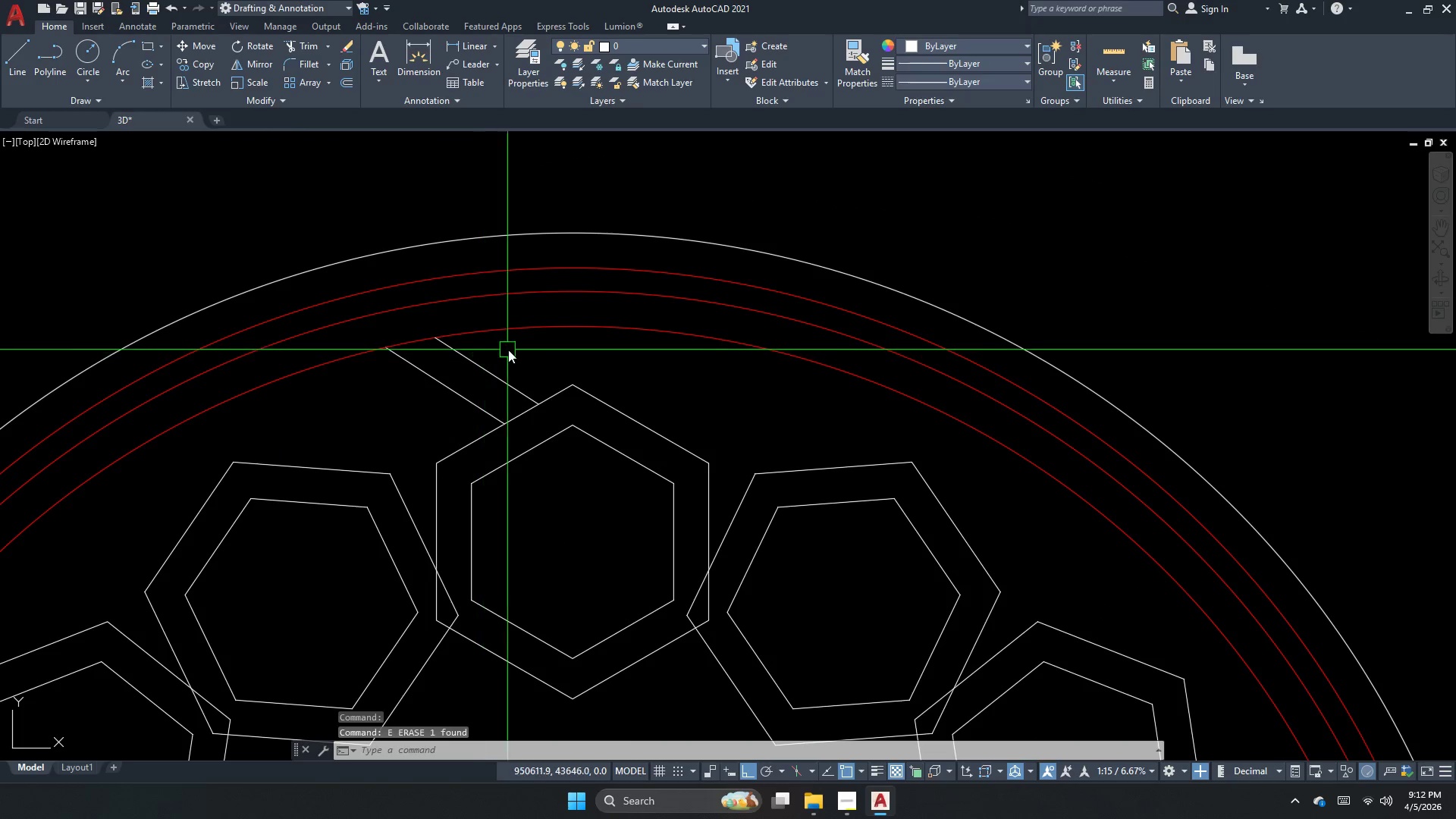 
left_click_drag(start_coordinate=[515, 353], to_coordinate=[494, 375])
 